 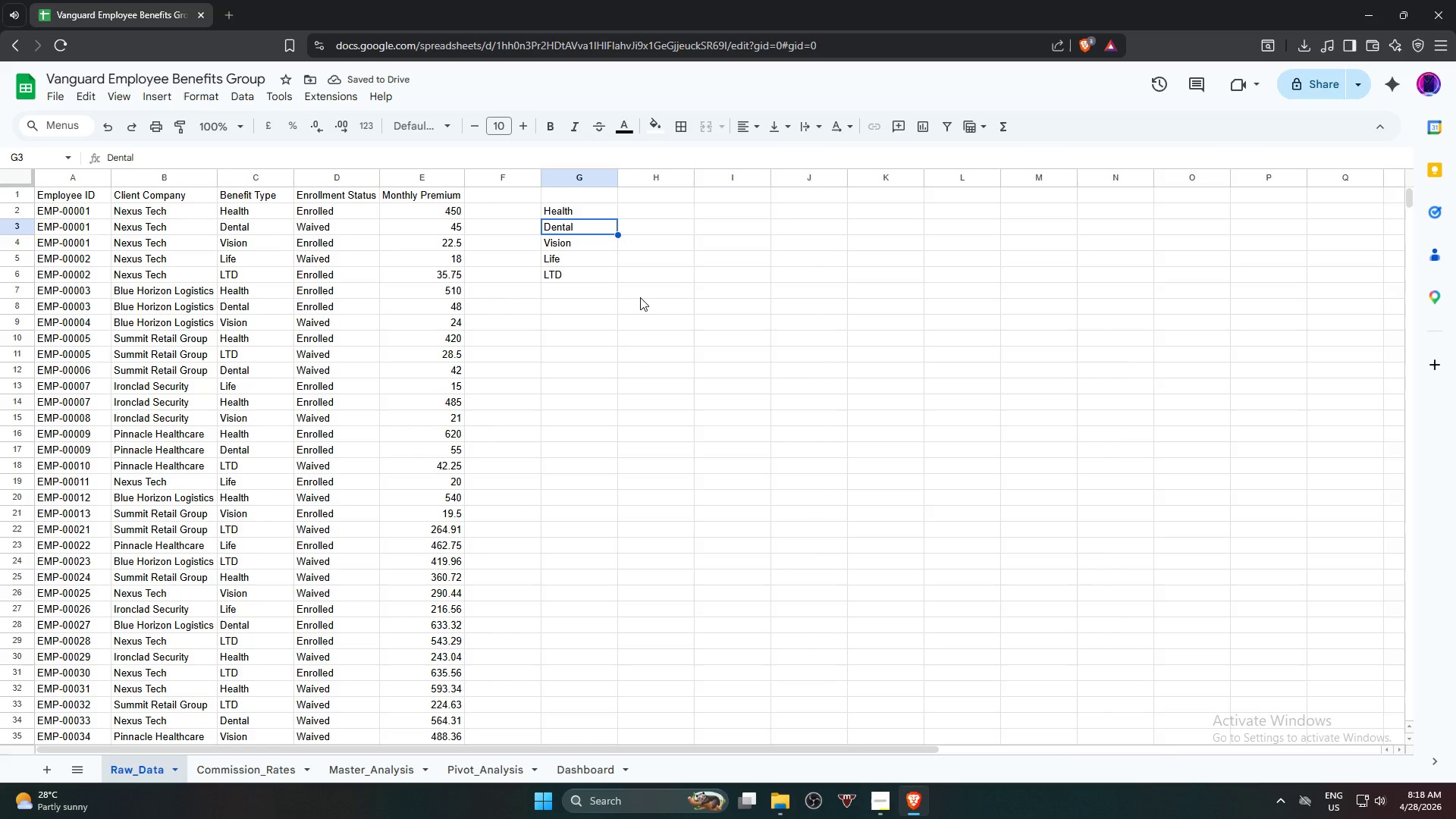 
left_click([591, 212])
 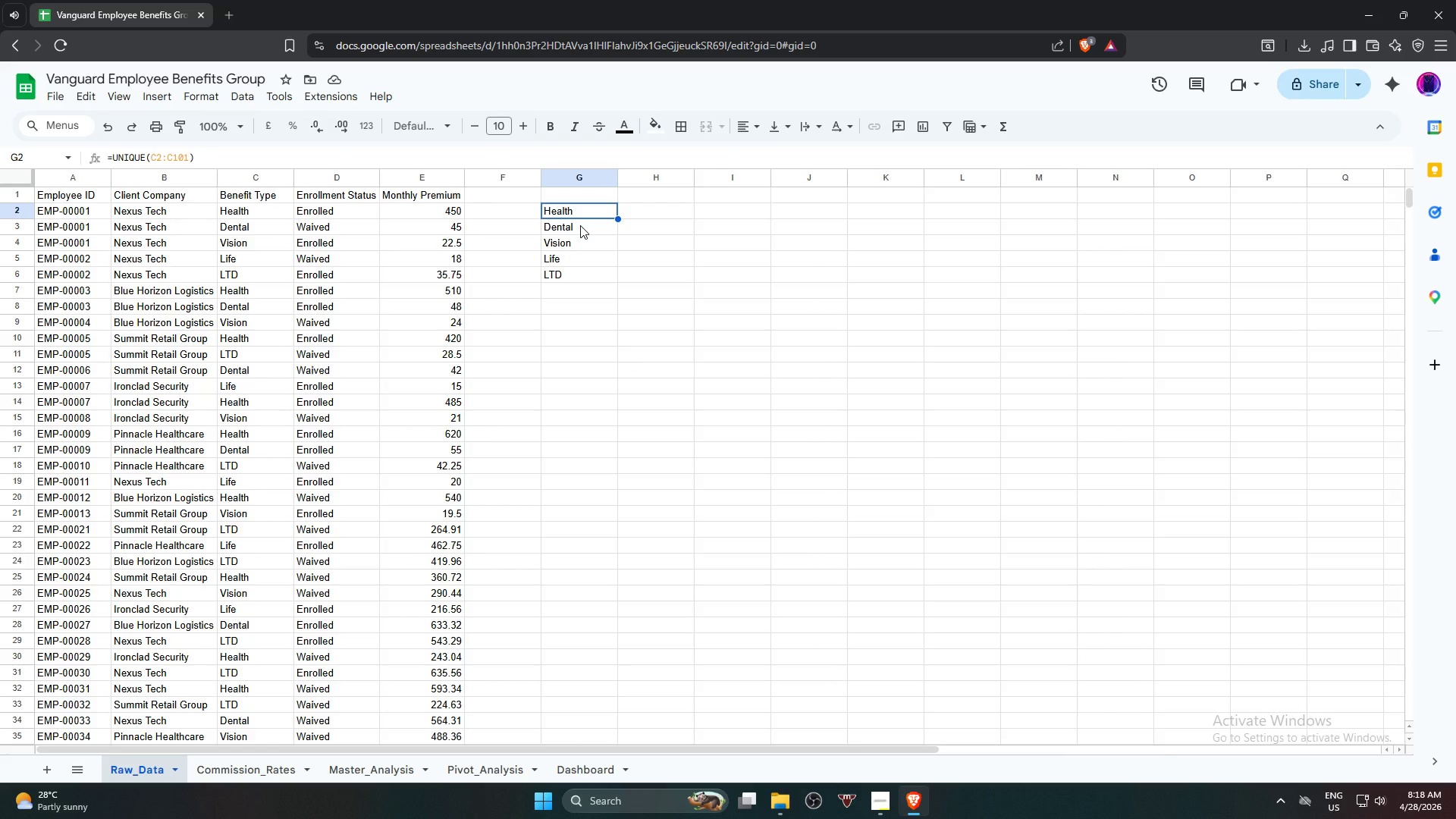 
left_click([580, 225])
 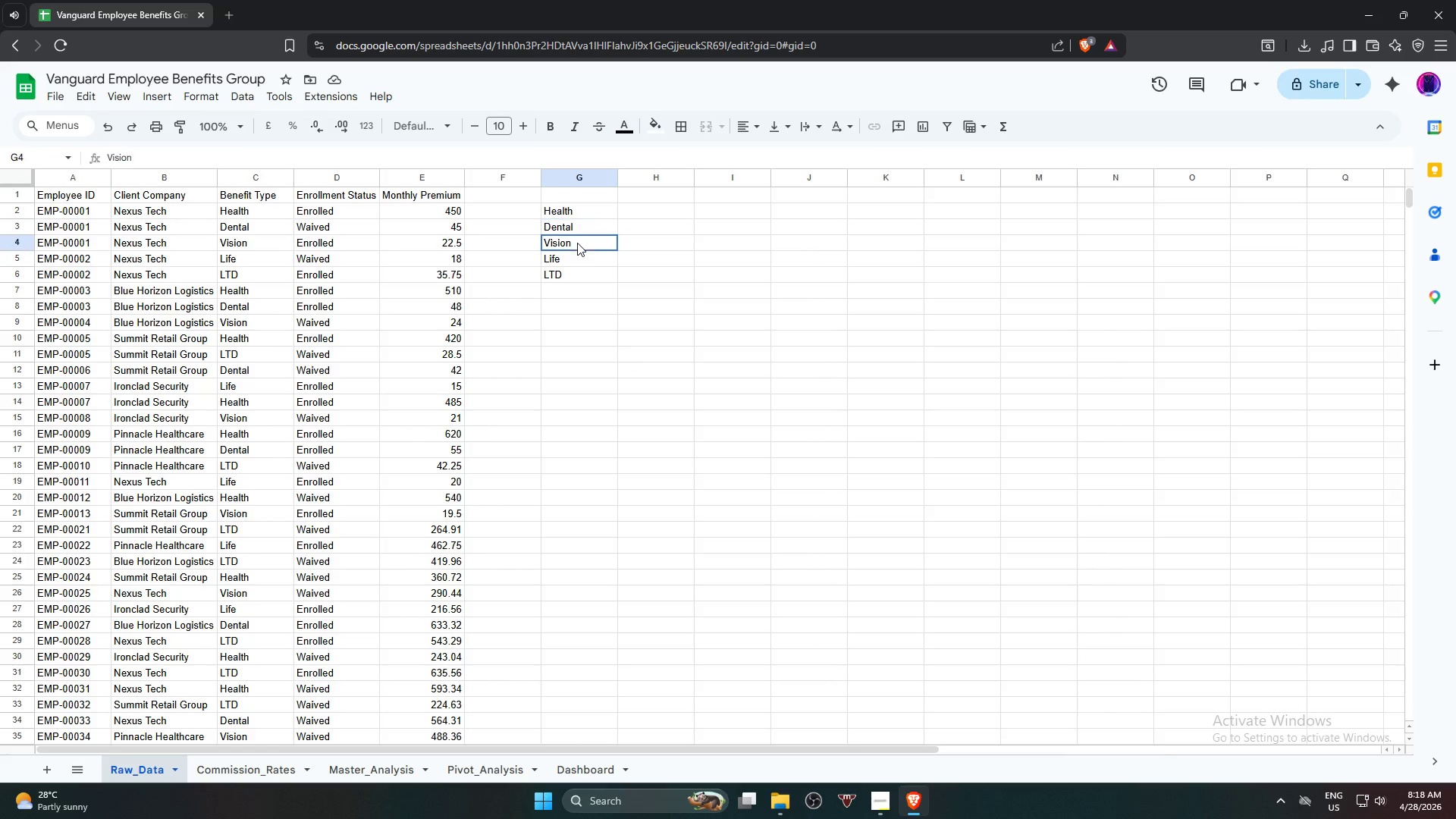 
double_click([575, 257])
 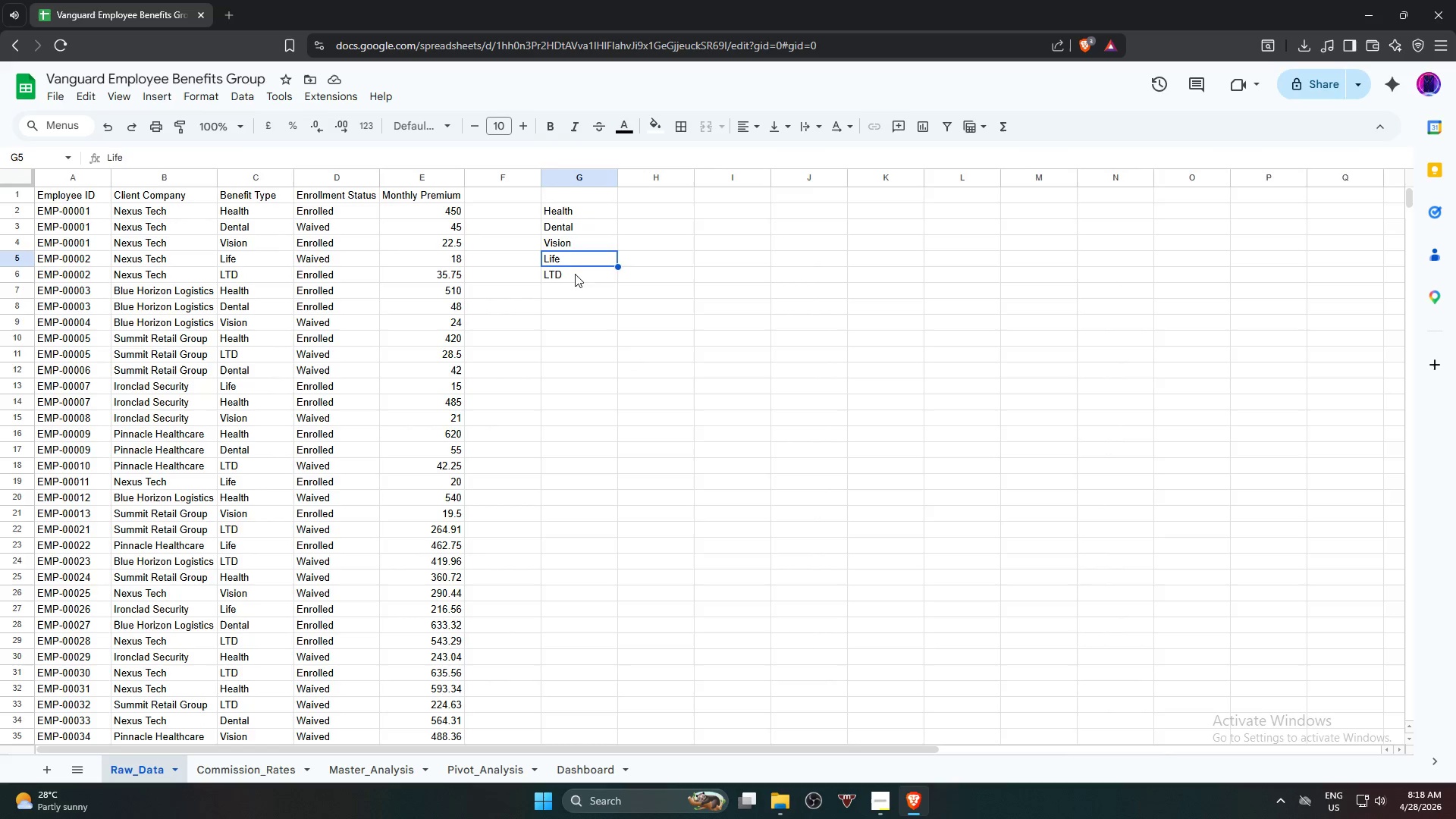 
triple_click([575, 275])
 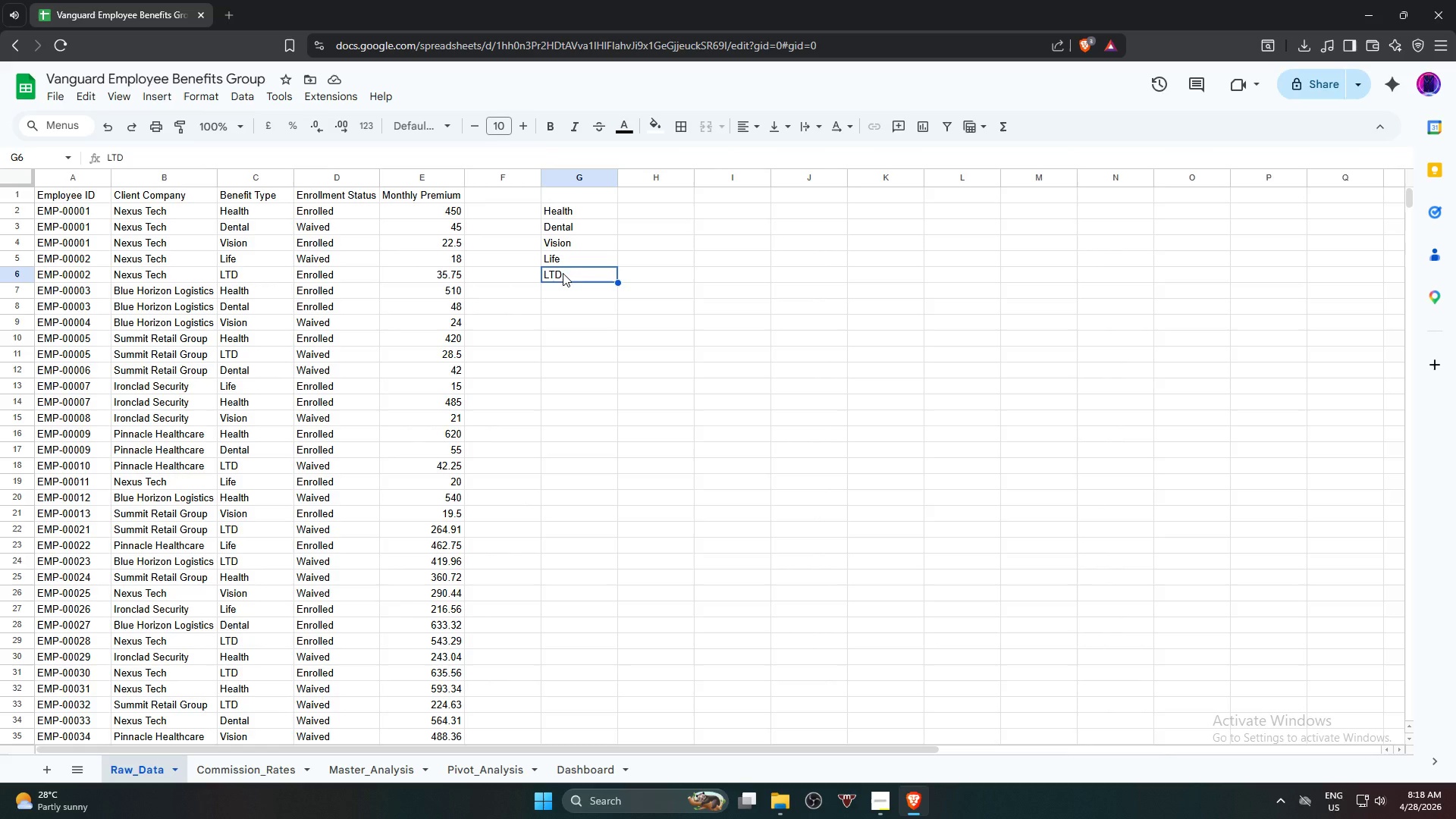 
wait(5.48)
 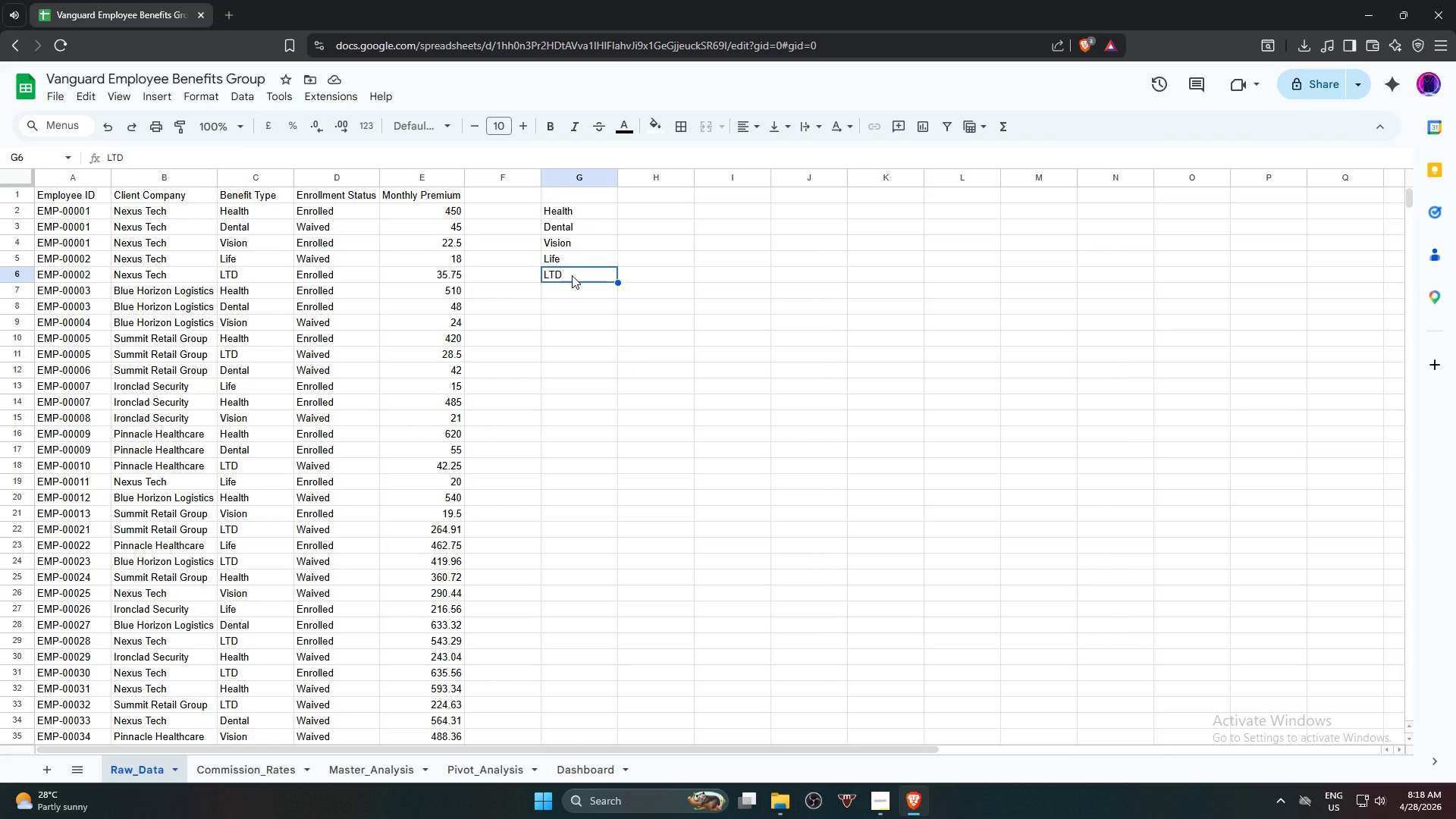 
left_click([577, 260])
 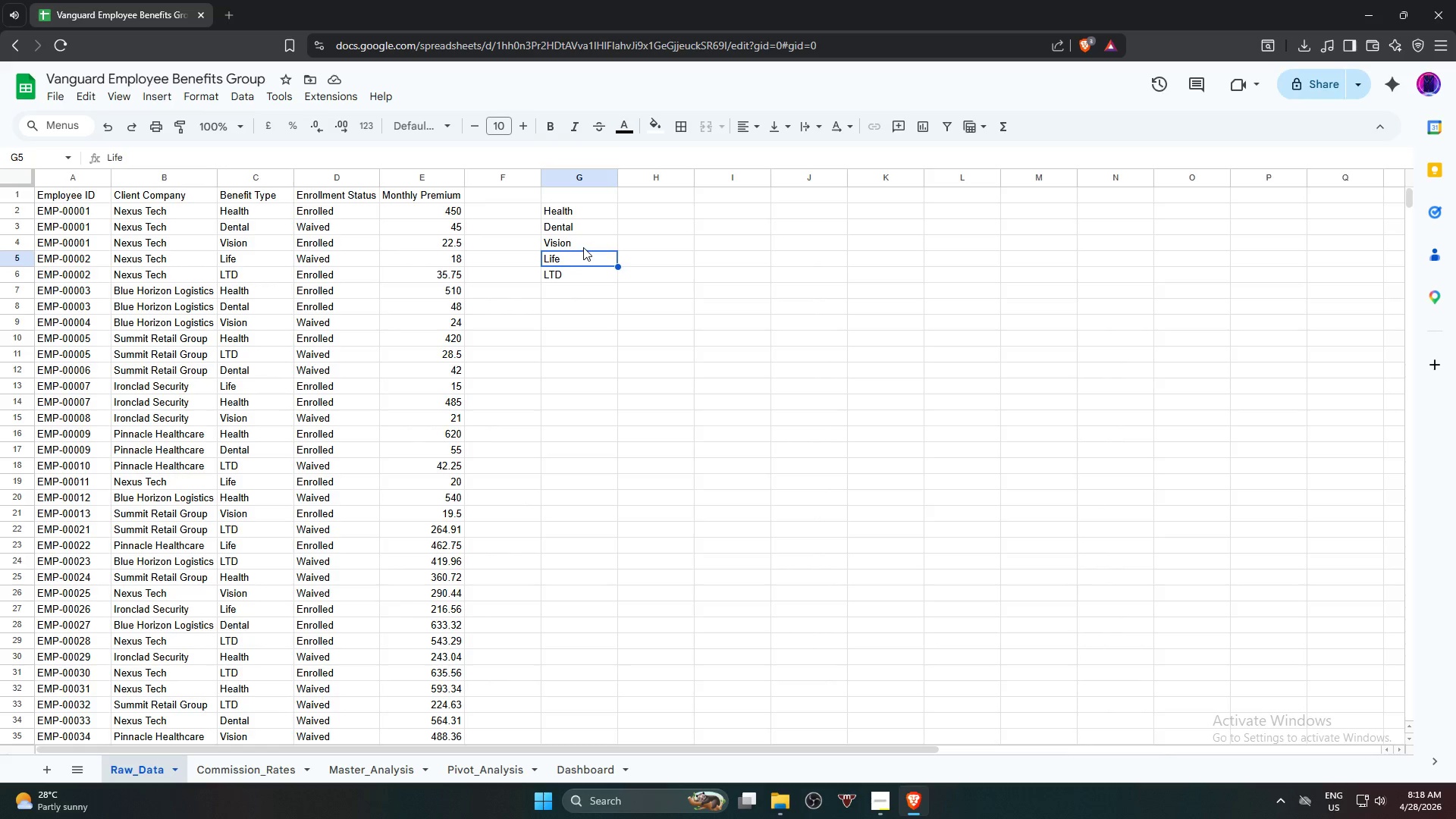 
left_click([583, 247])
 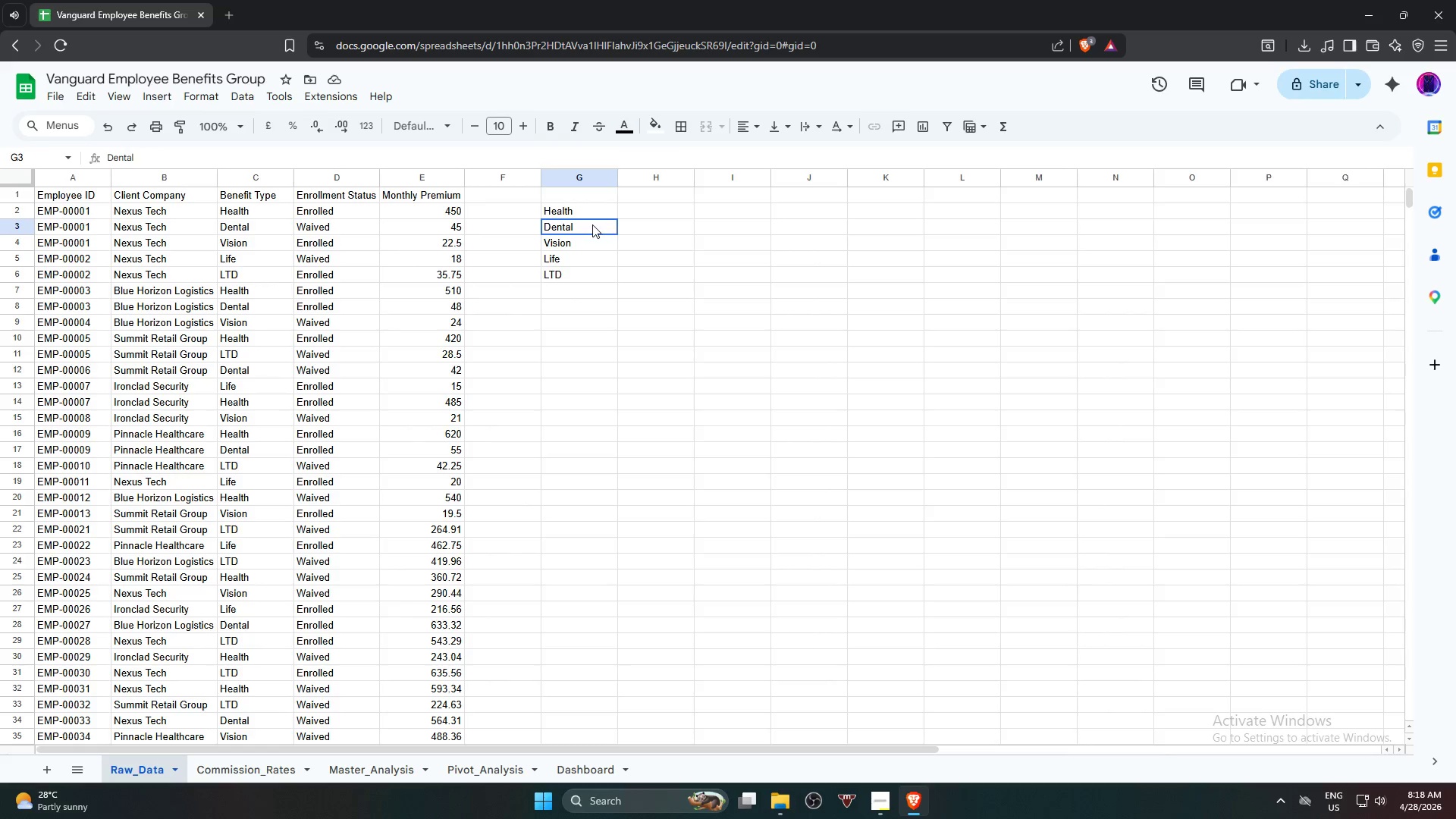 
double_click([601, 209])
 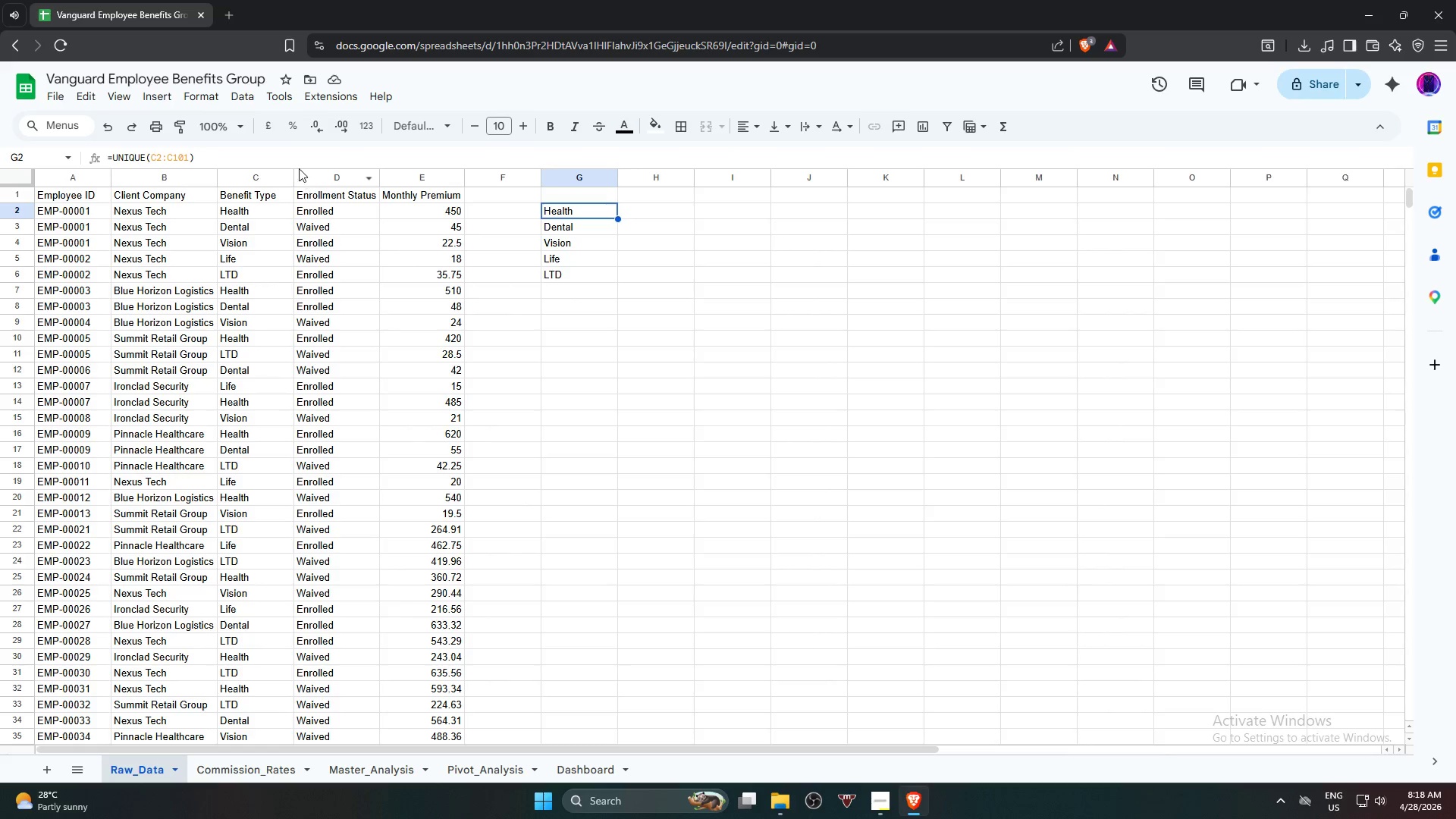 
left_click_drag(start_coordinate=[297, 167], to_coordinate=[82, 155])
 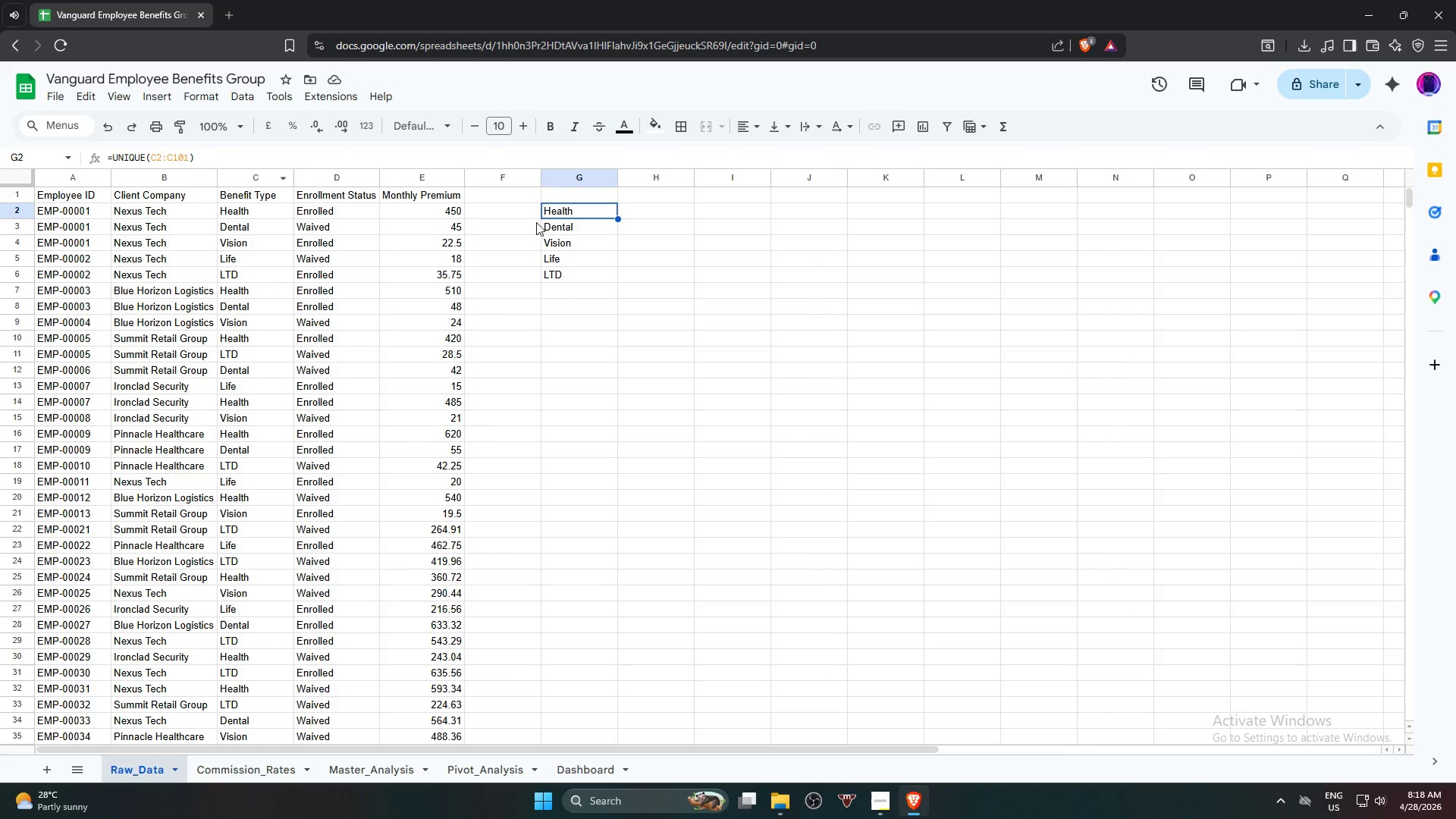 
key(Delete)
 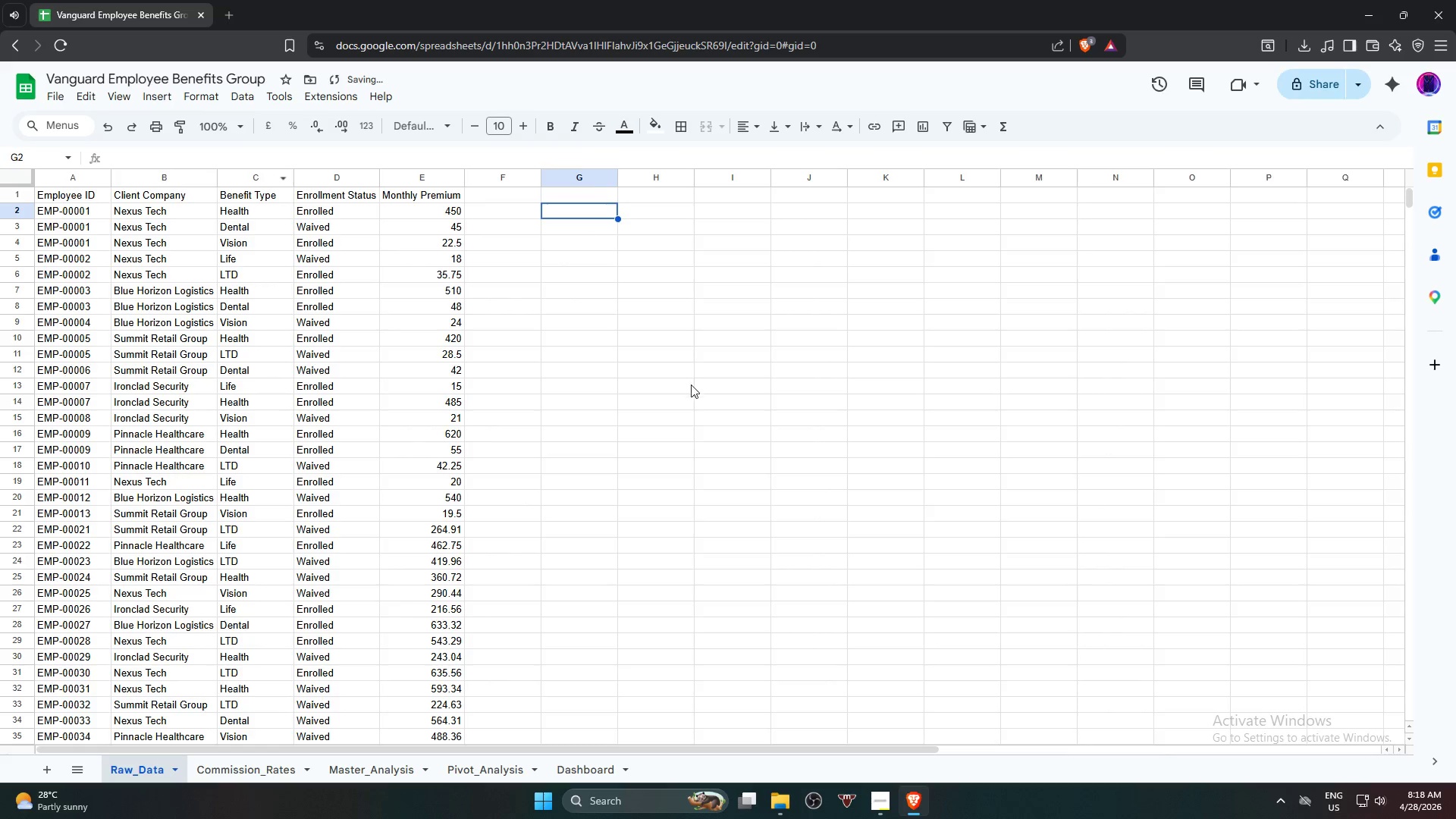 
left_click([692, 386])
 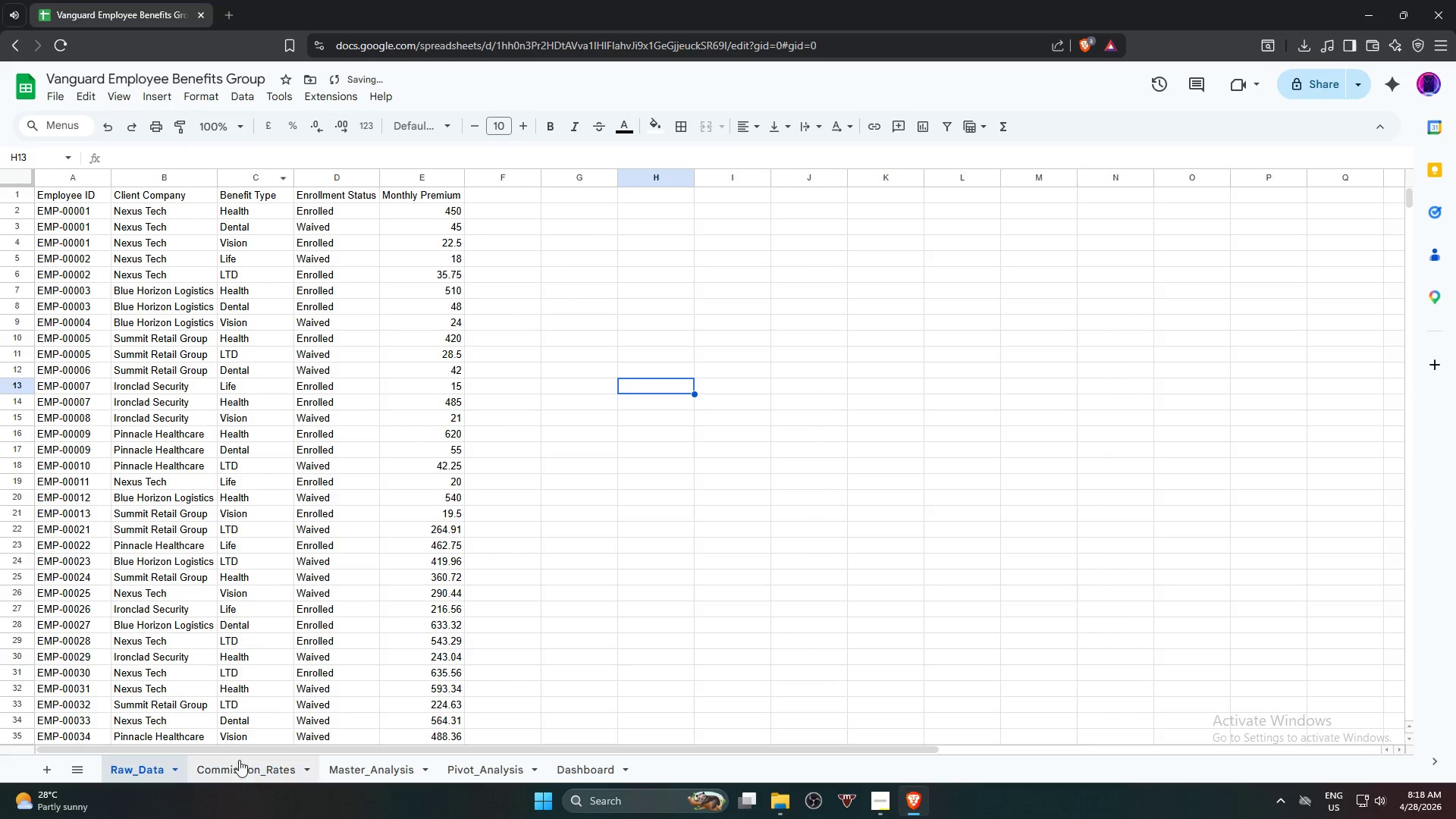 
left_click([243, 767])
 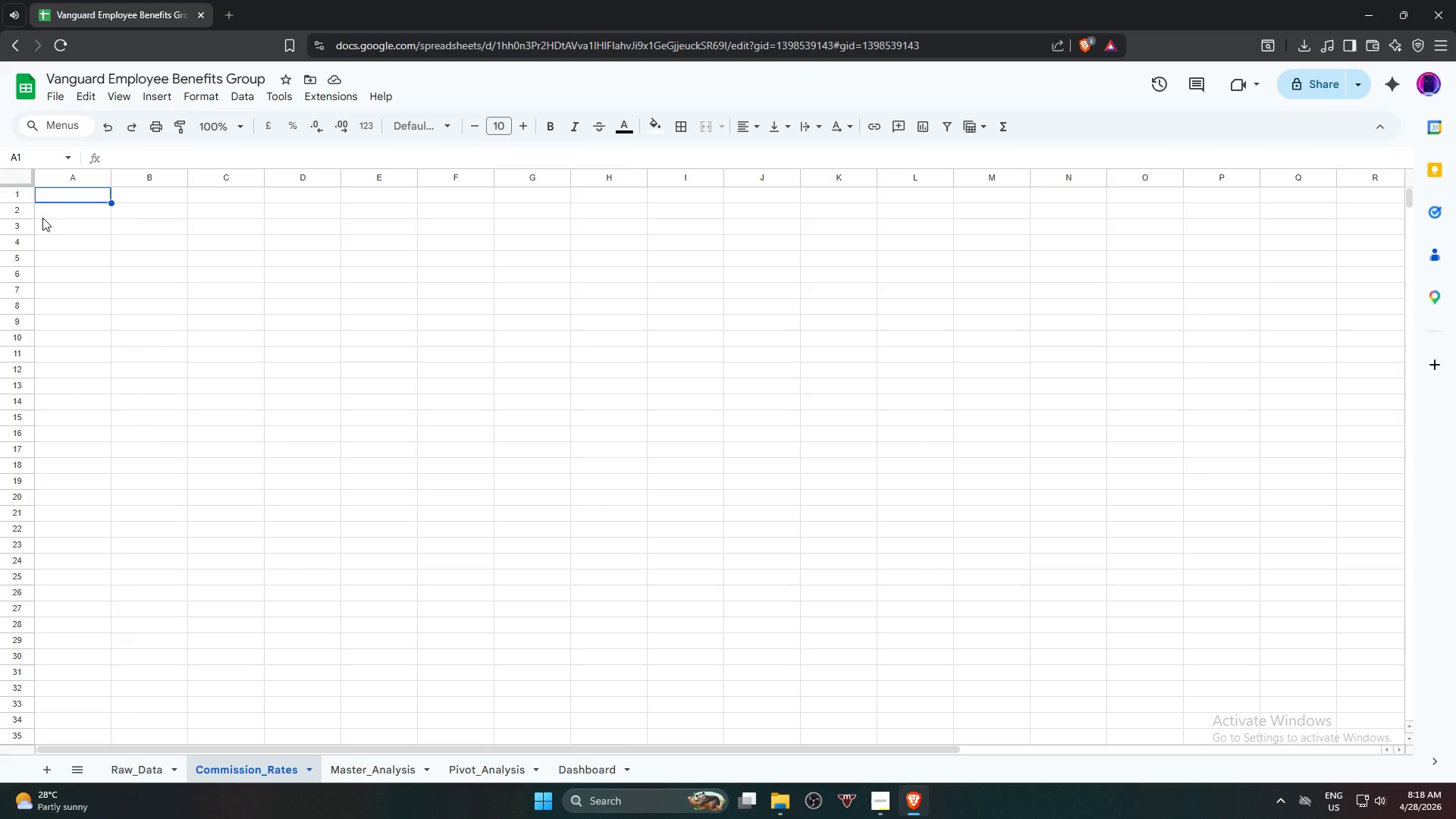 
wait(6.42)
 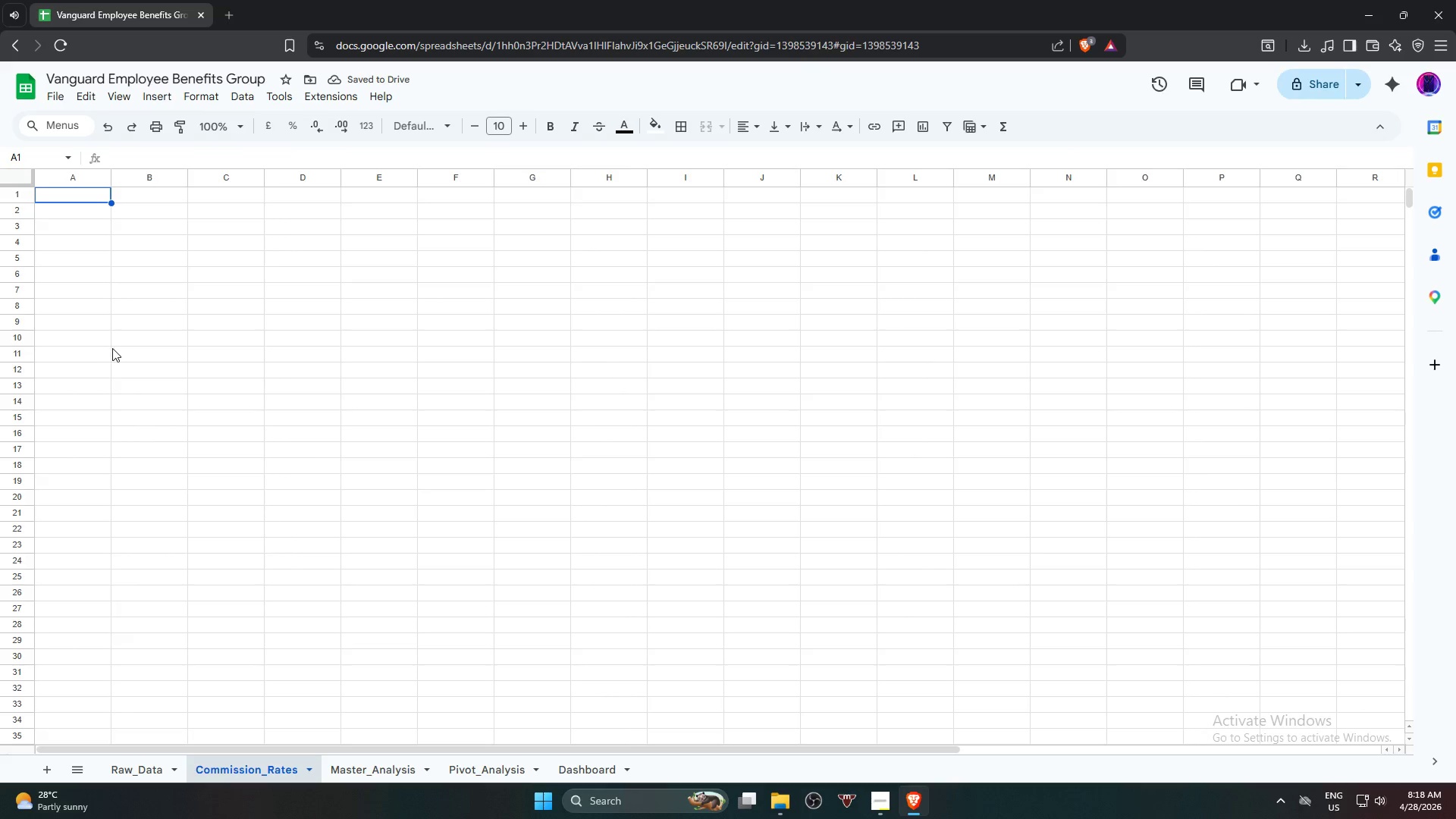 
type(Be)
 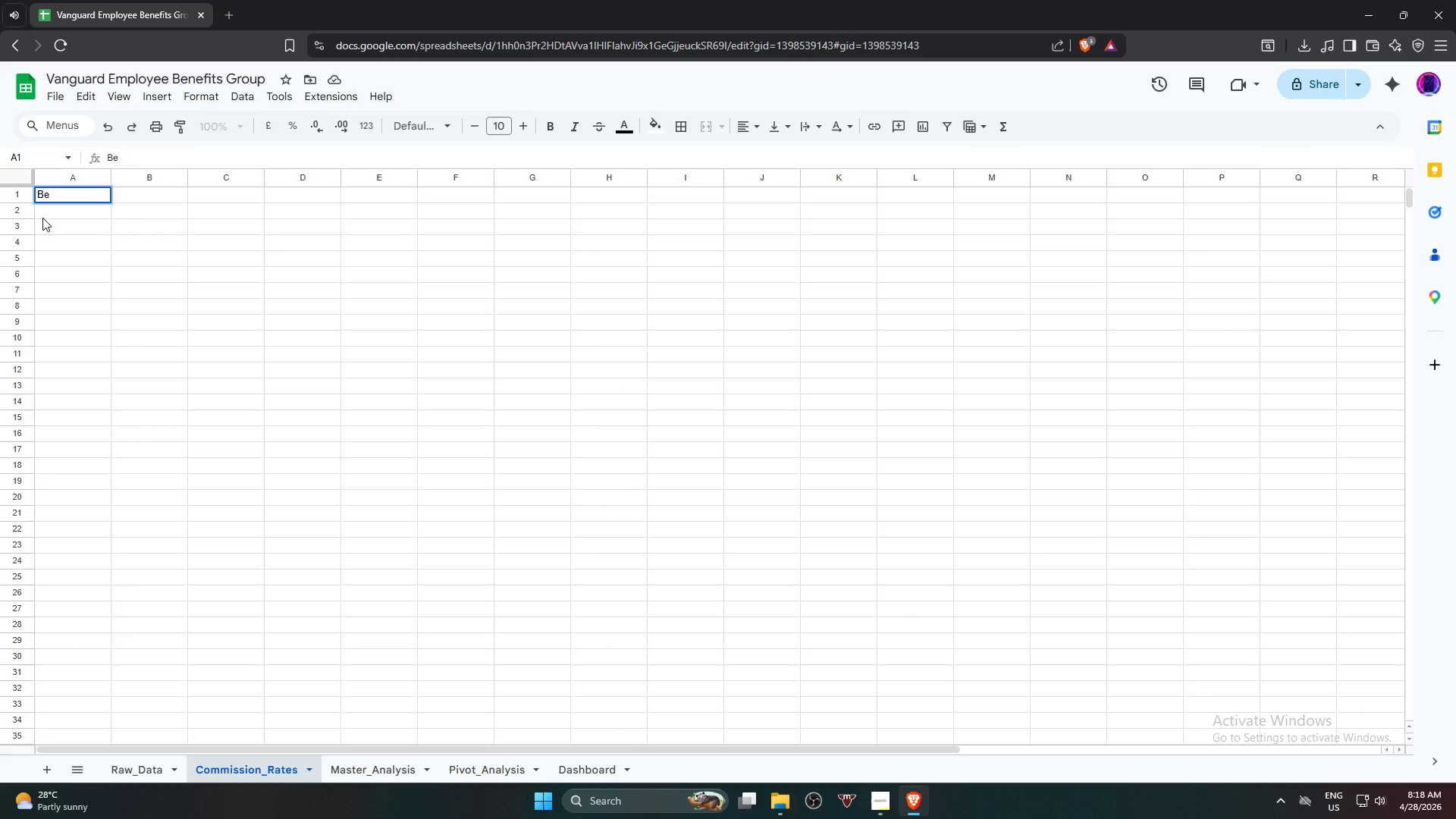 
wait(11.16)
 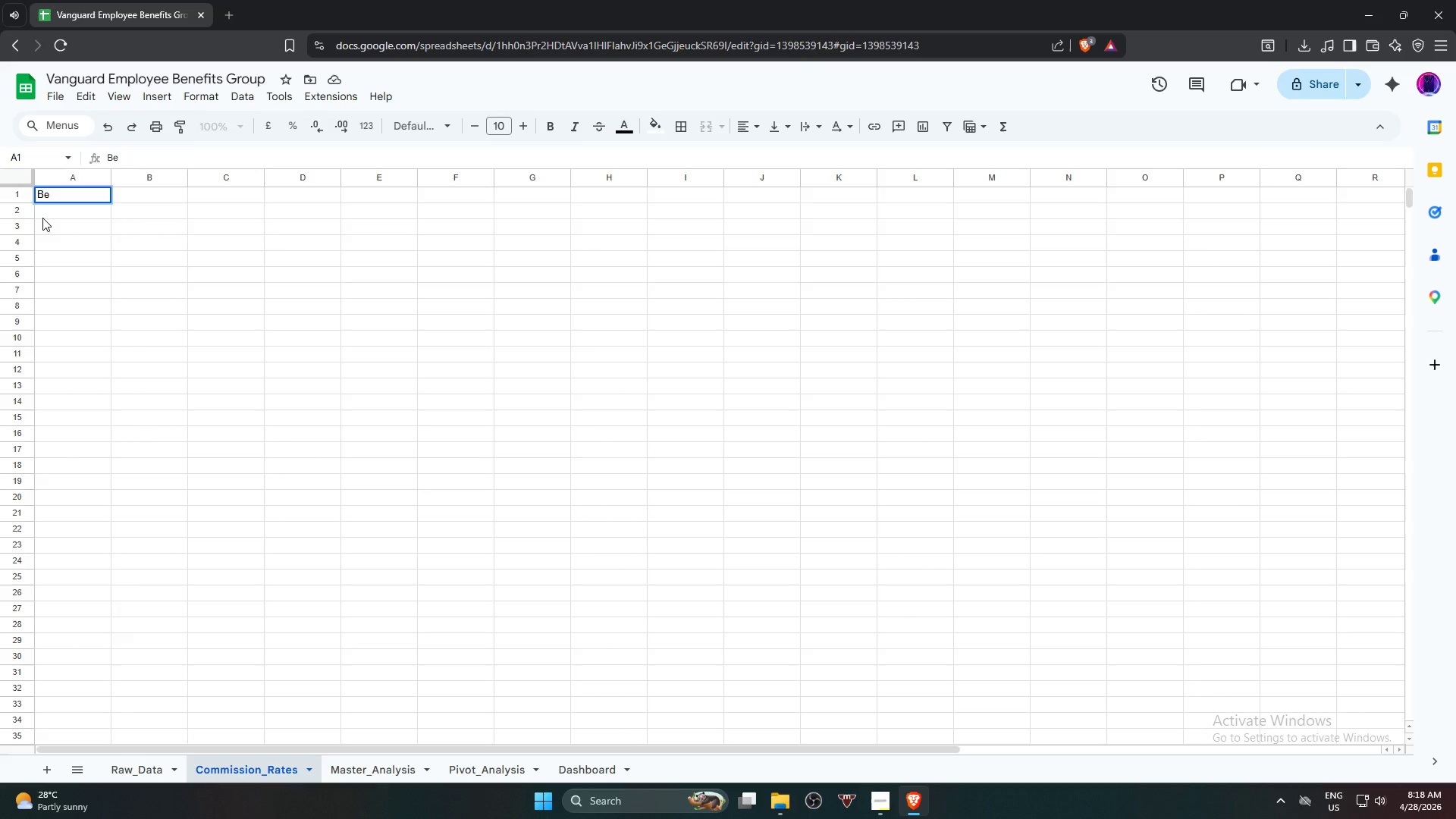 
type(nefit Type)
 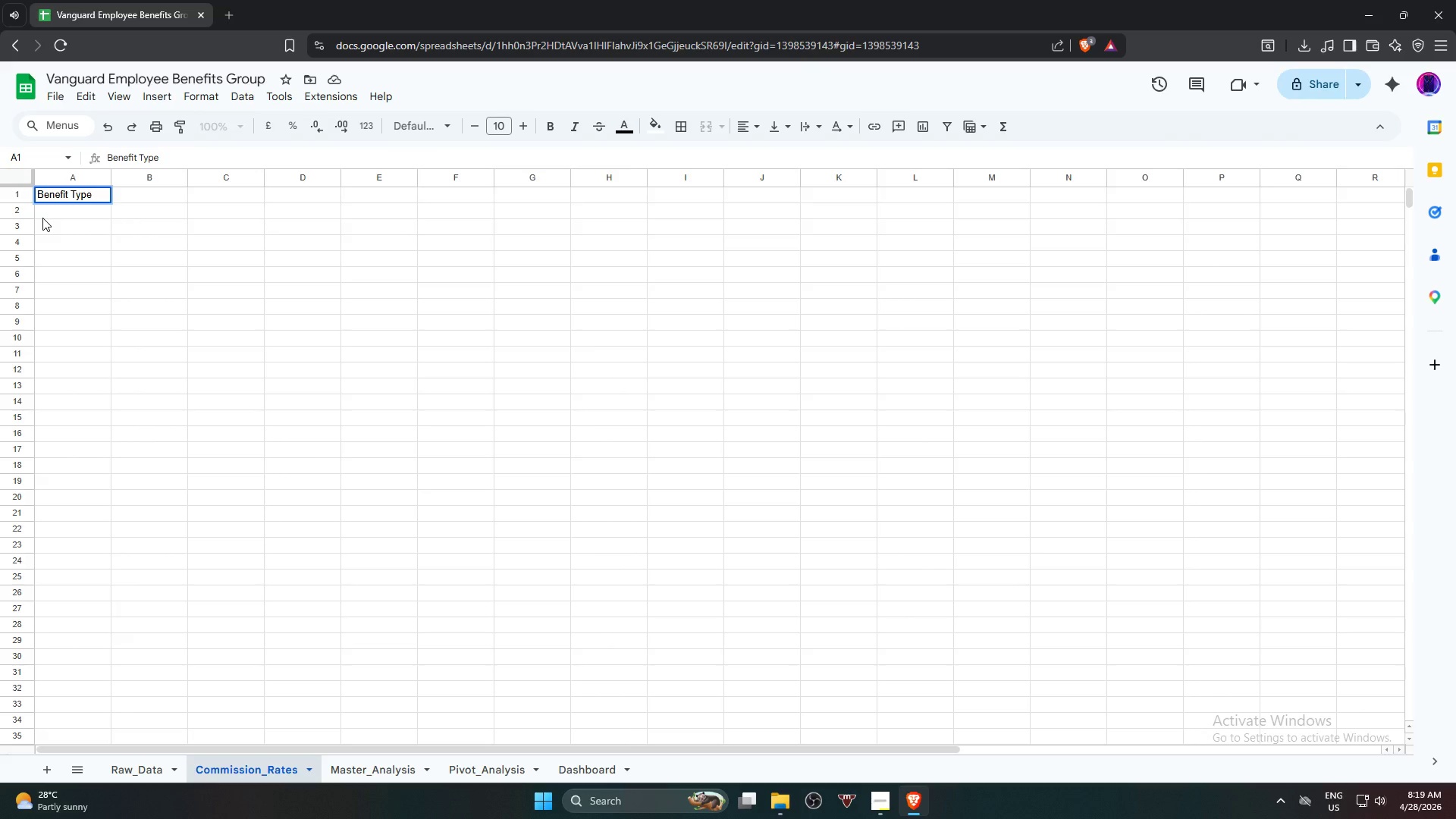 
key(ArrowRight)
 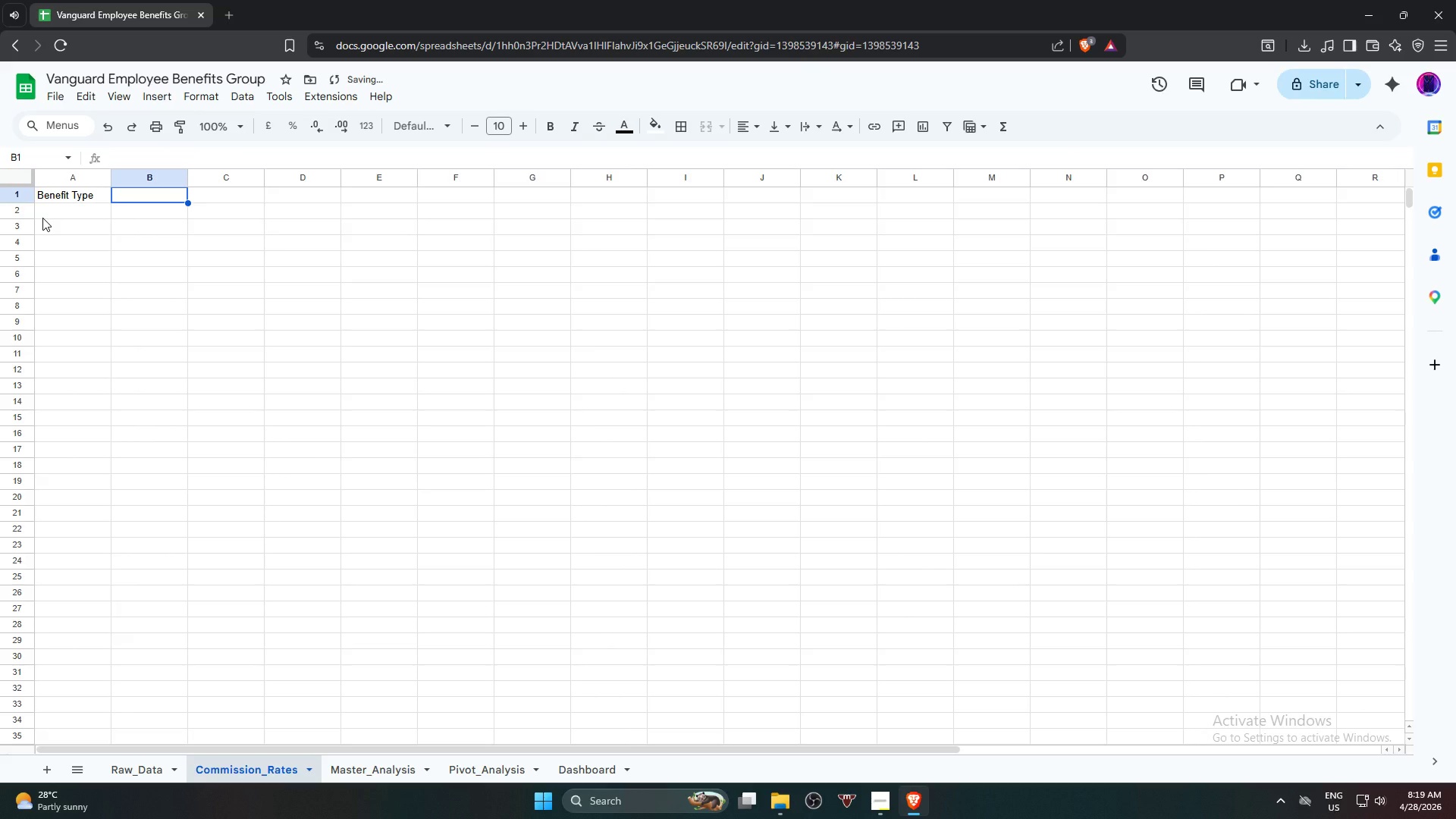 
type(Commission Rate)
 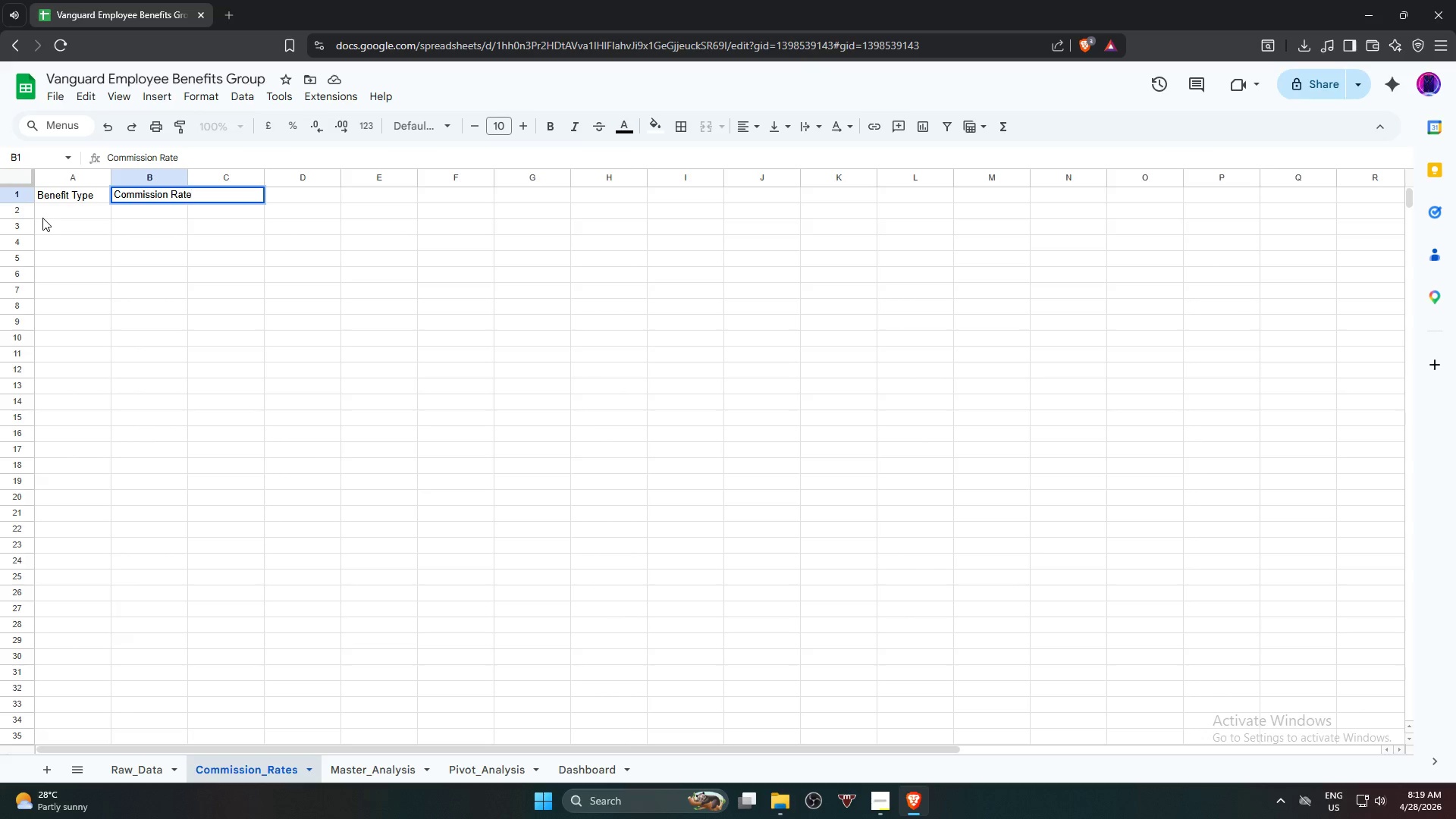 
key(ArrowDown)
 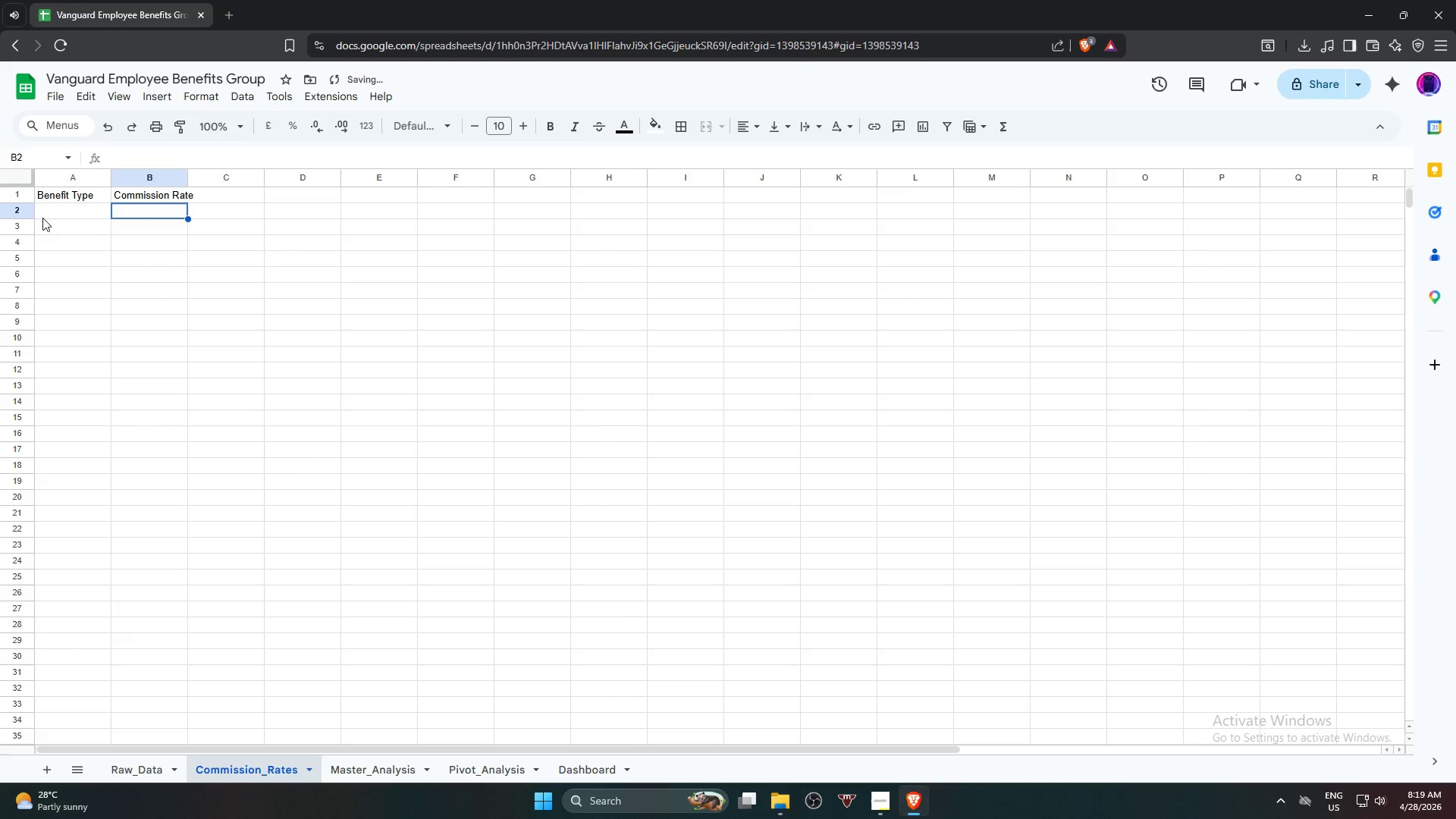 
key(ArrowLeft)
 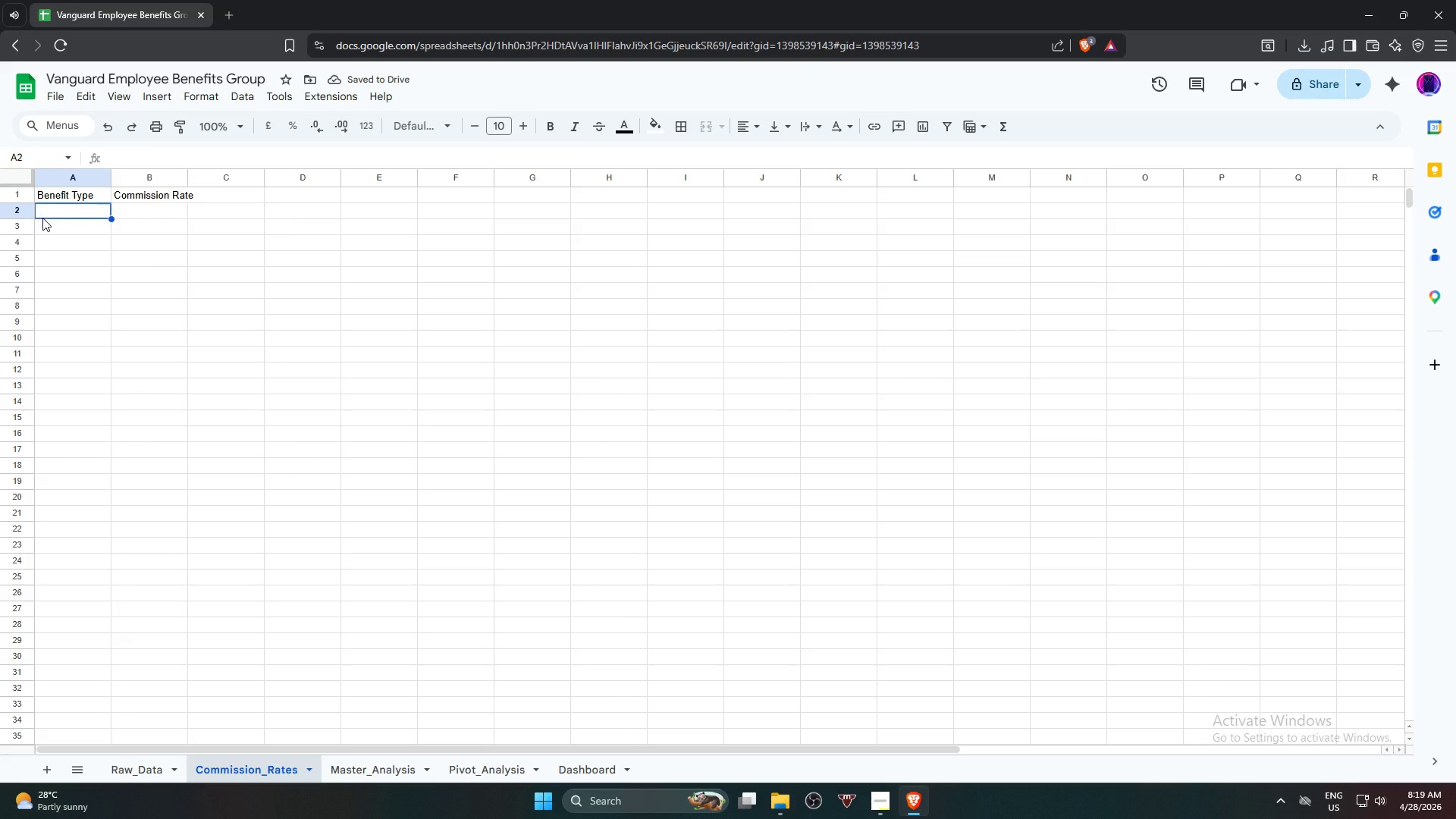 
wait(5.58)
 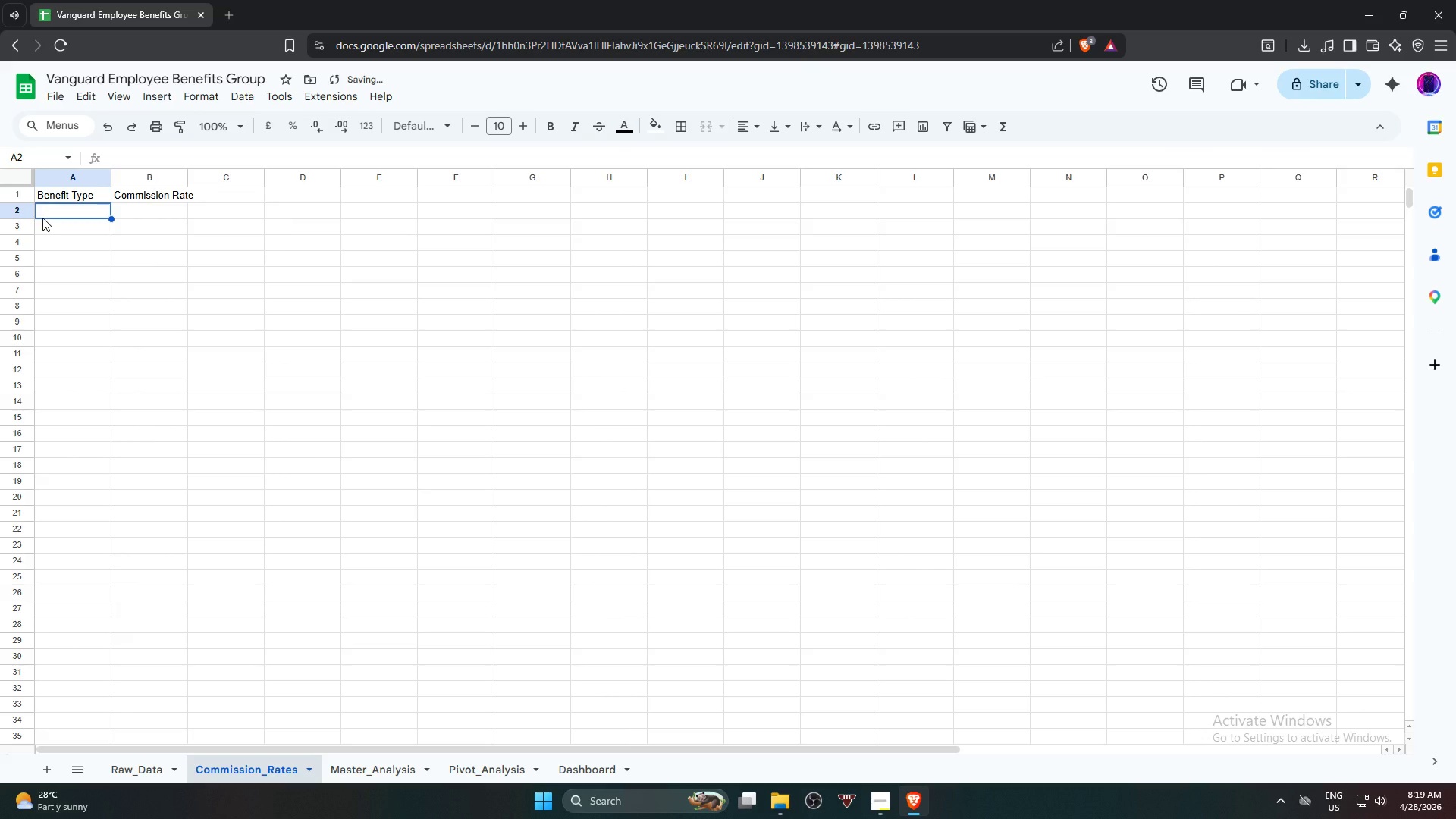 
type(Dental)
 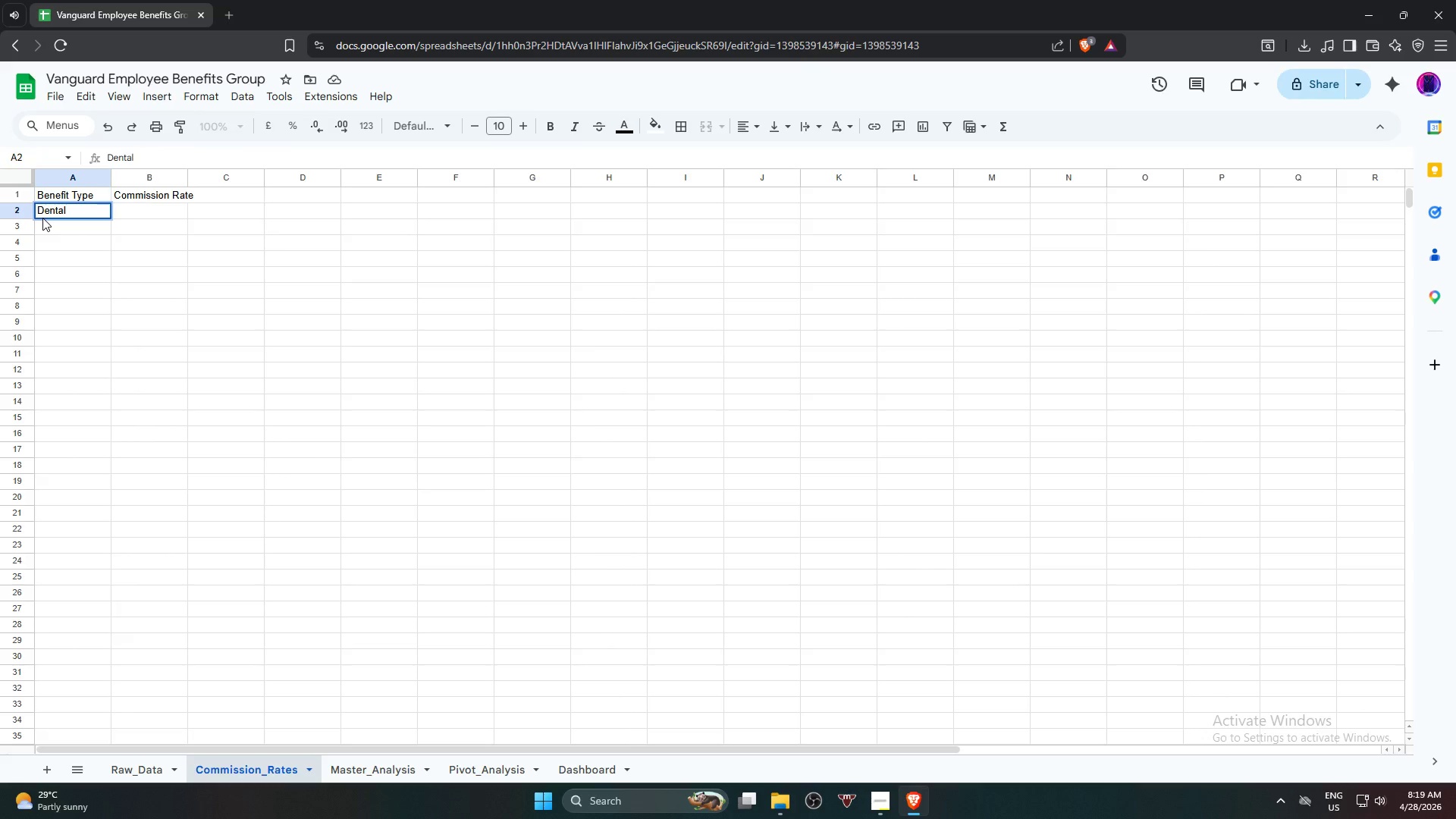 
key(ArrowDown)
 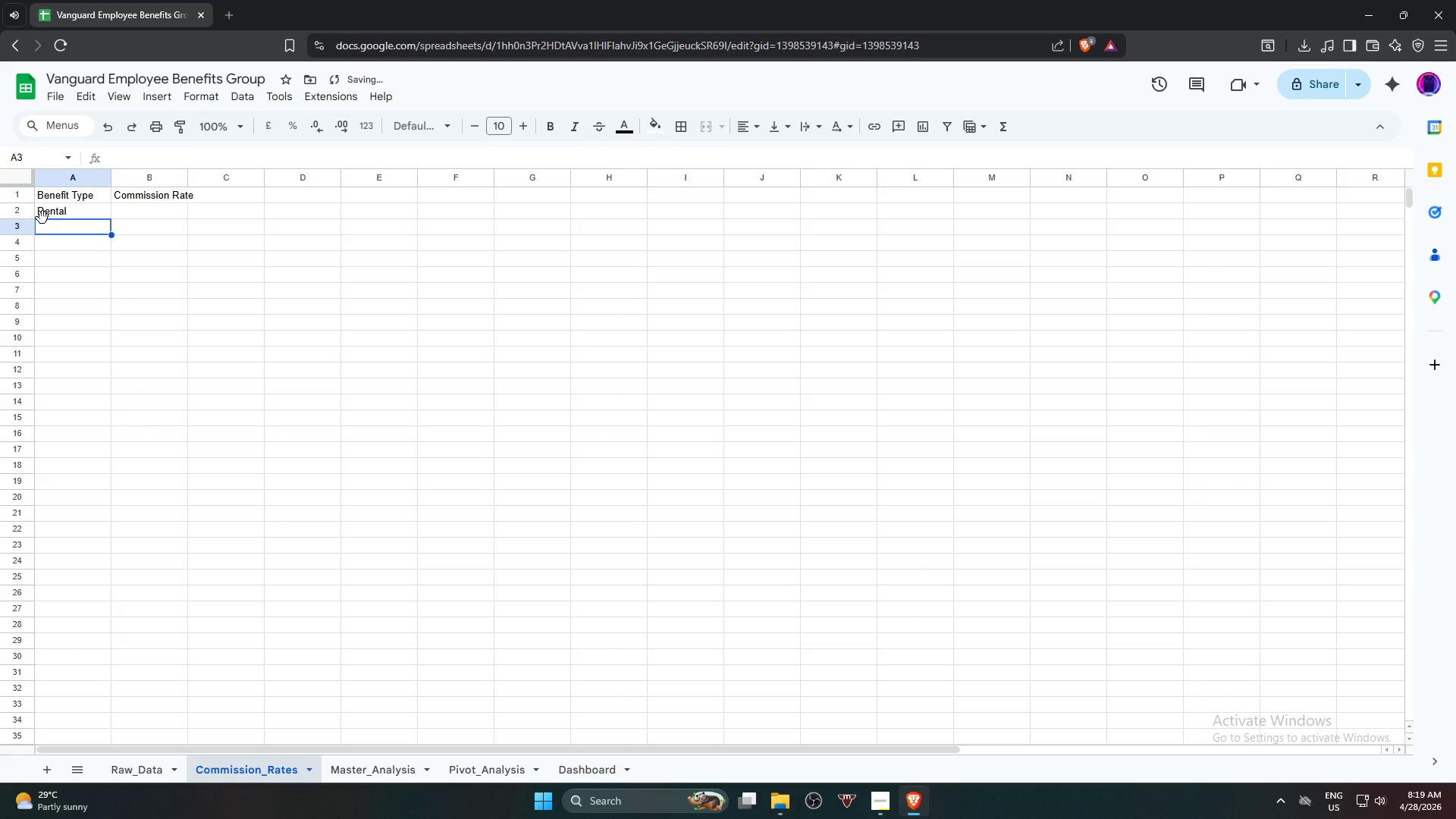 
type(Vission)
 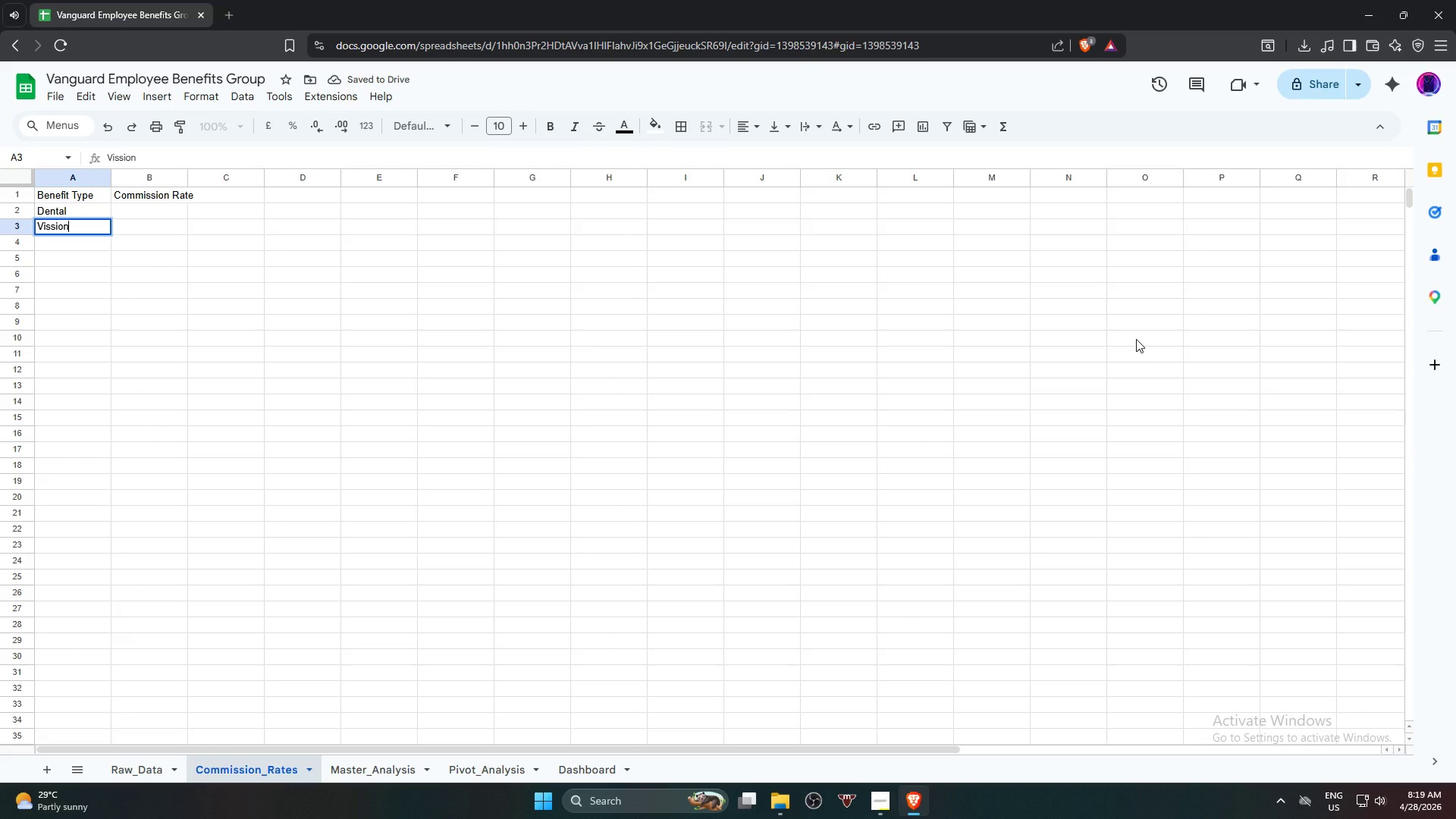 
key(Backspace)
key(Backspace)
key(Backspace)
key(Backspace)
type(ion)
 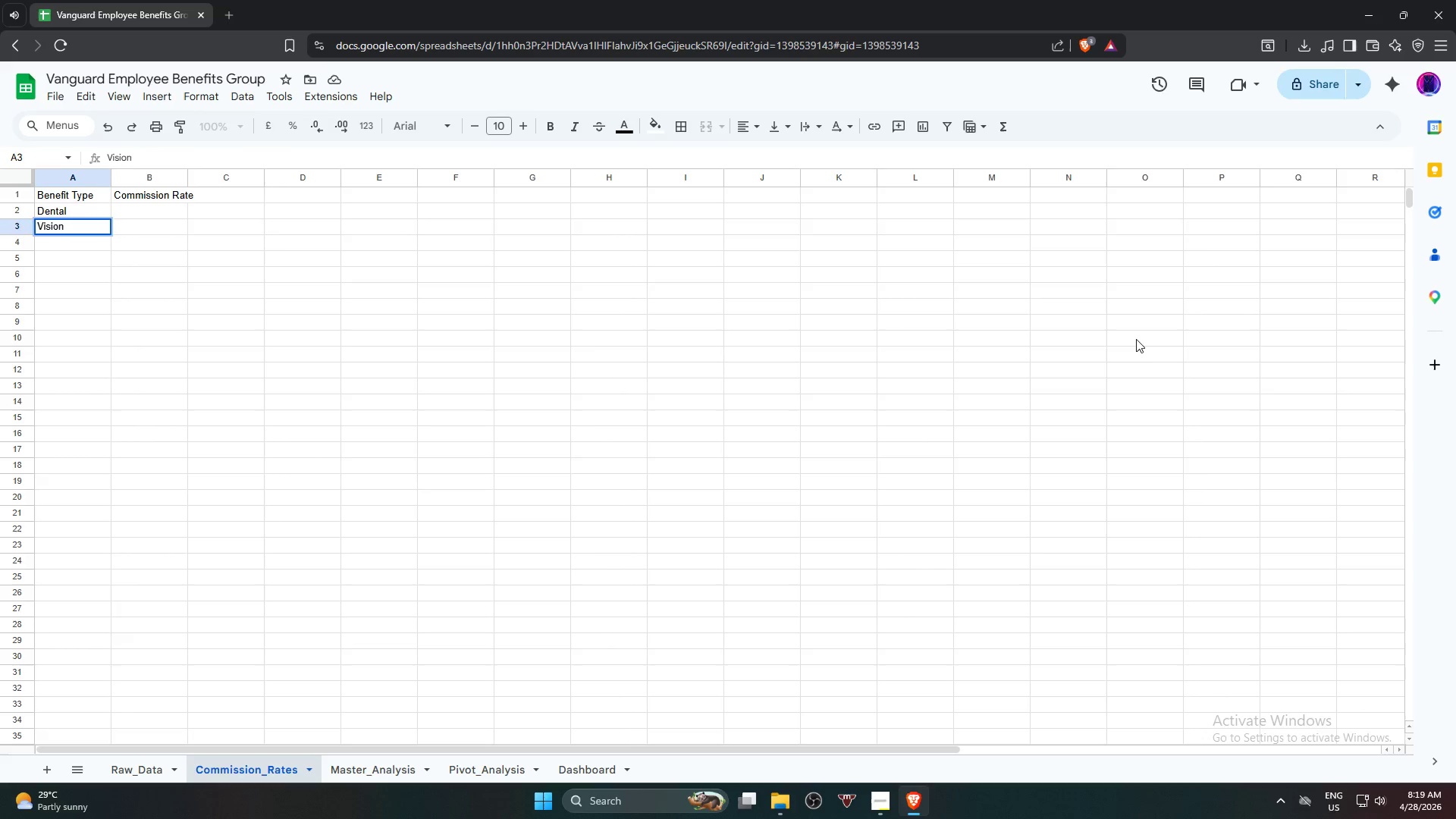 
key(ArrowDown)
 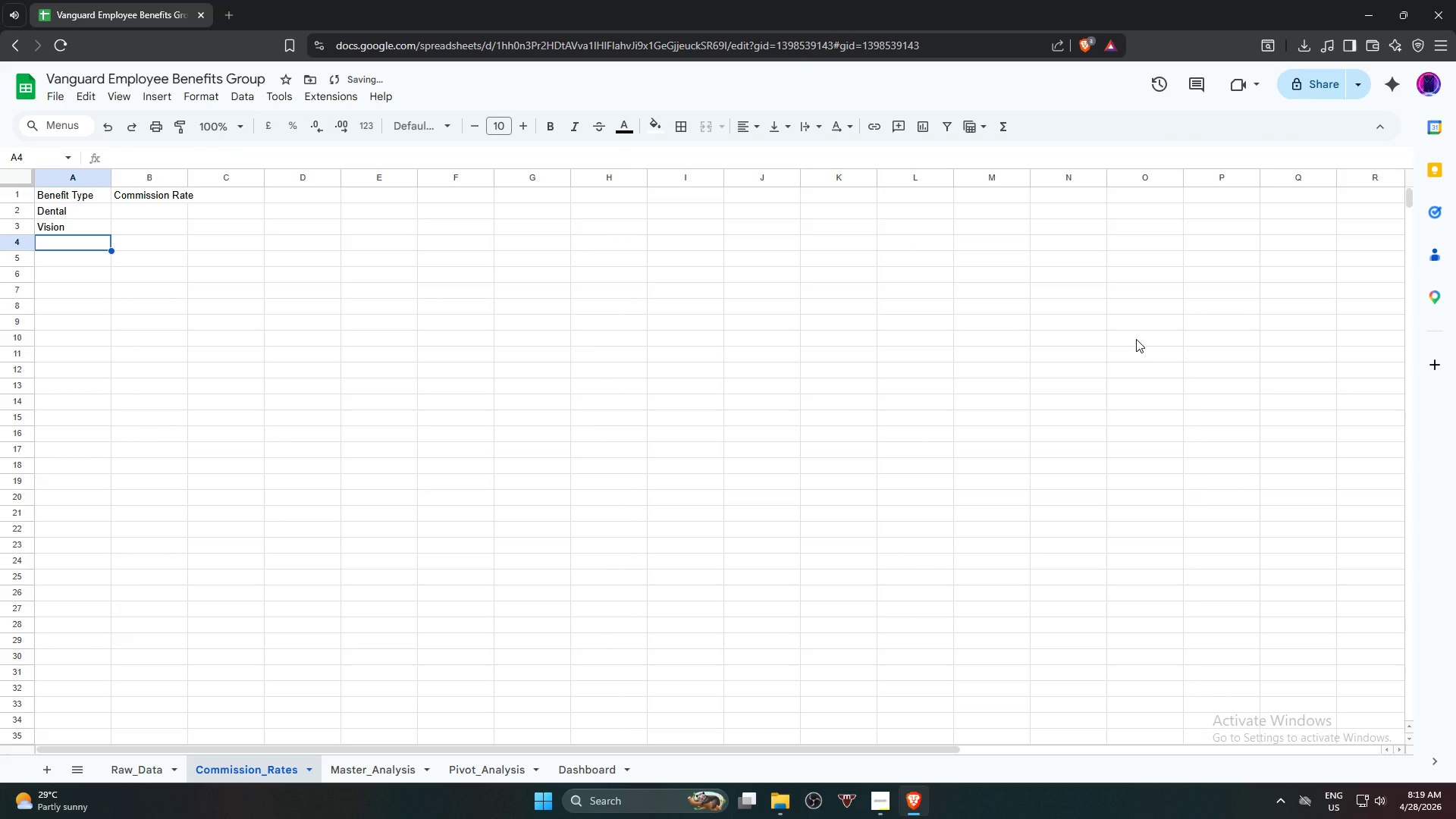 
type(Life)
 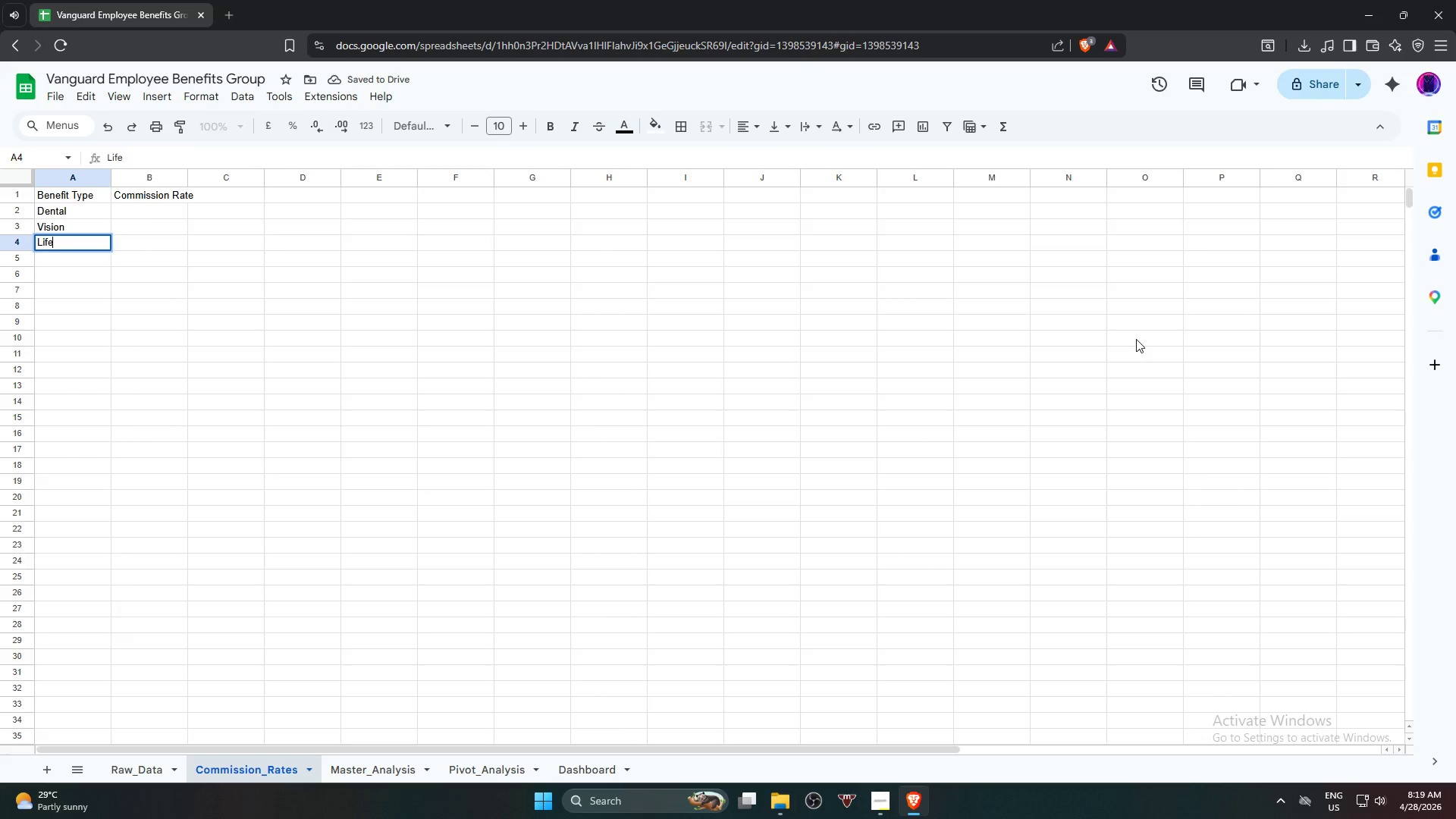 
key(ArrowDown)
 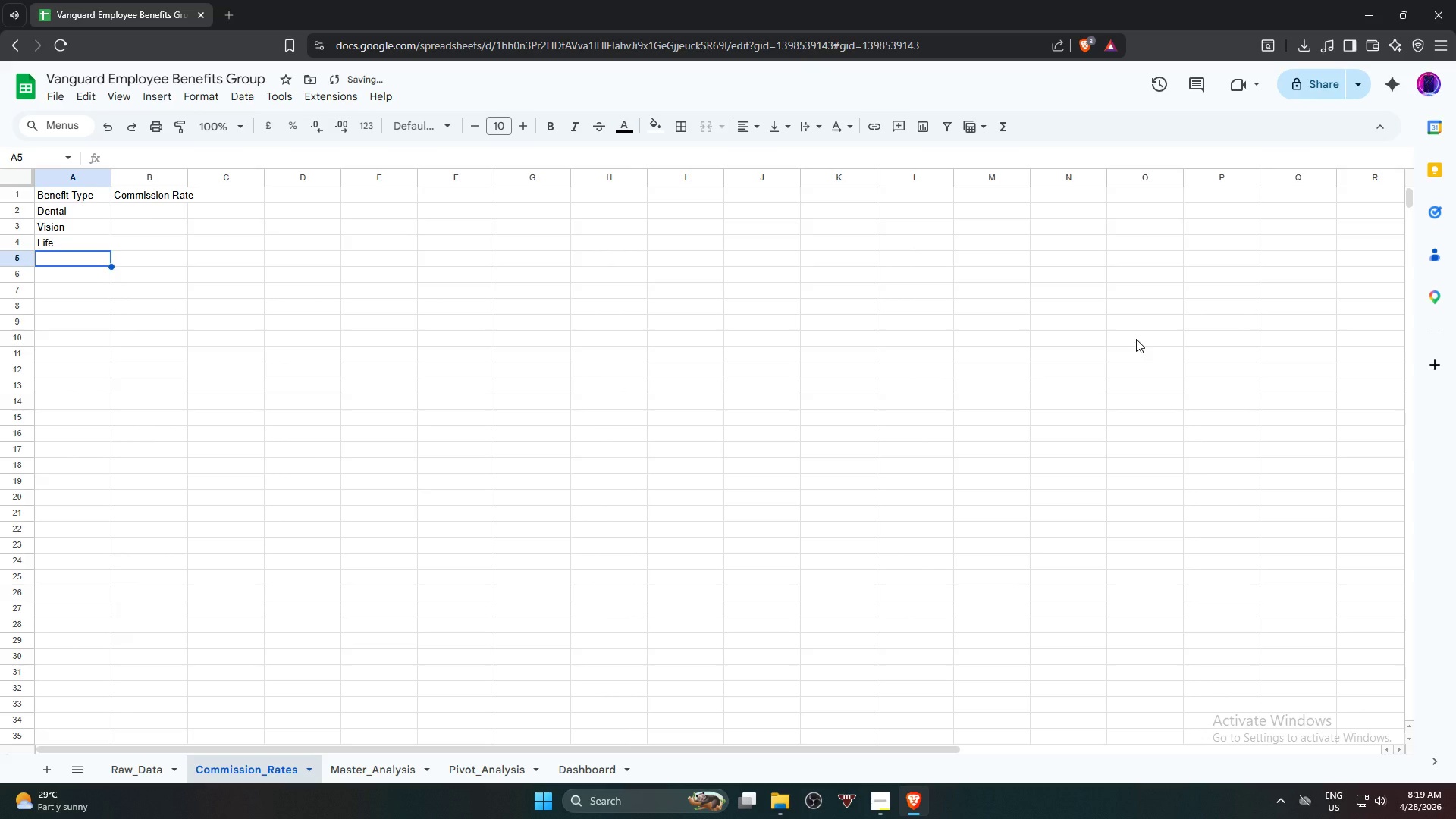 
type(LTD)
 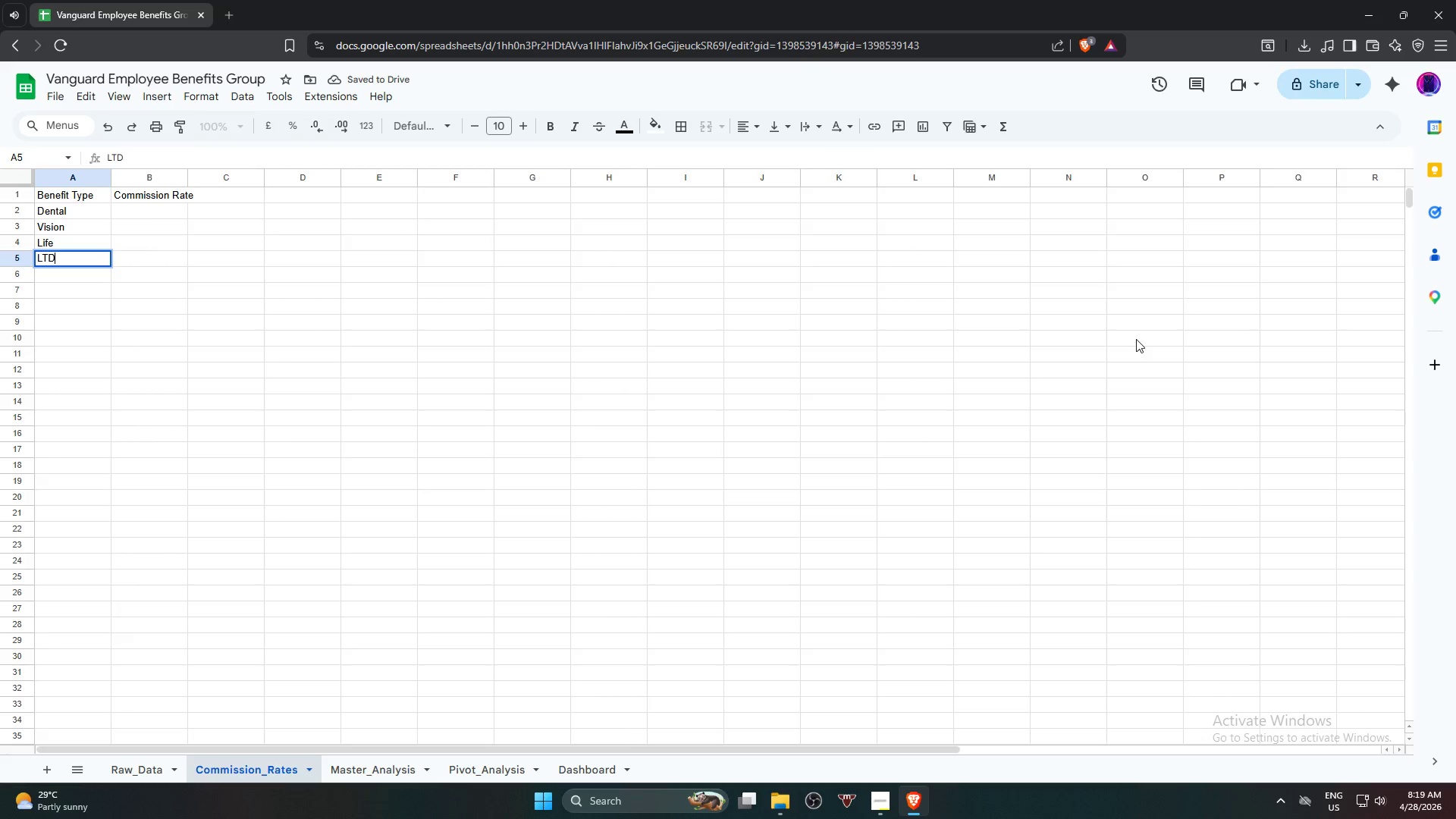 
key(ArrowDown)
 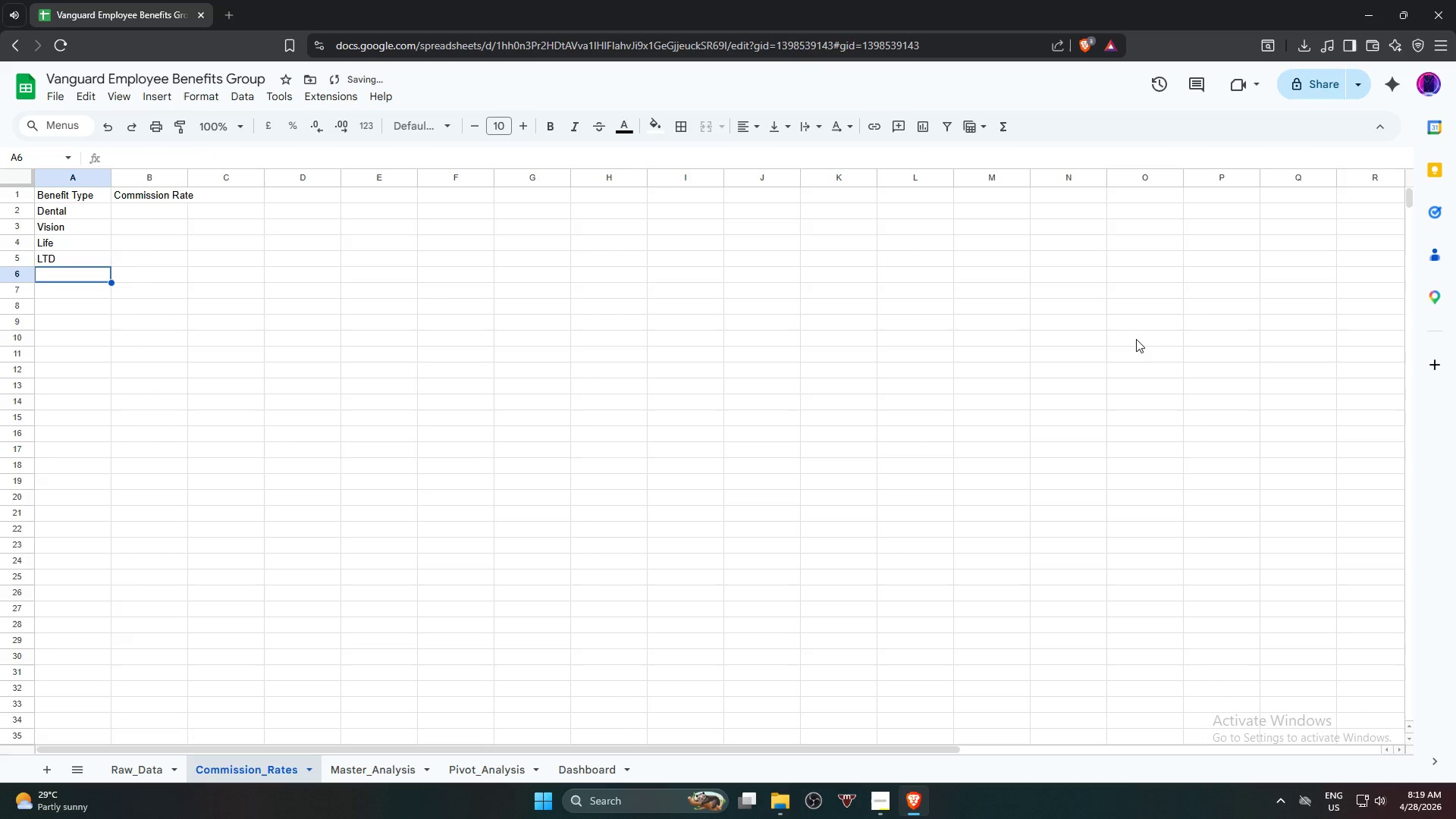 
type(Health)
 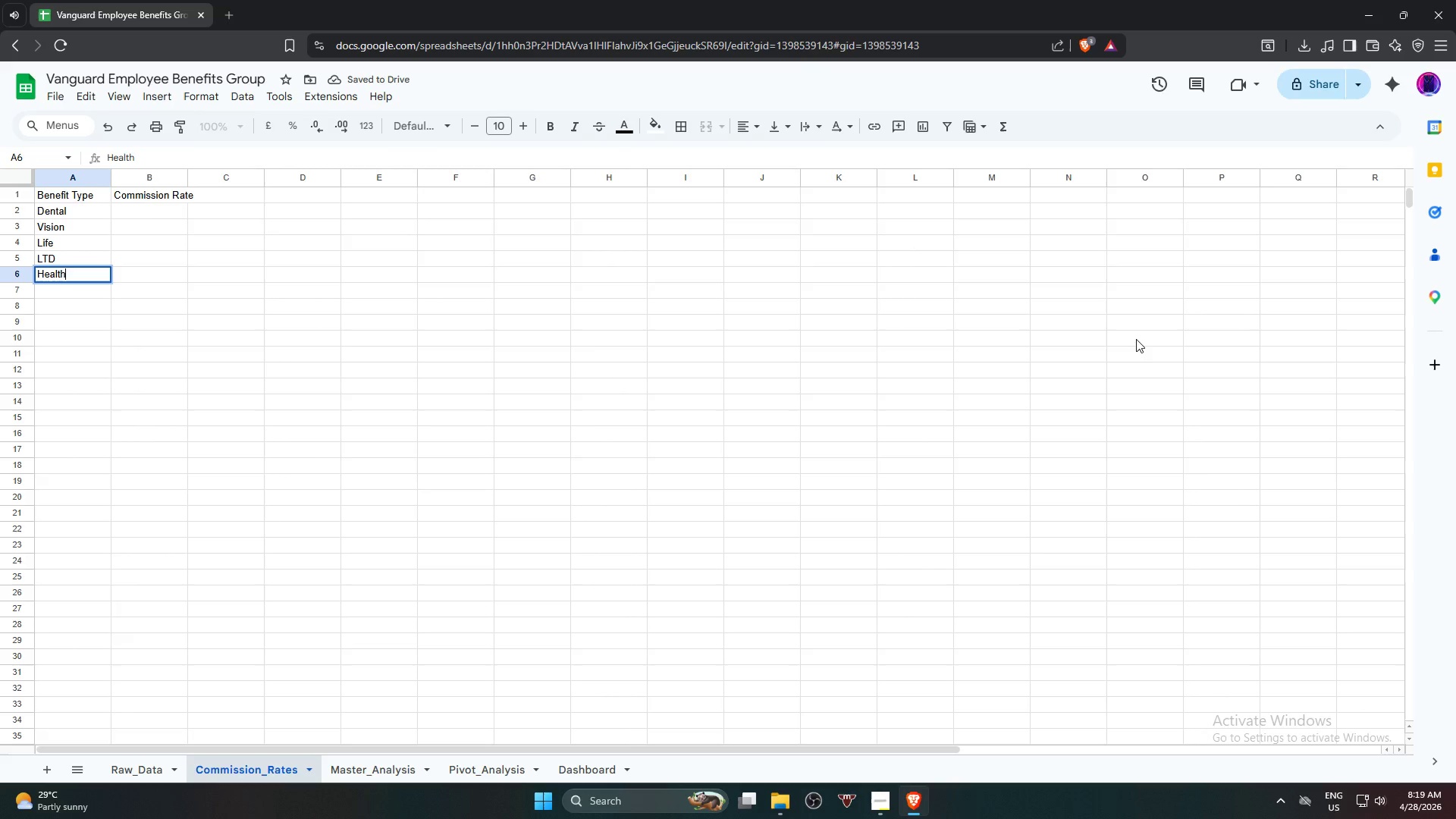 
key(Enter)
 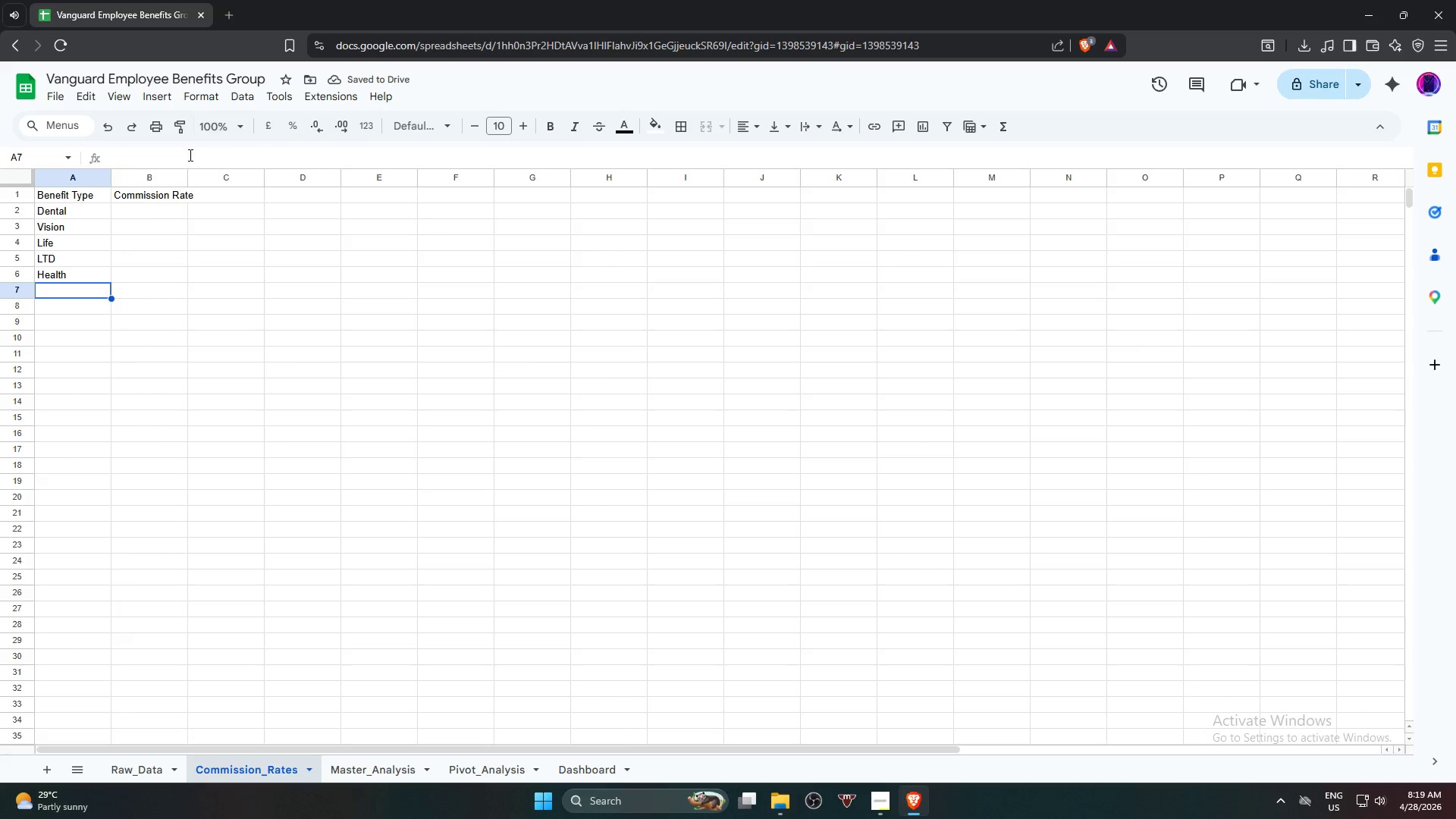 
left_click([187, 174])
 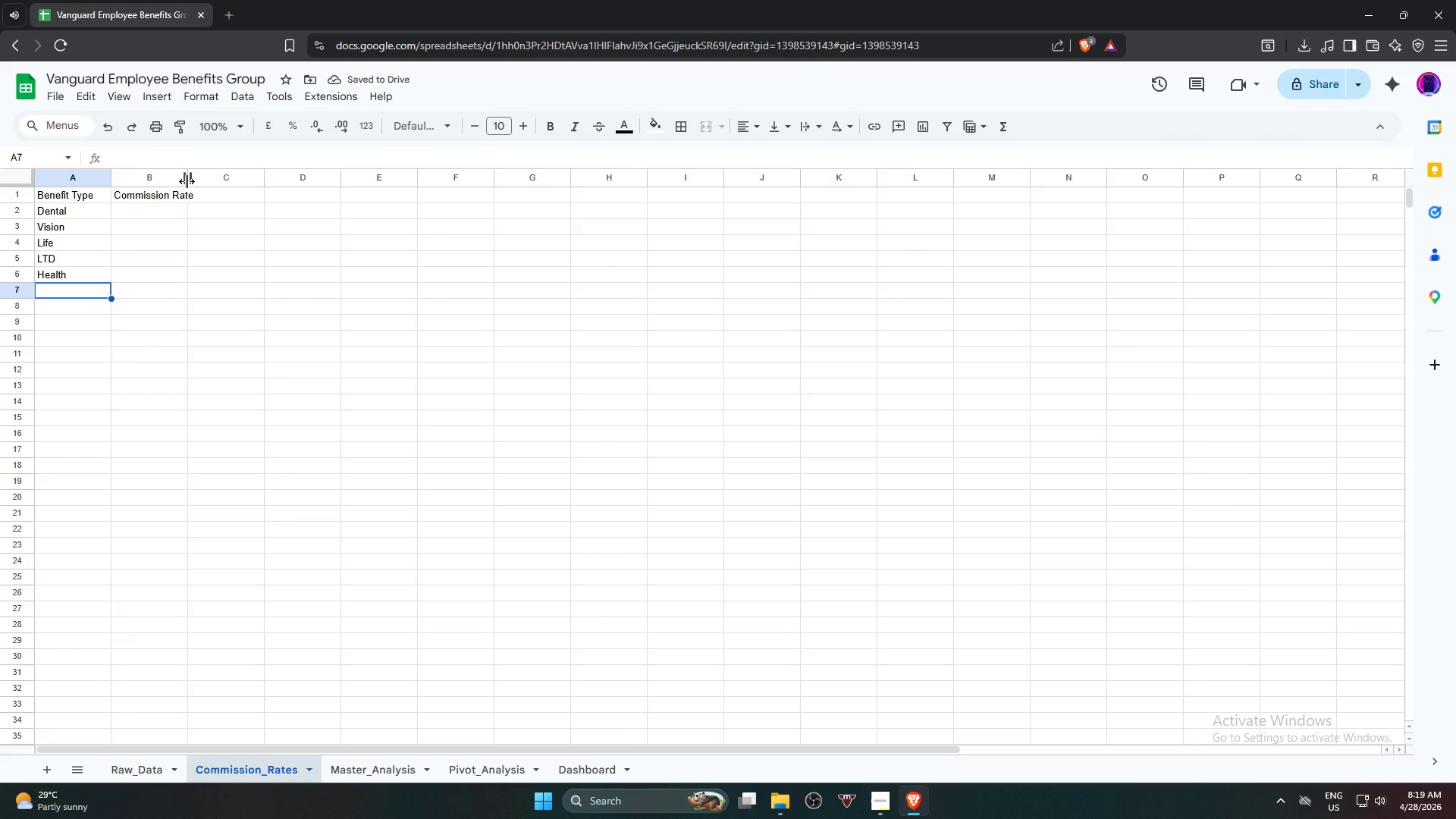 
double_click([187, 181])
 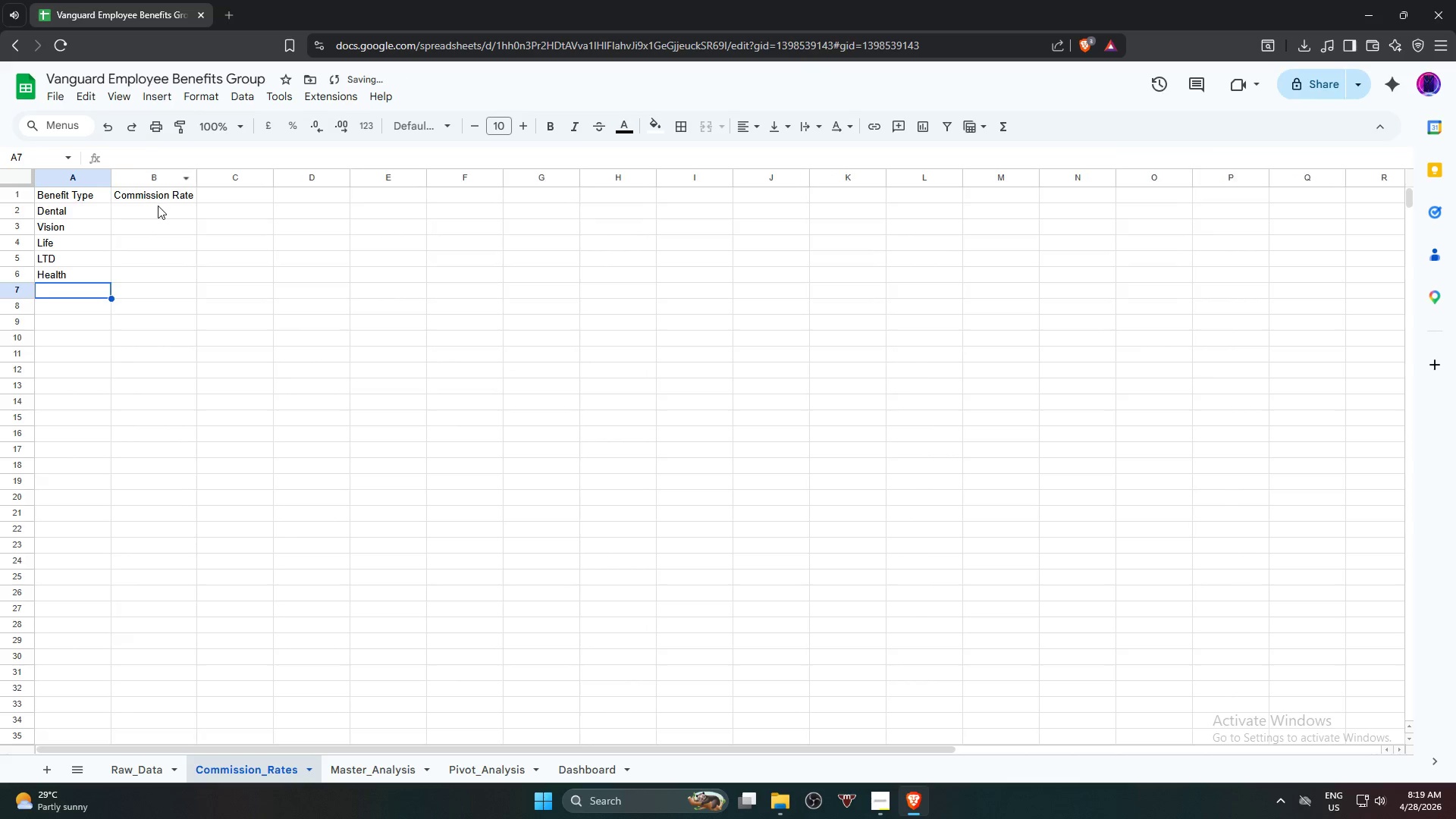 
left_click([158, 206])
 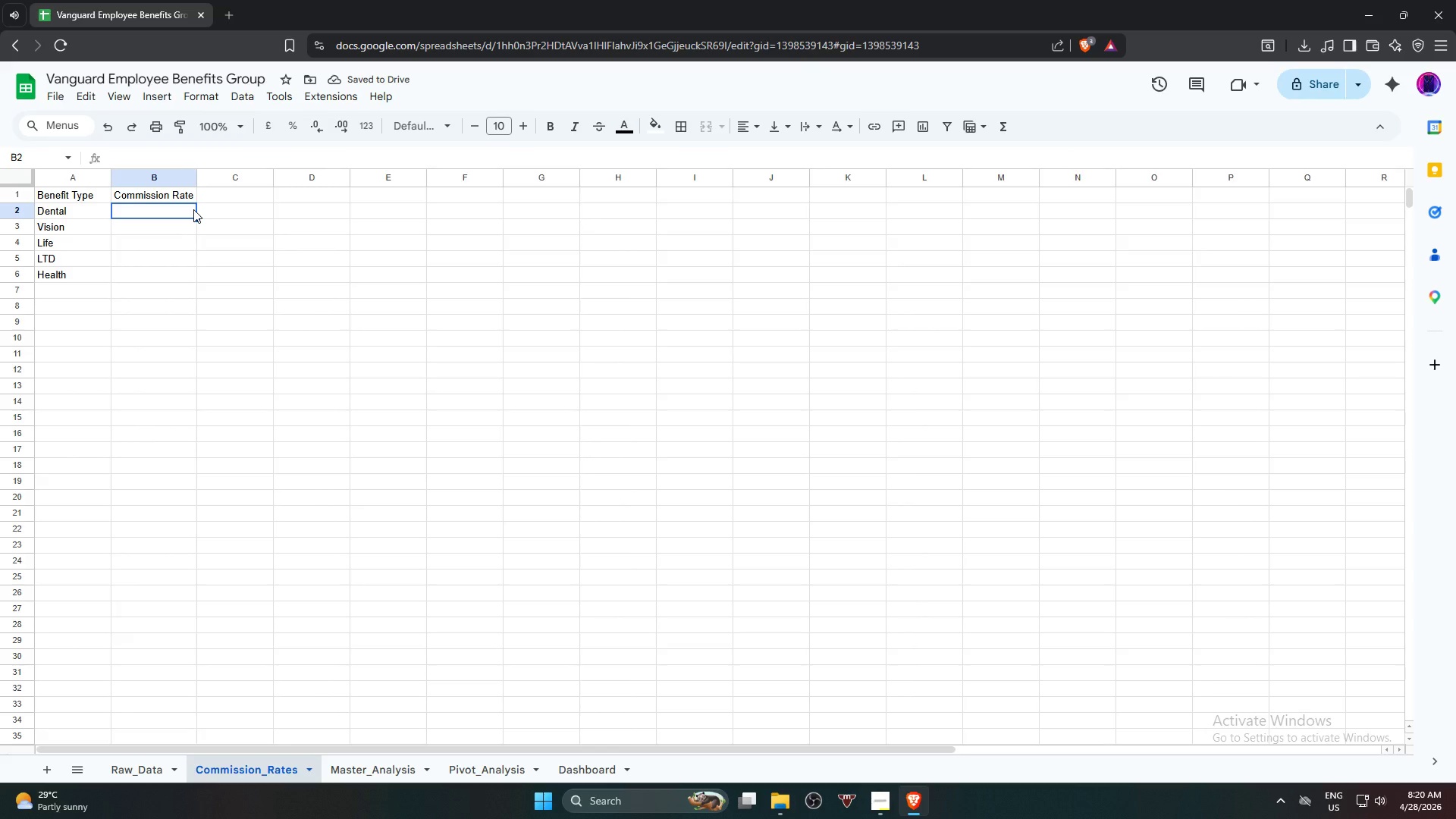 
key(Numpad1)
 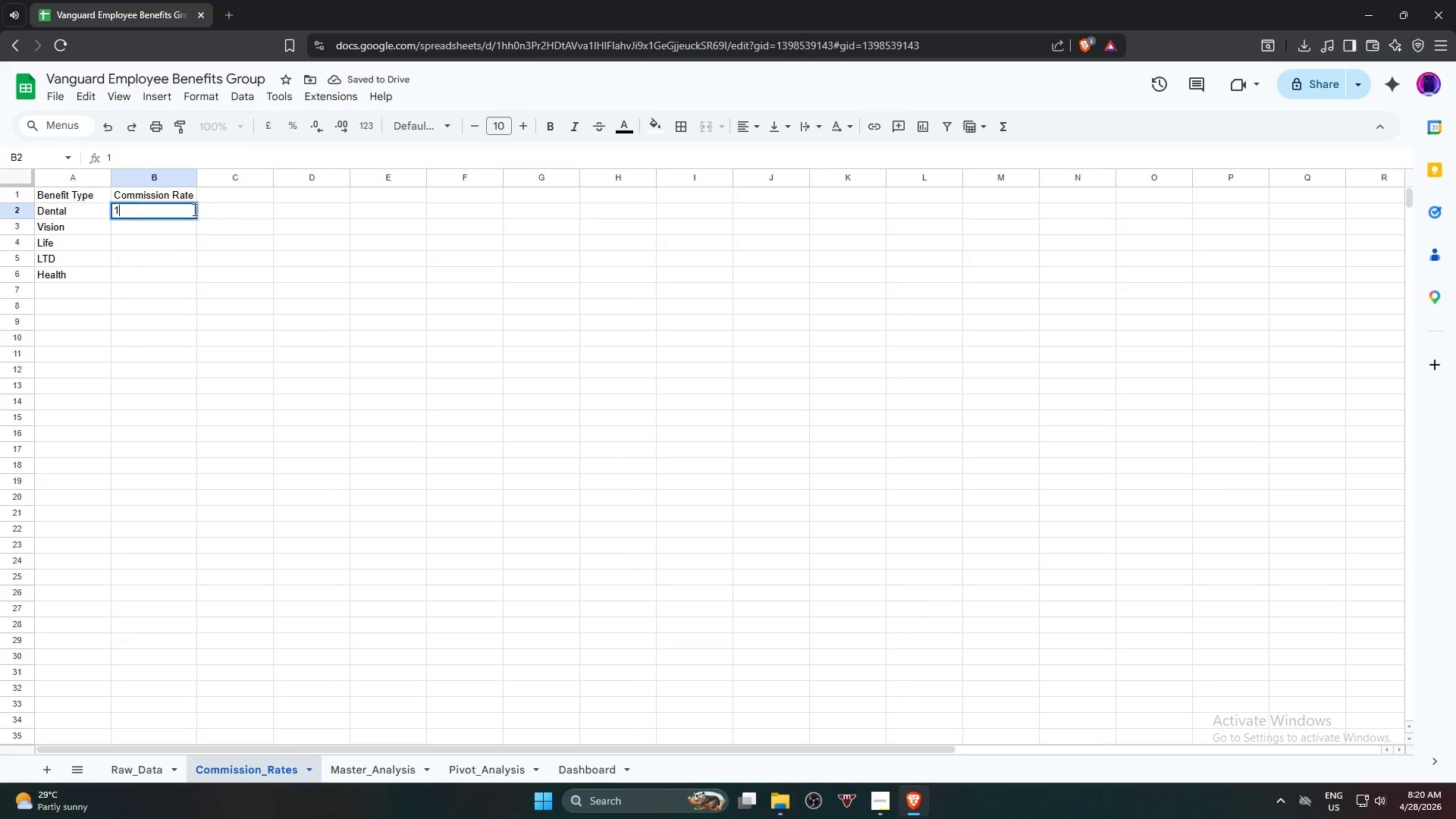 
key(Numpad0)
 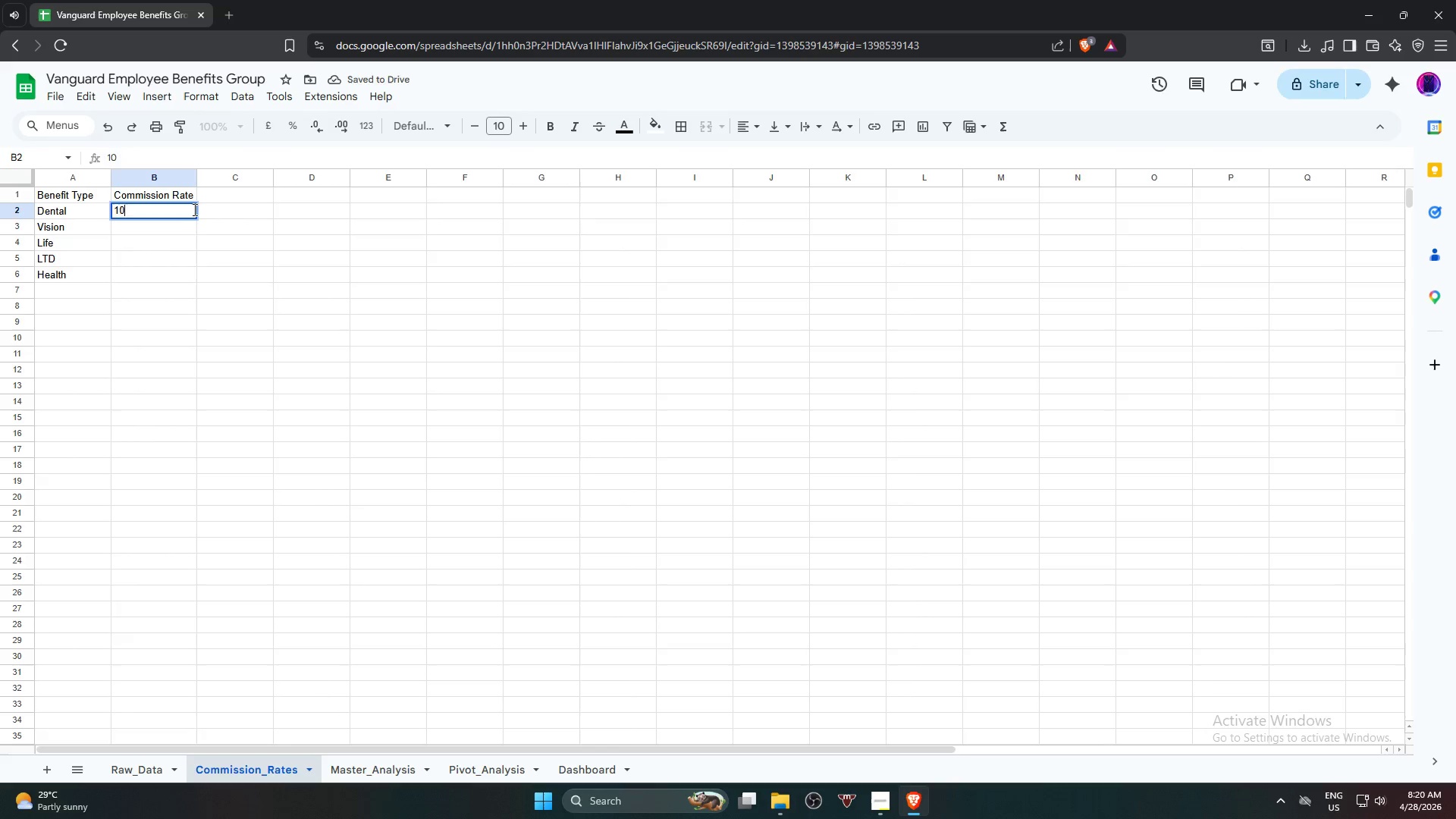 
key(ArrowDown)
 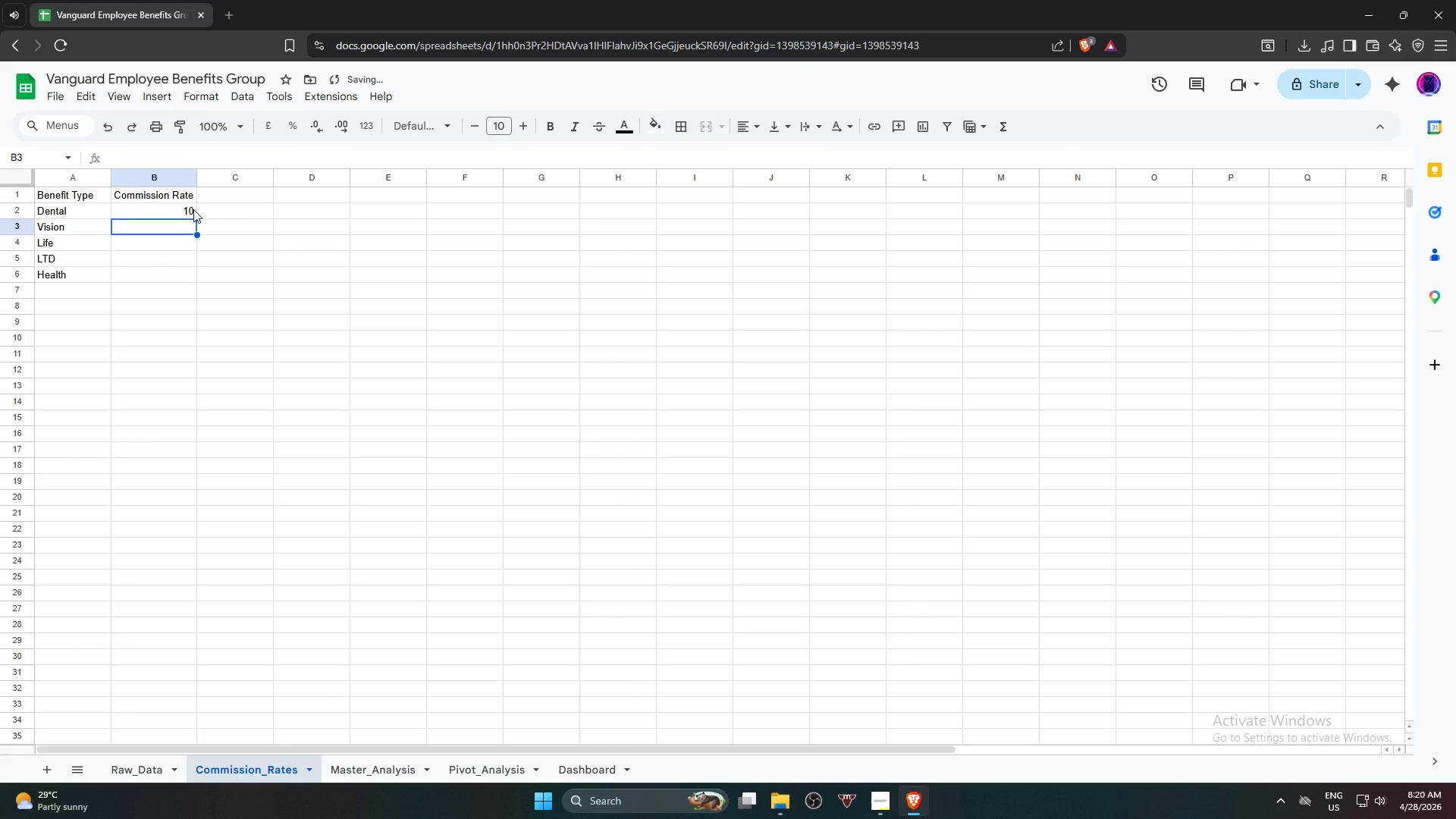 
key(Numpad1)
 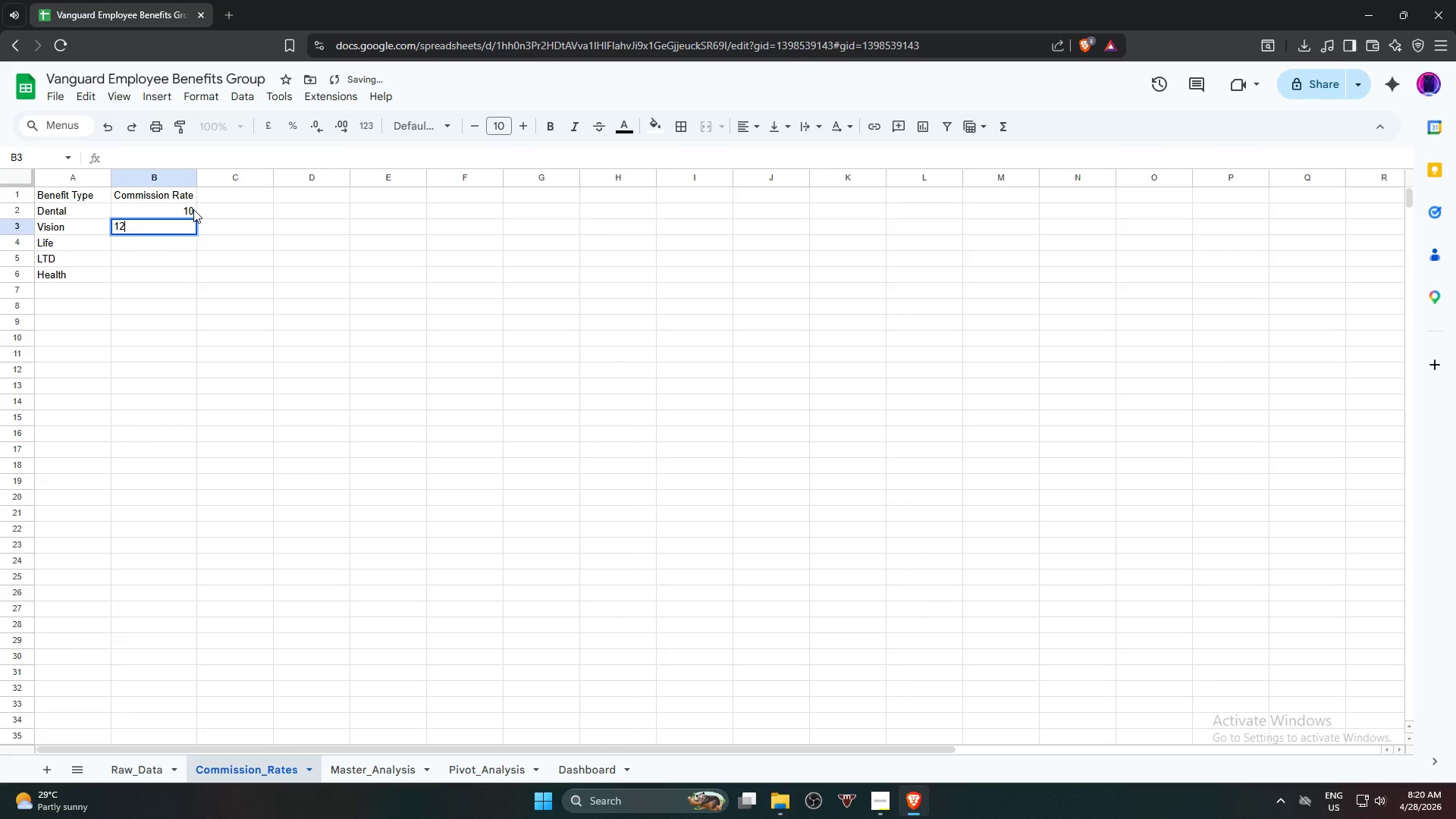 
key(Numpad2)
 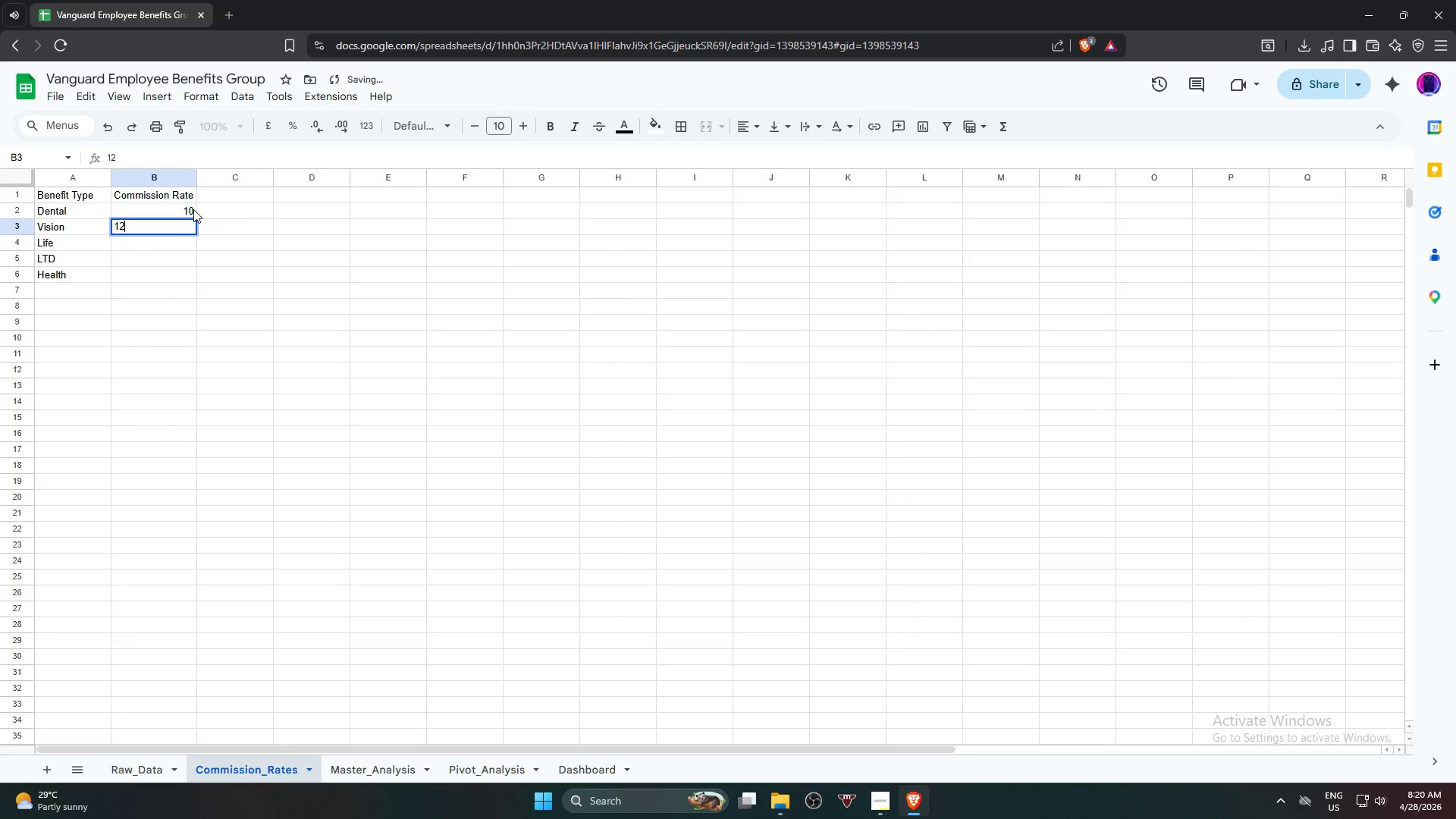 
key(ArrowDown)
 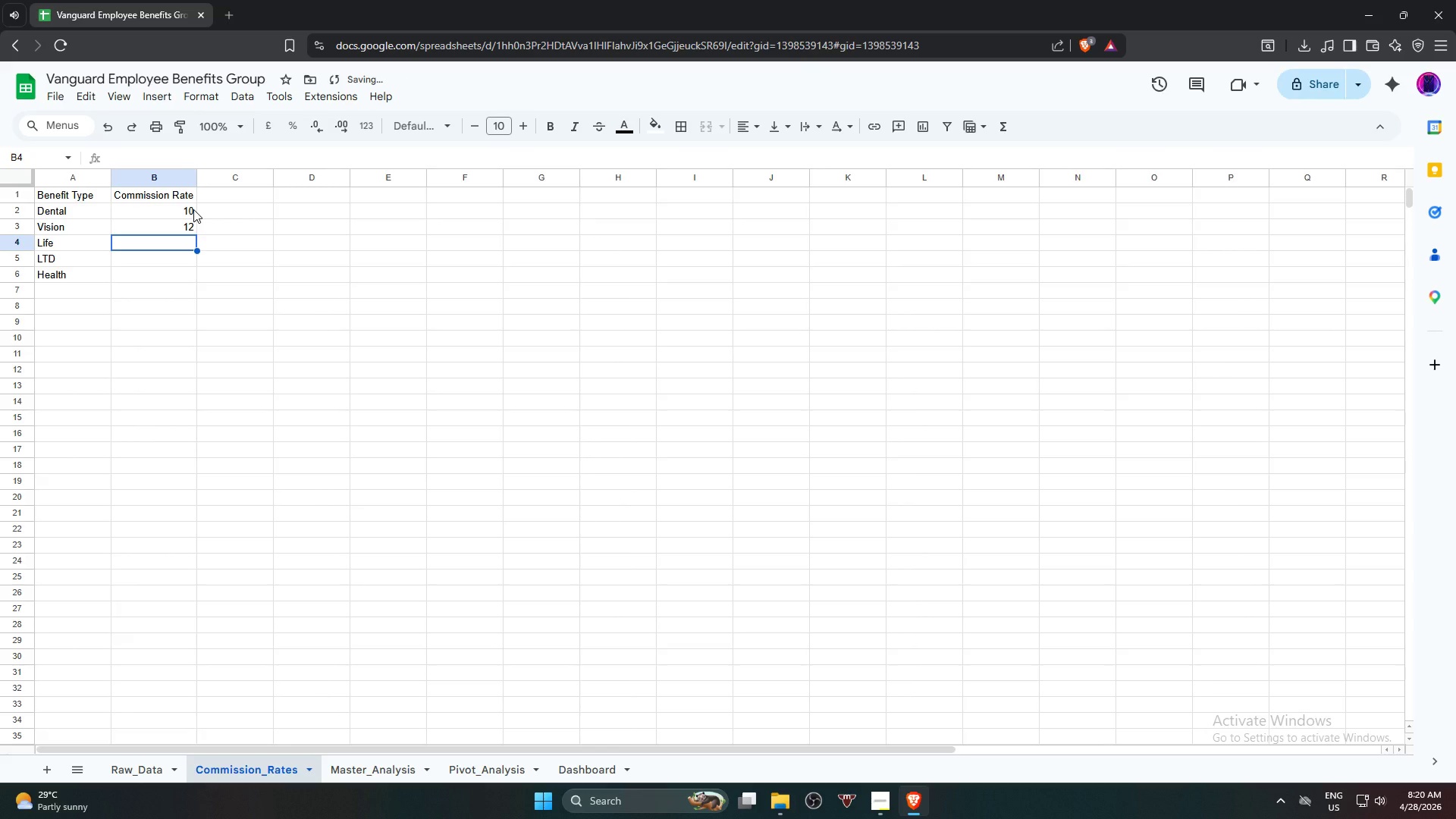 
key(Numpad1)
 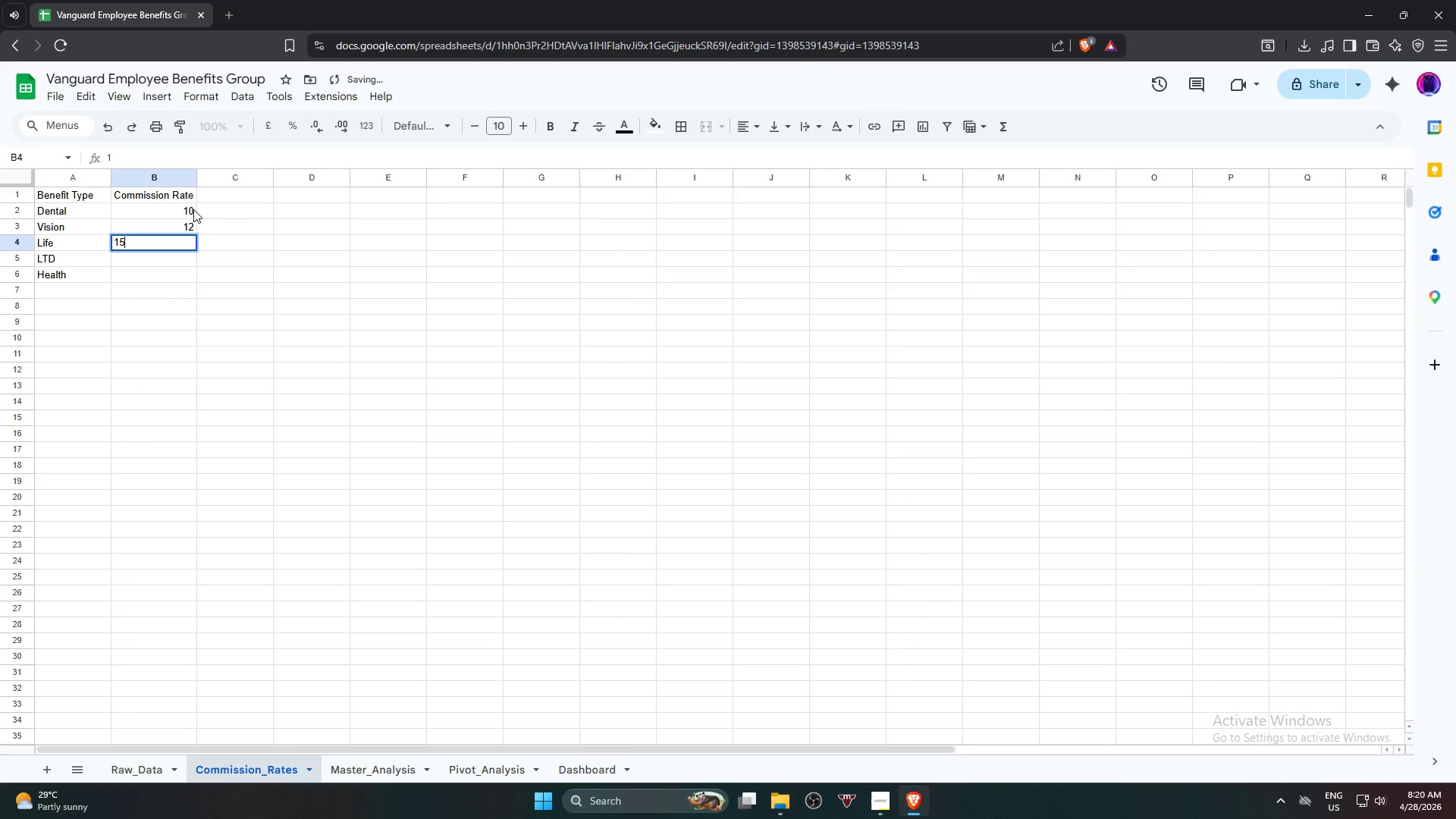 
key(Numpad5)
 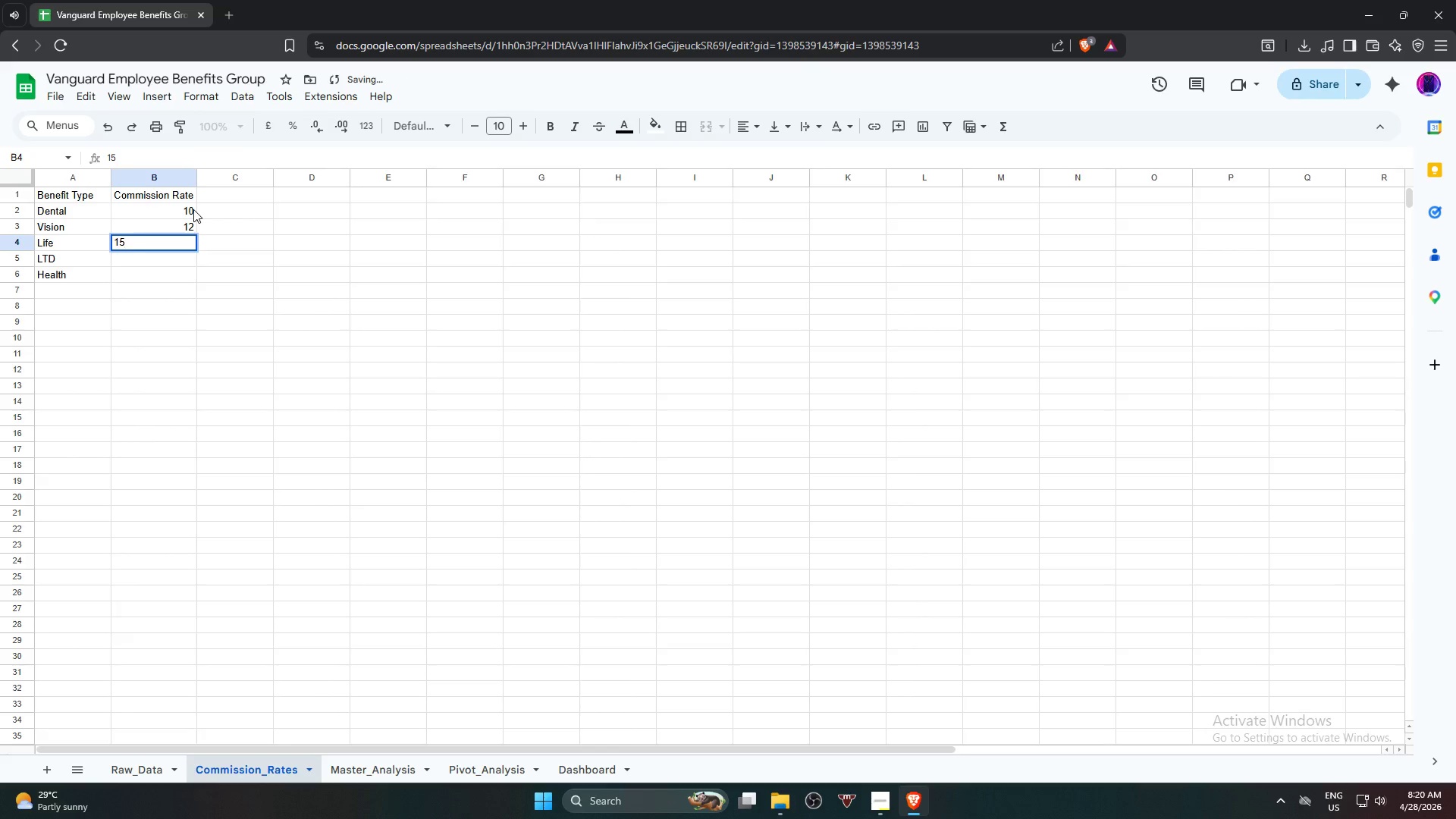 
key(ArrowDown)
 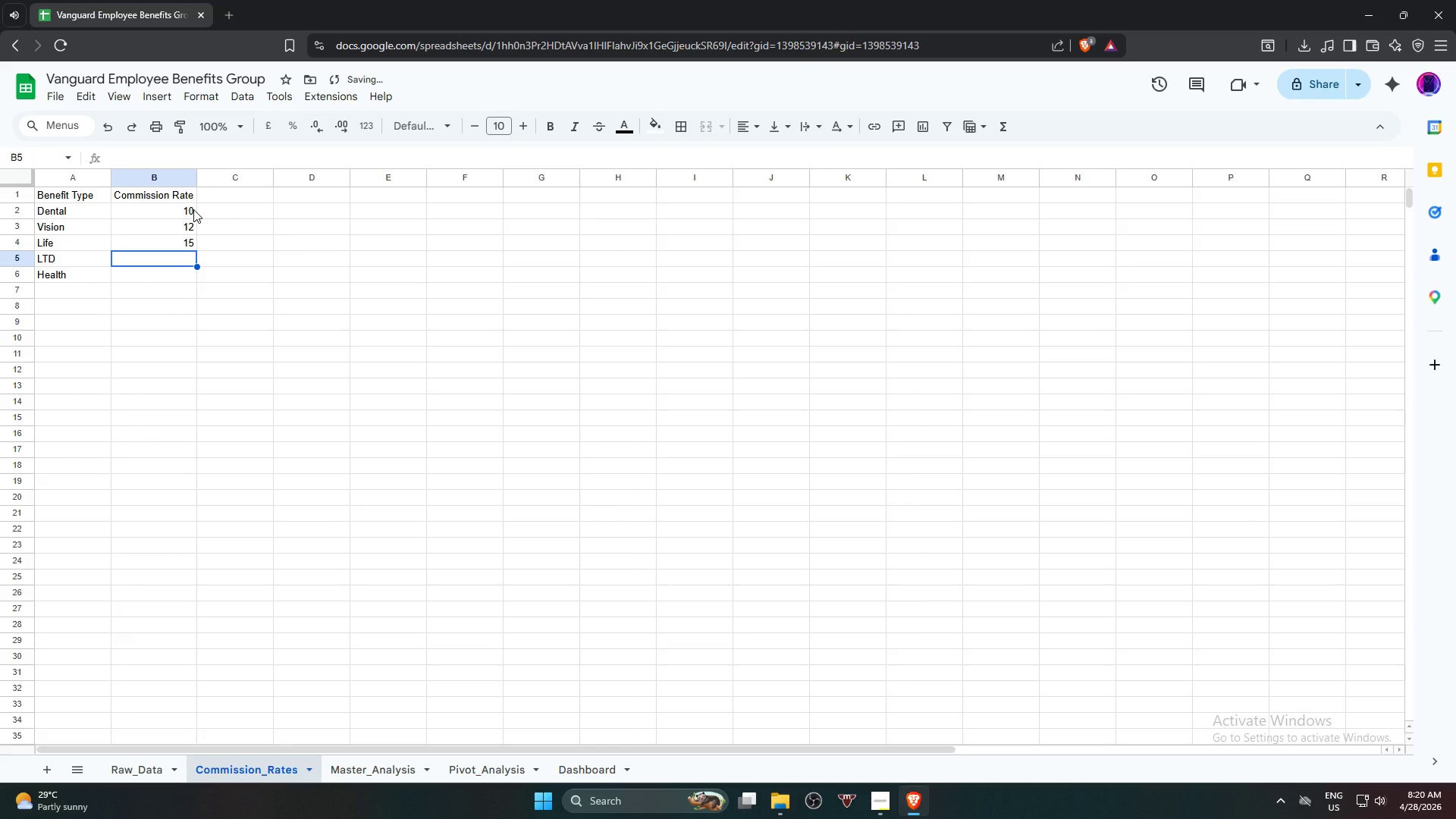 
key(Numpad2)
 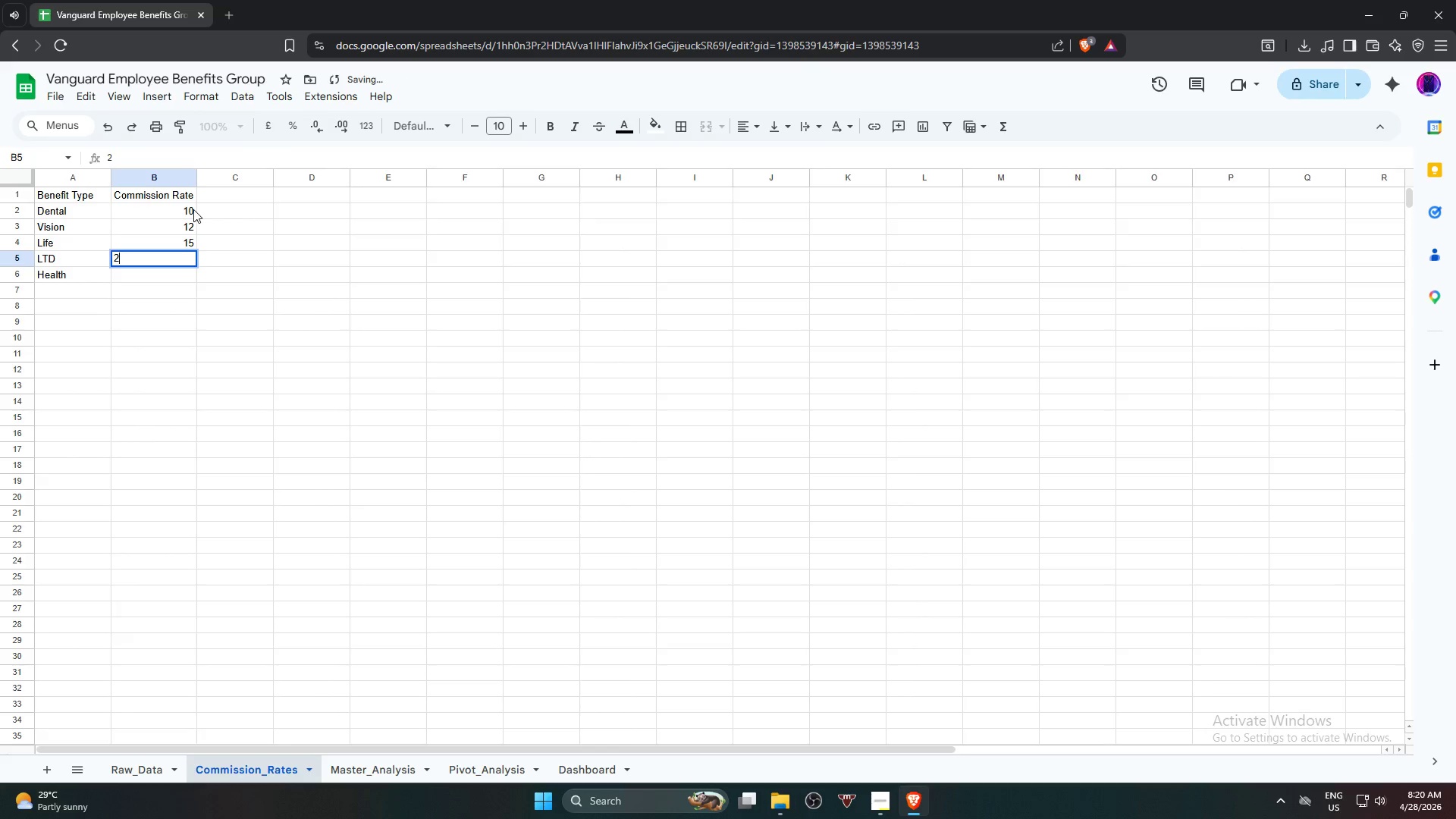 
key(Numpad0)
 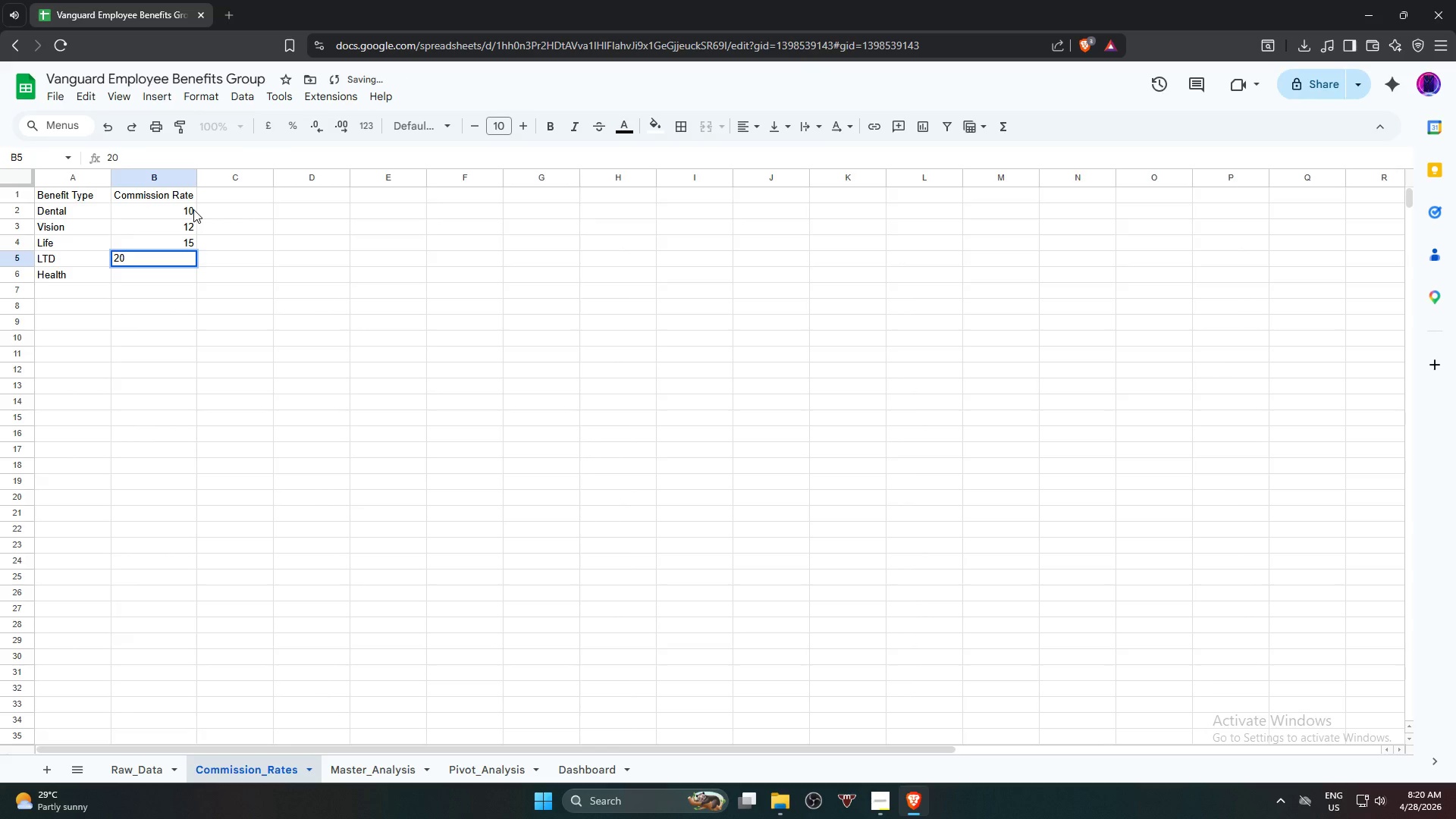 
key(ArrowDown)
 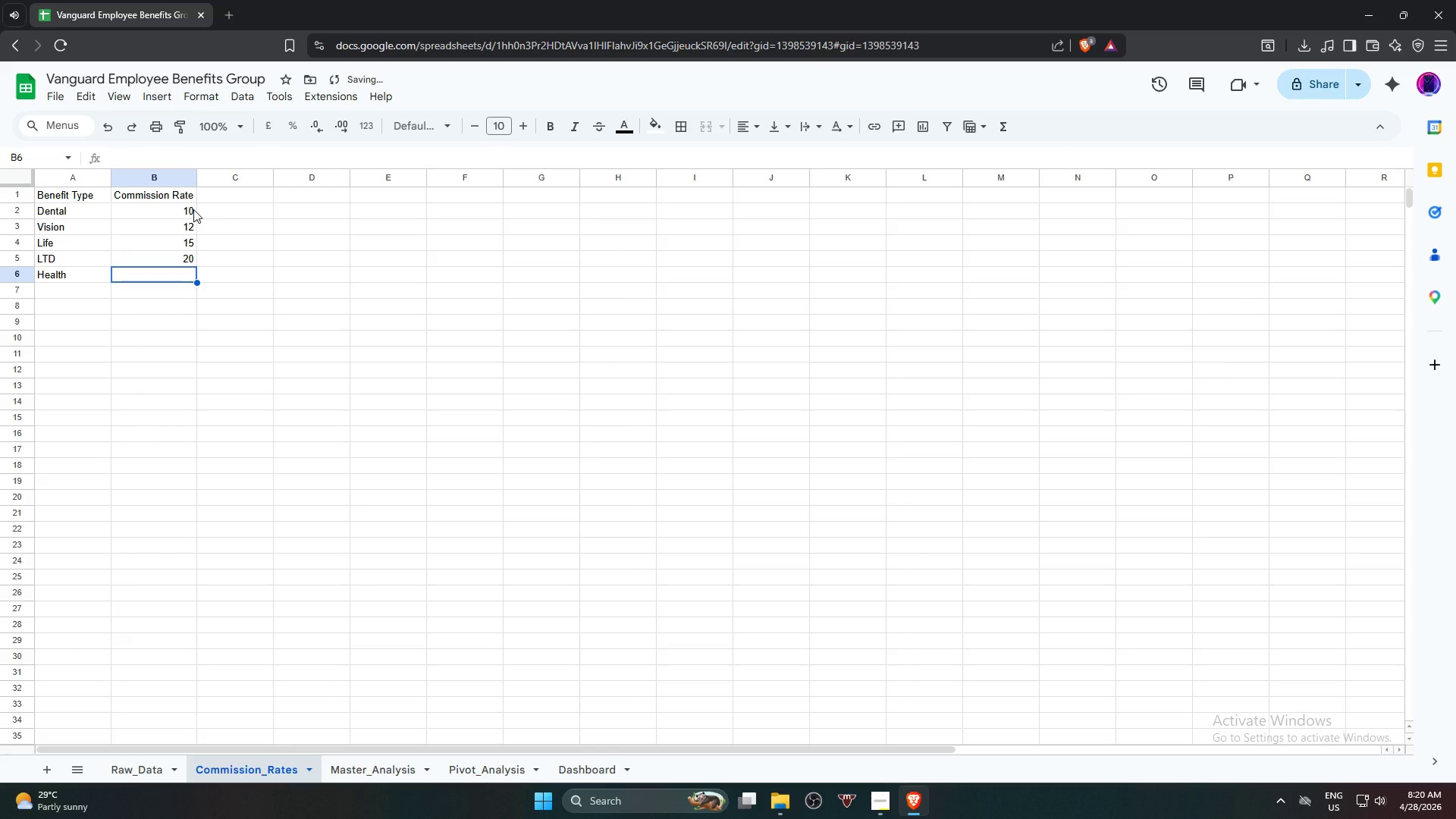 
key(Numpad8)
 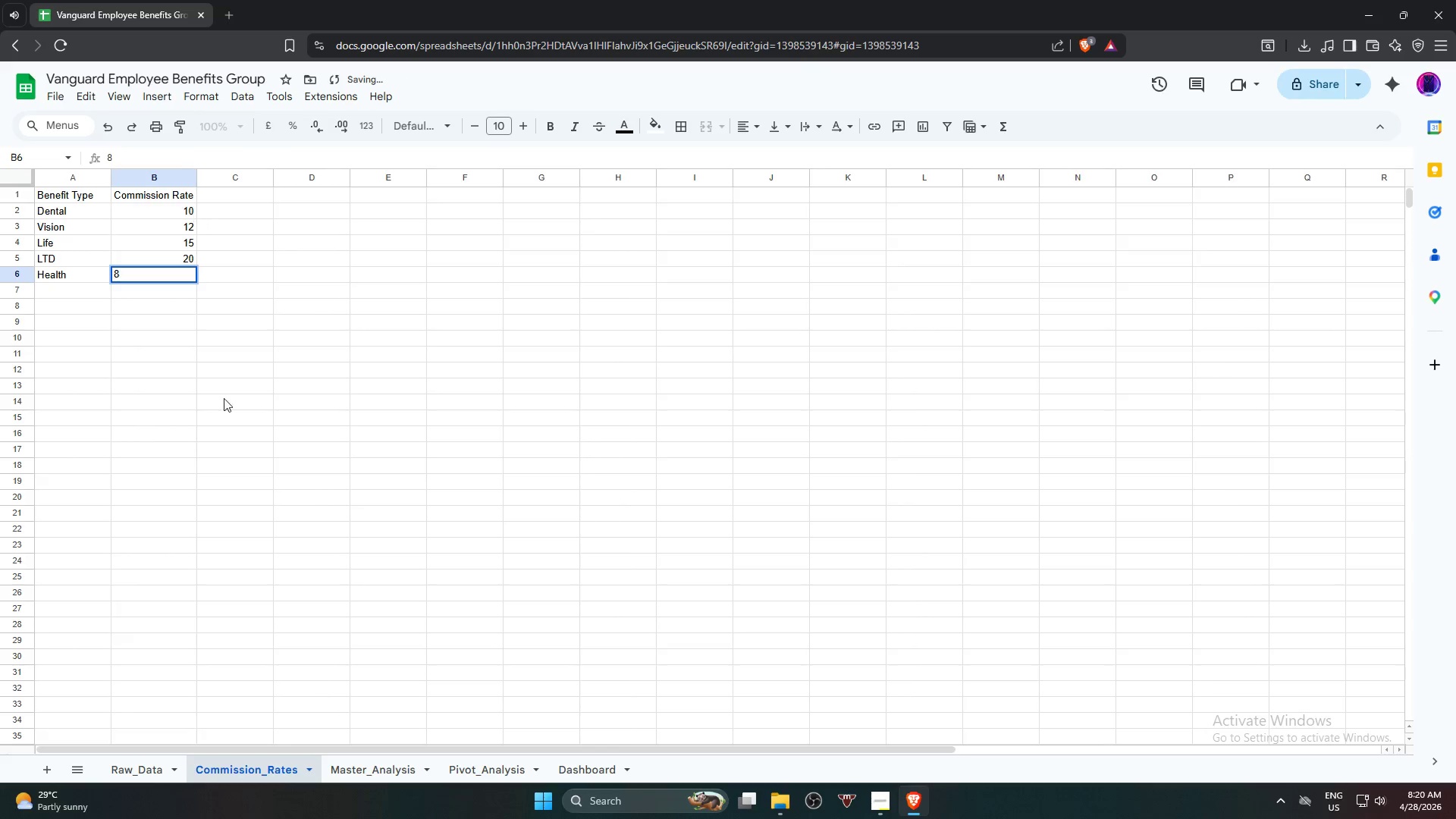 
left_click([243, 437])
 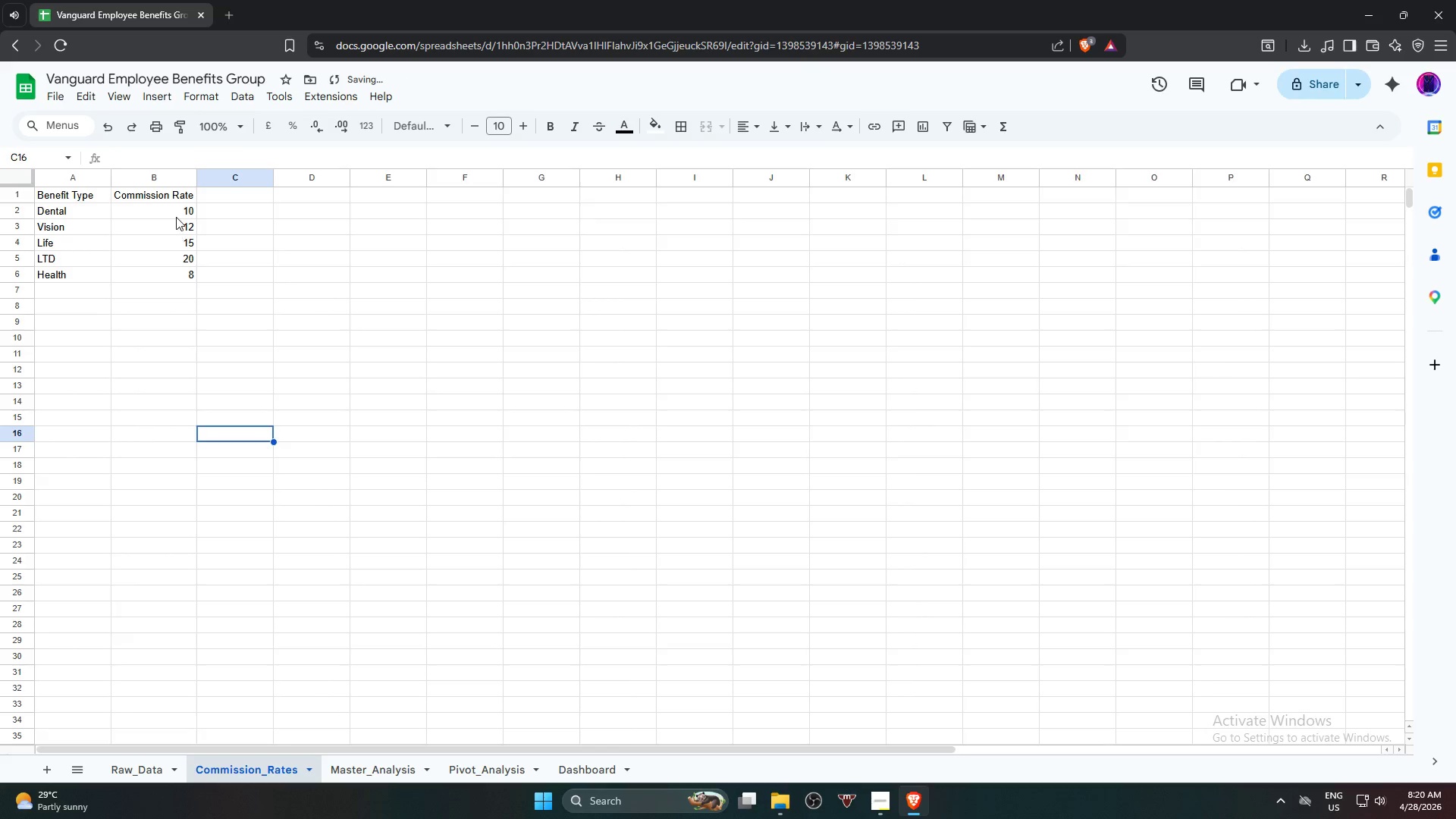 
left_click([176, 211])
 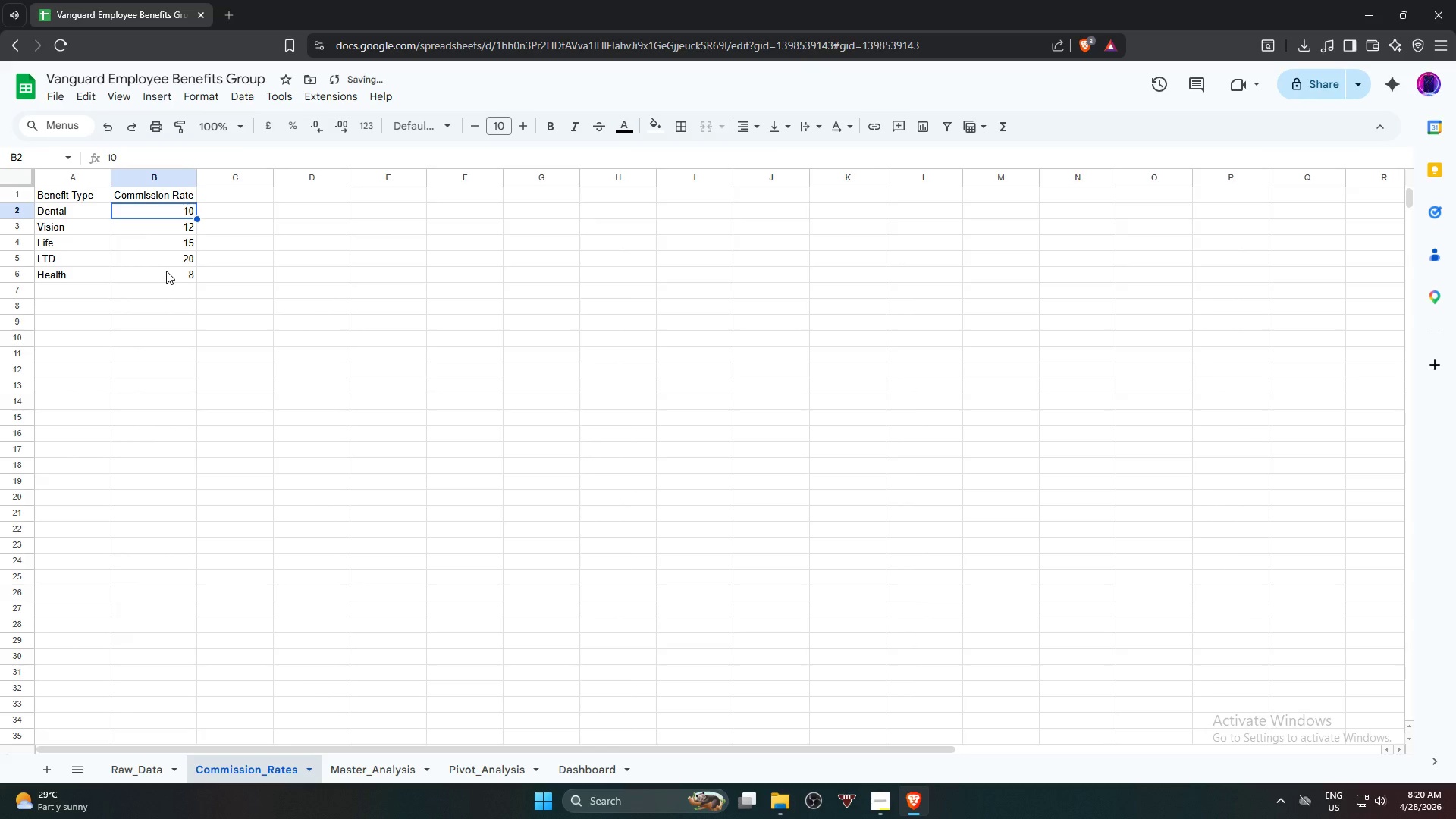 
hold_key(key=ShiftLeft, duration=0.83)
left_click([165, 272])
 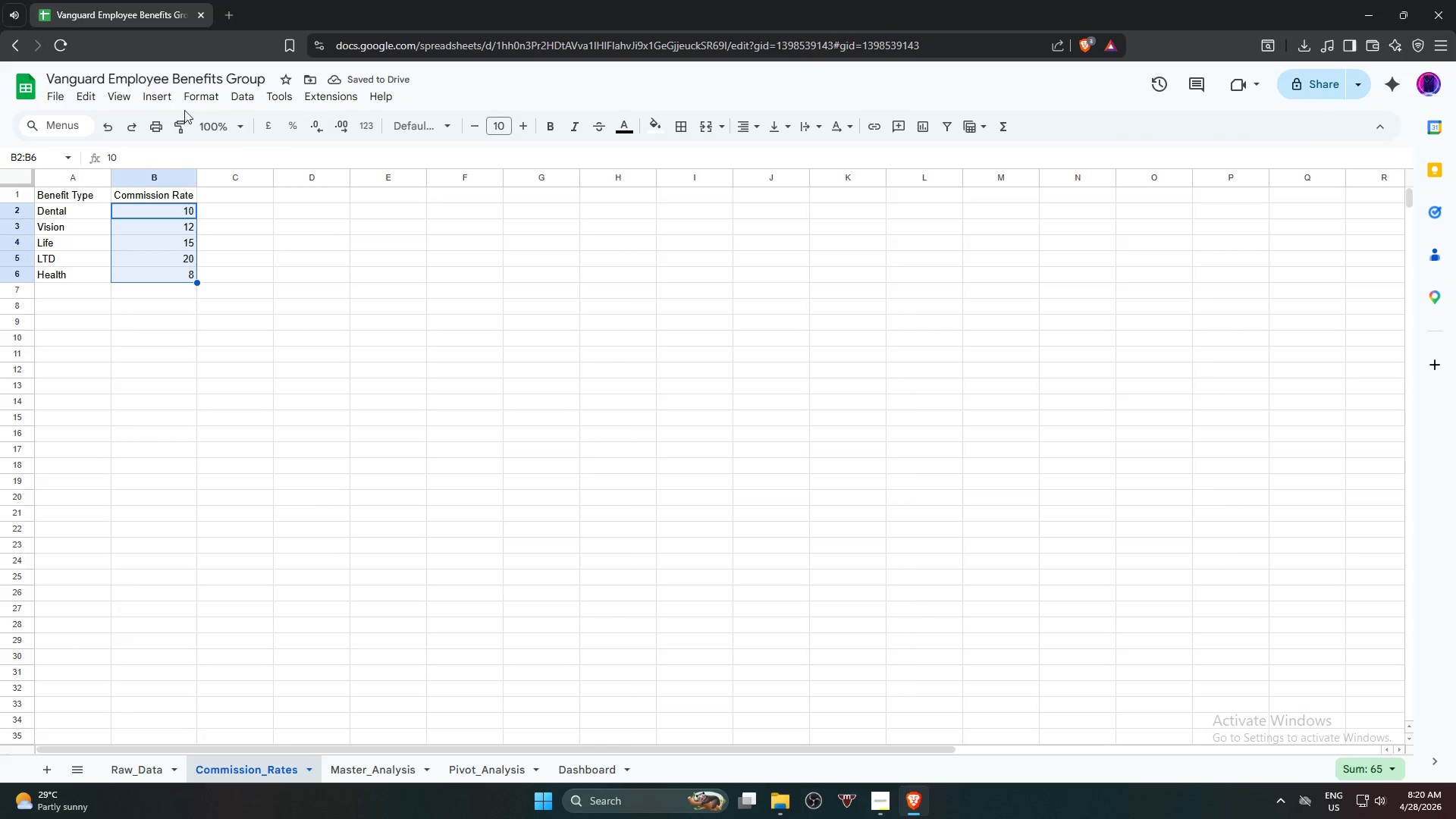 
left_click([171, 103])
 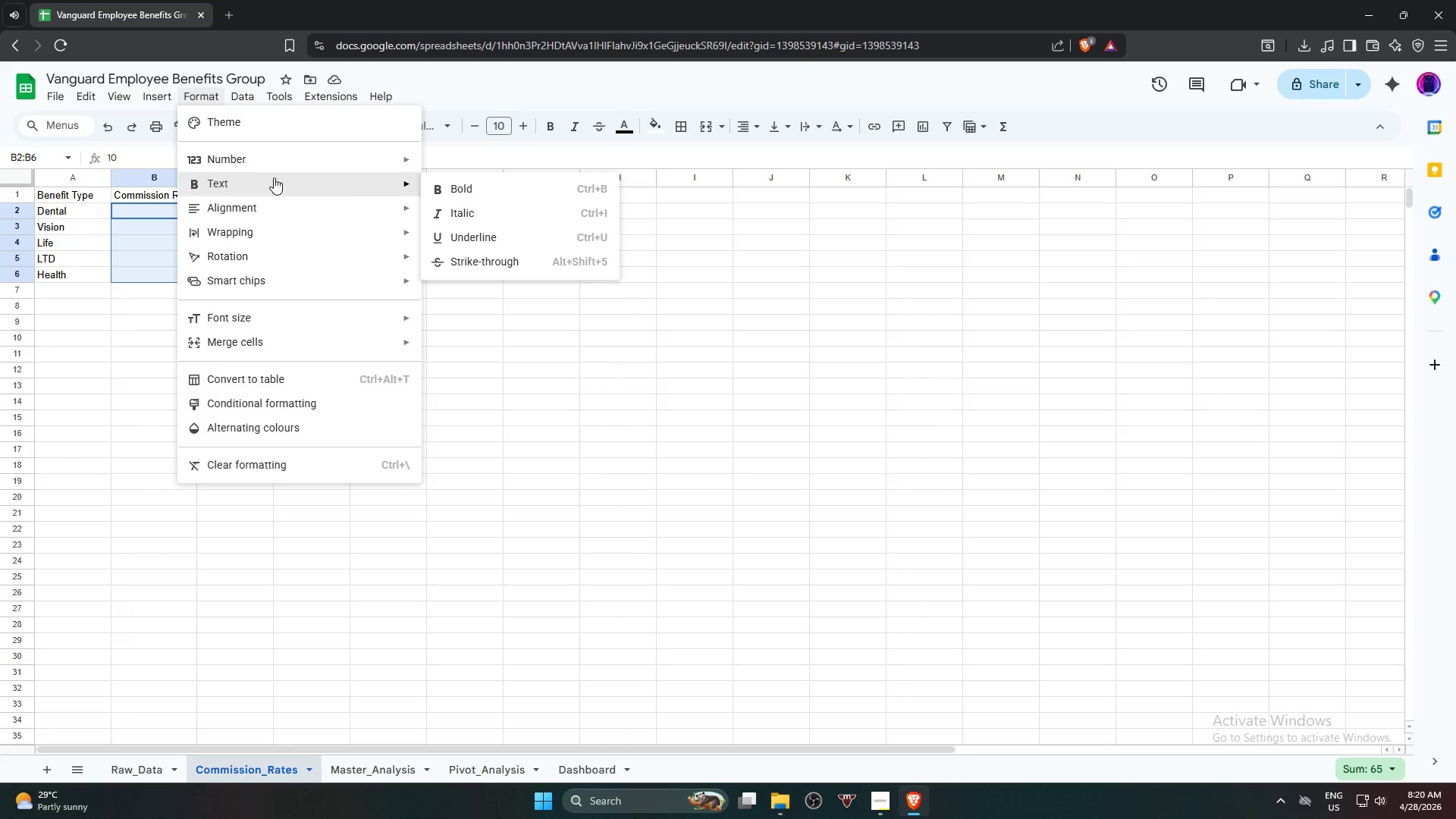 
wait(7.22)
 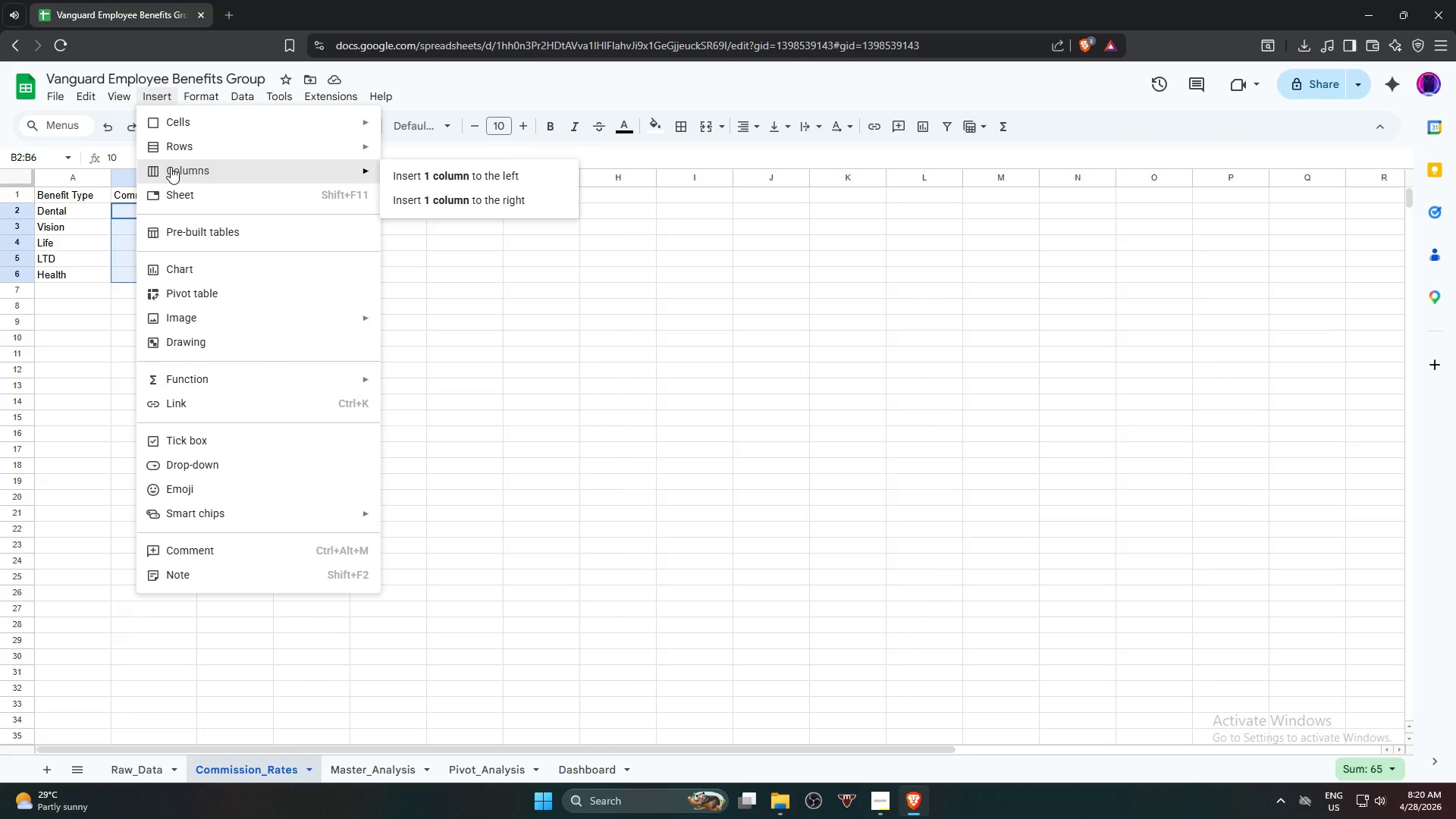 
left_click([529, 243])
 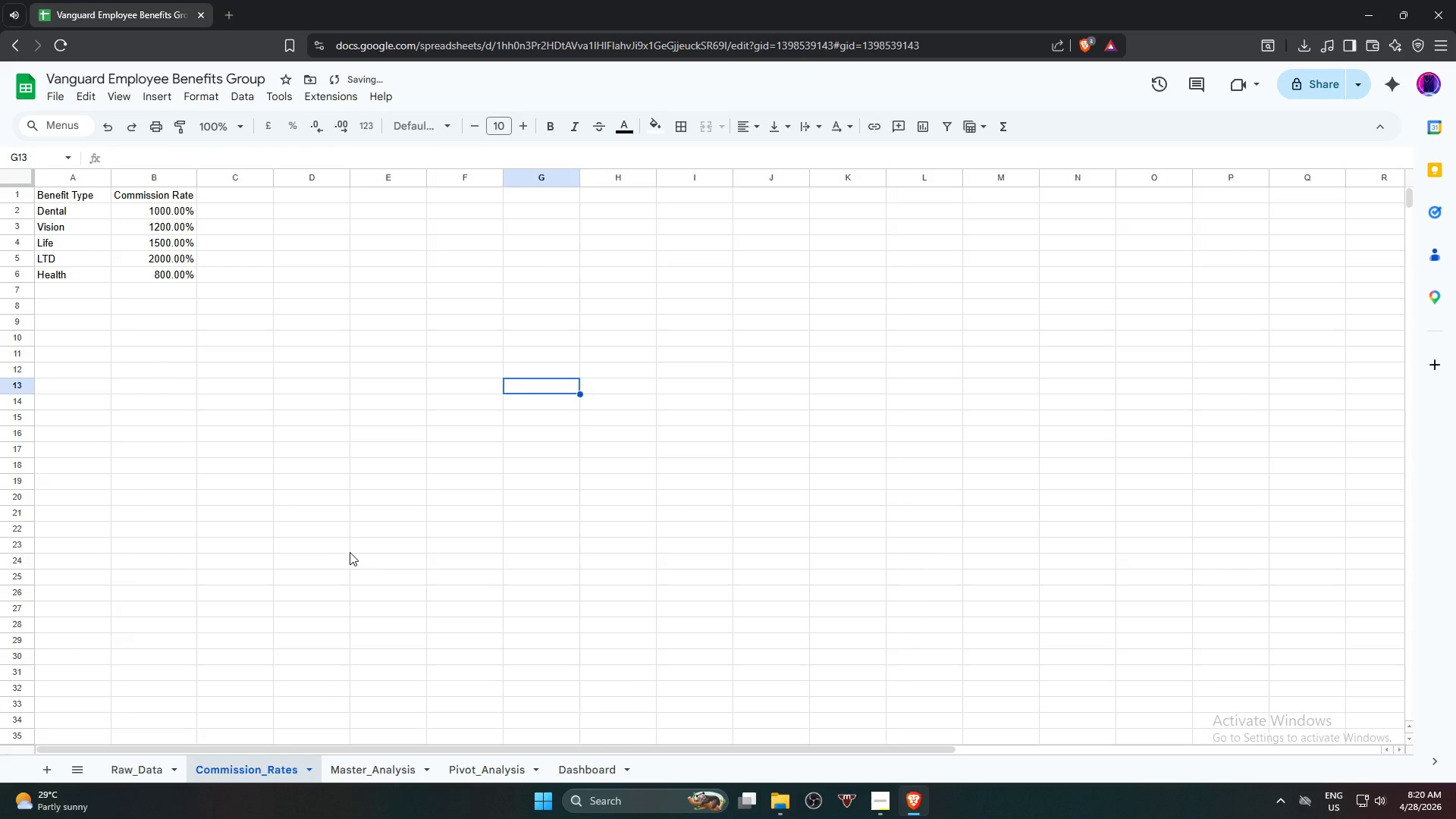 
key(Control+Z)
 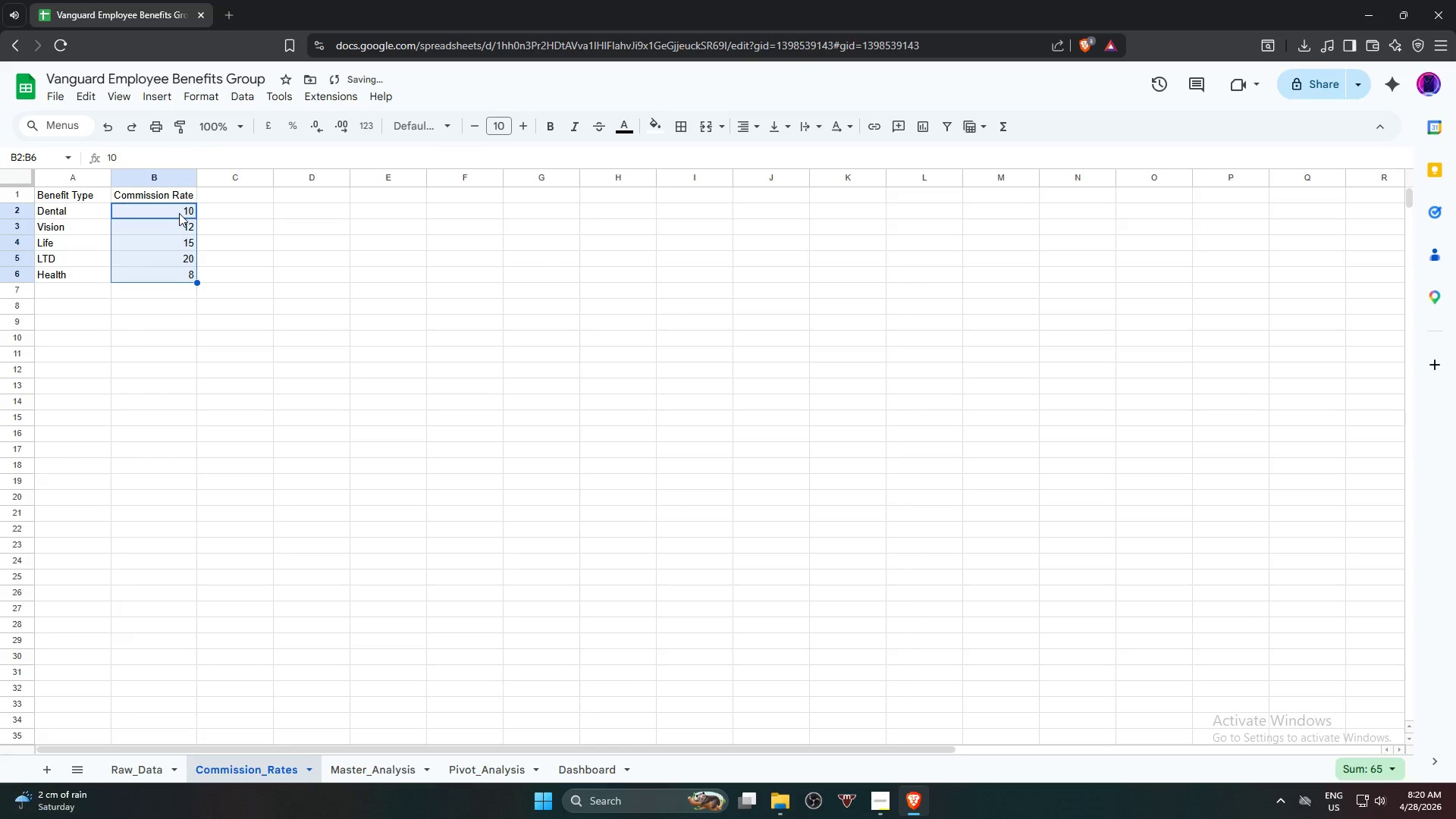 
left_click([179, 213])
 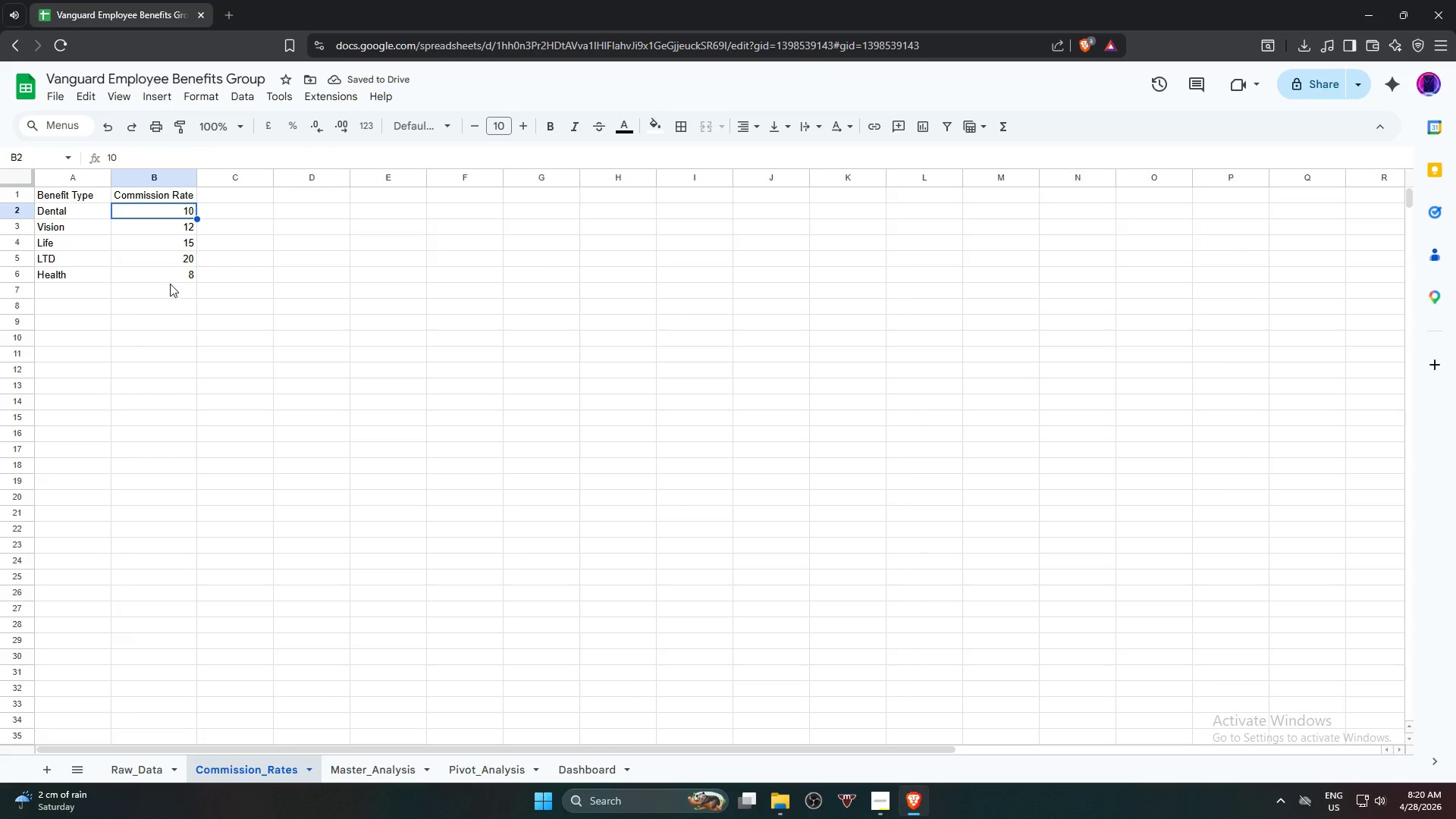 
key(Shift+ShiftLeft)
 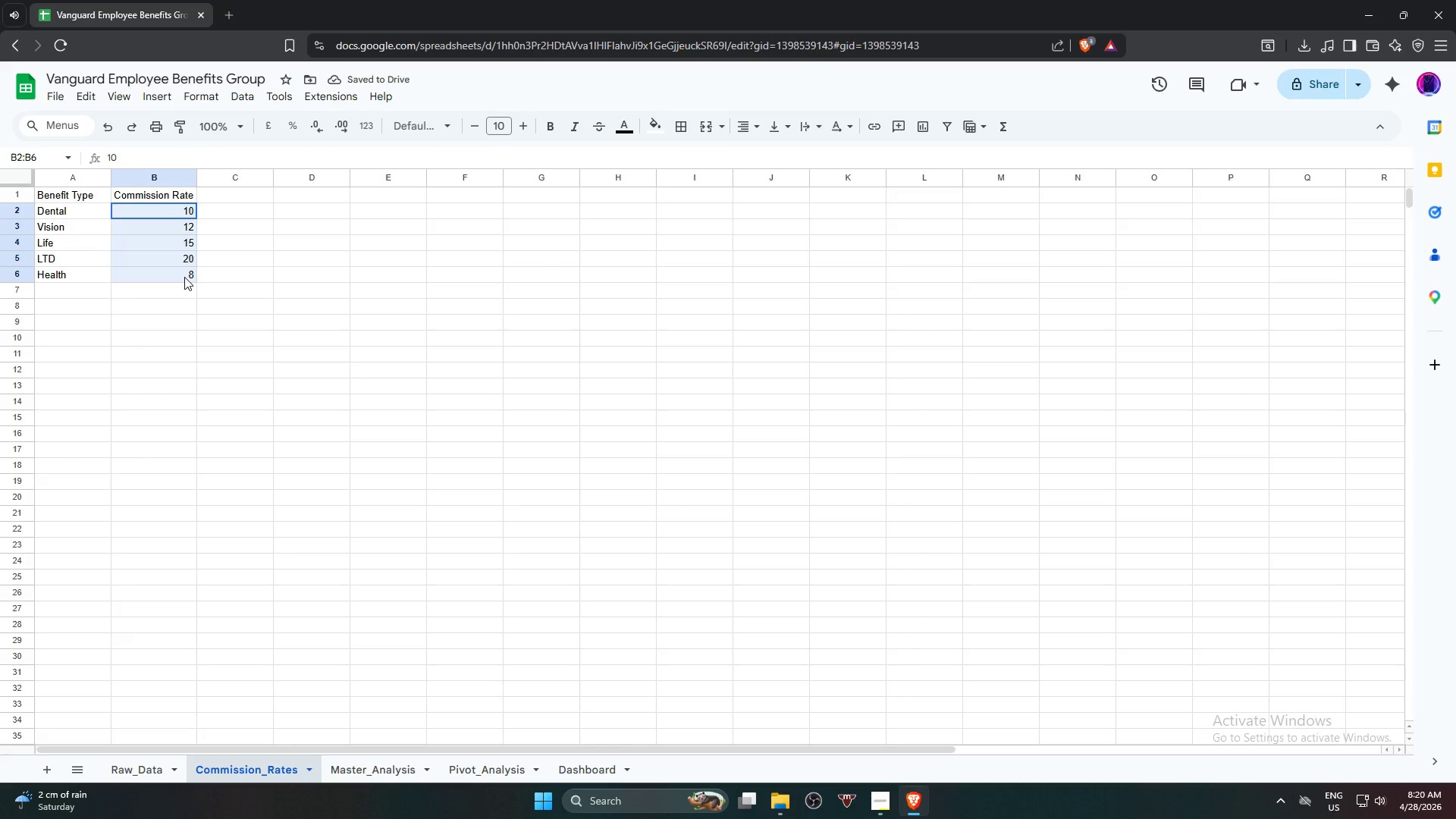 
left_click([184, 277])
 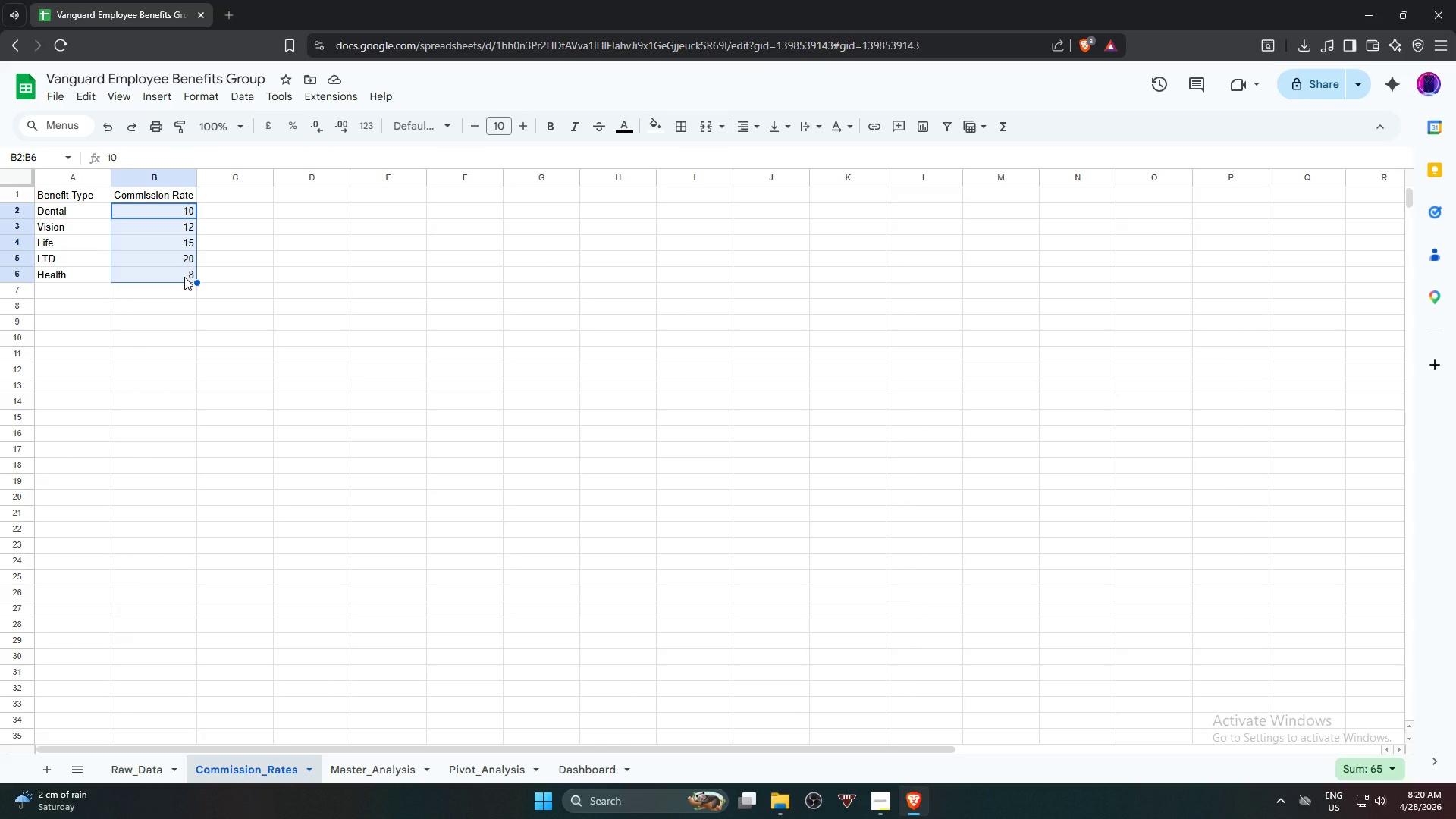 
key(Delete)
 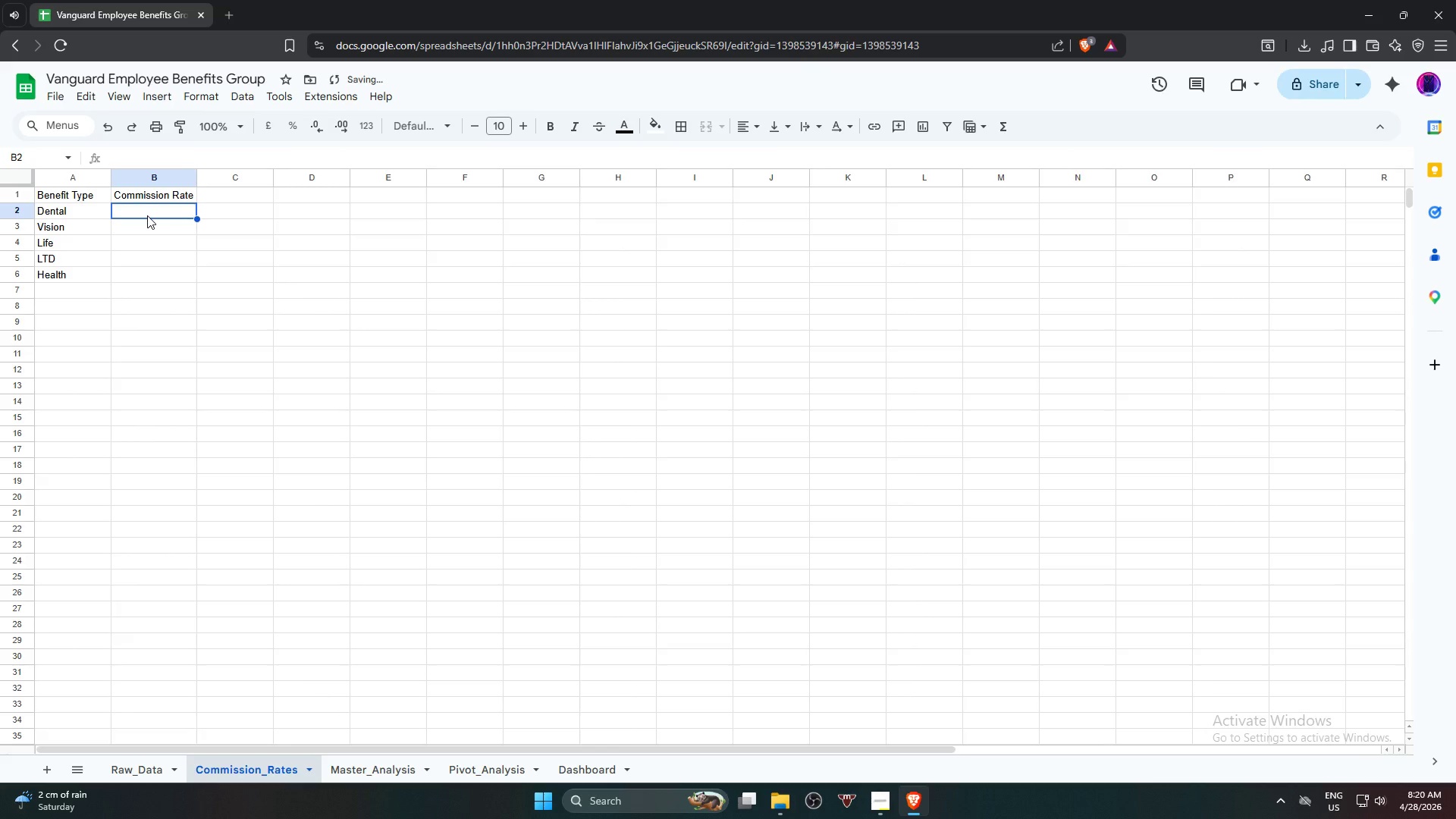 
key(Numpad1)
 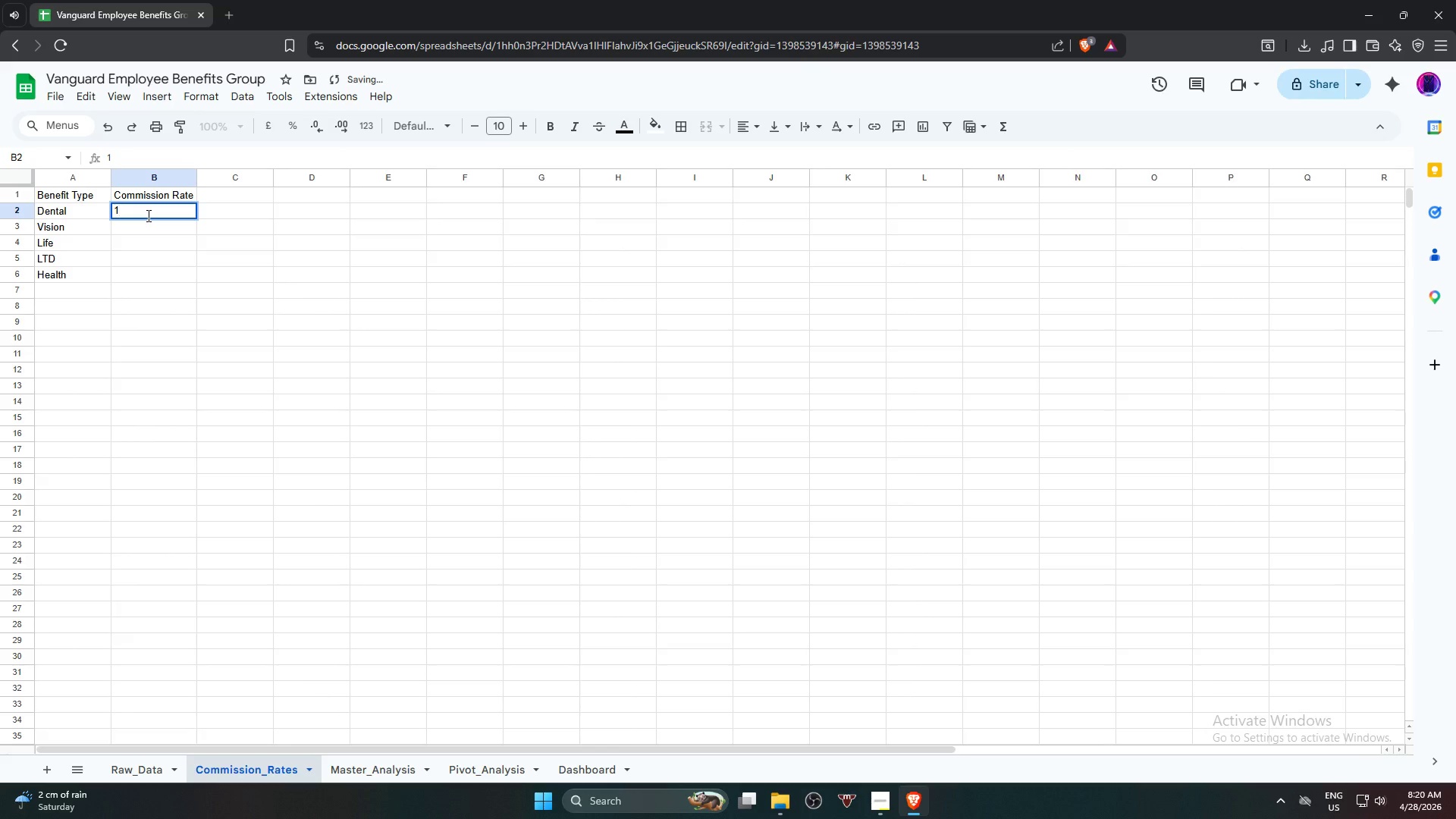 
key(Numpad0)
 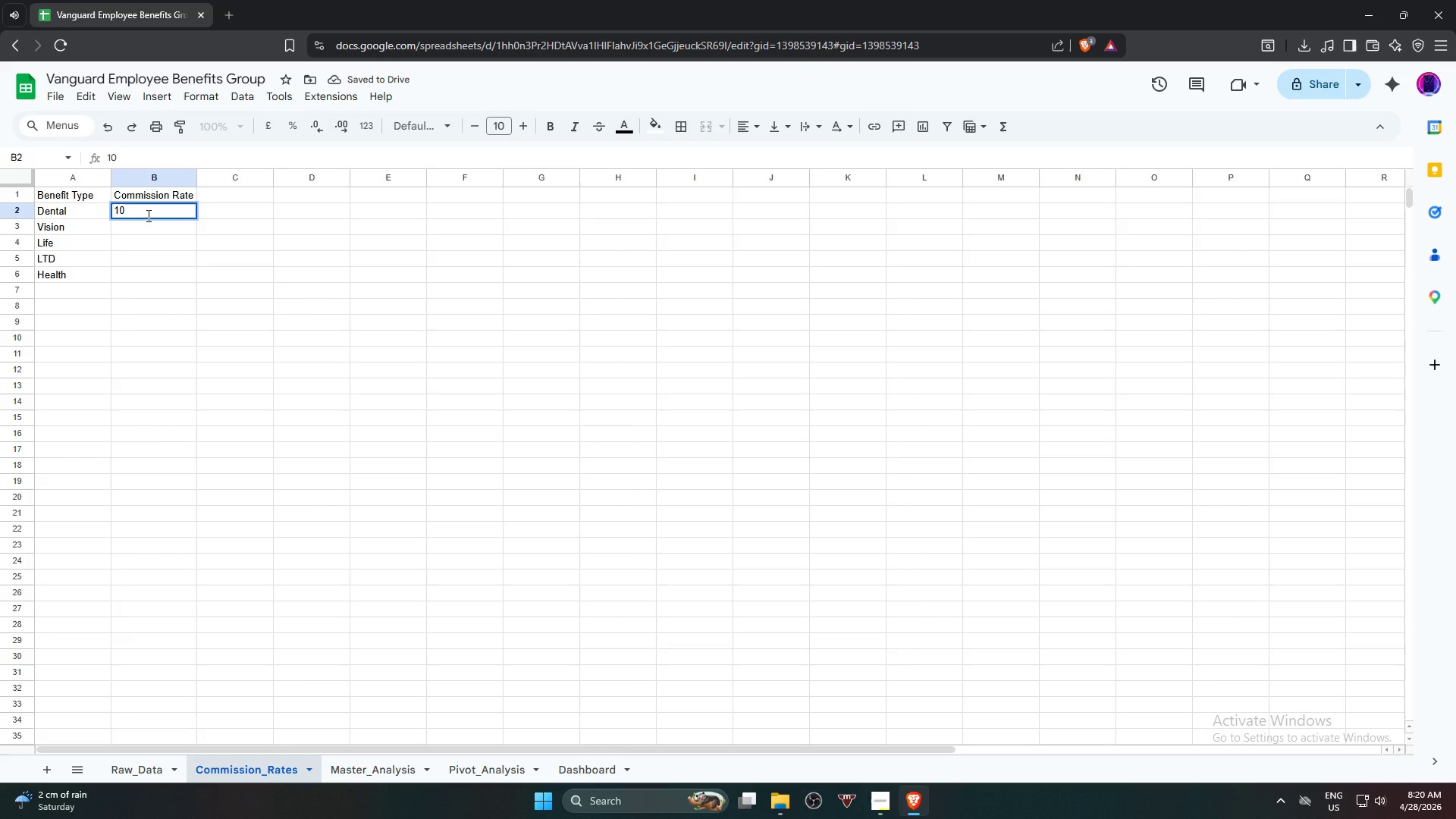 
key(Shift+ShiftRight)
 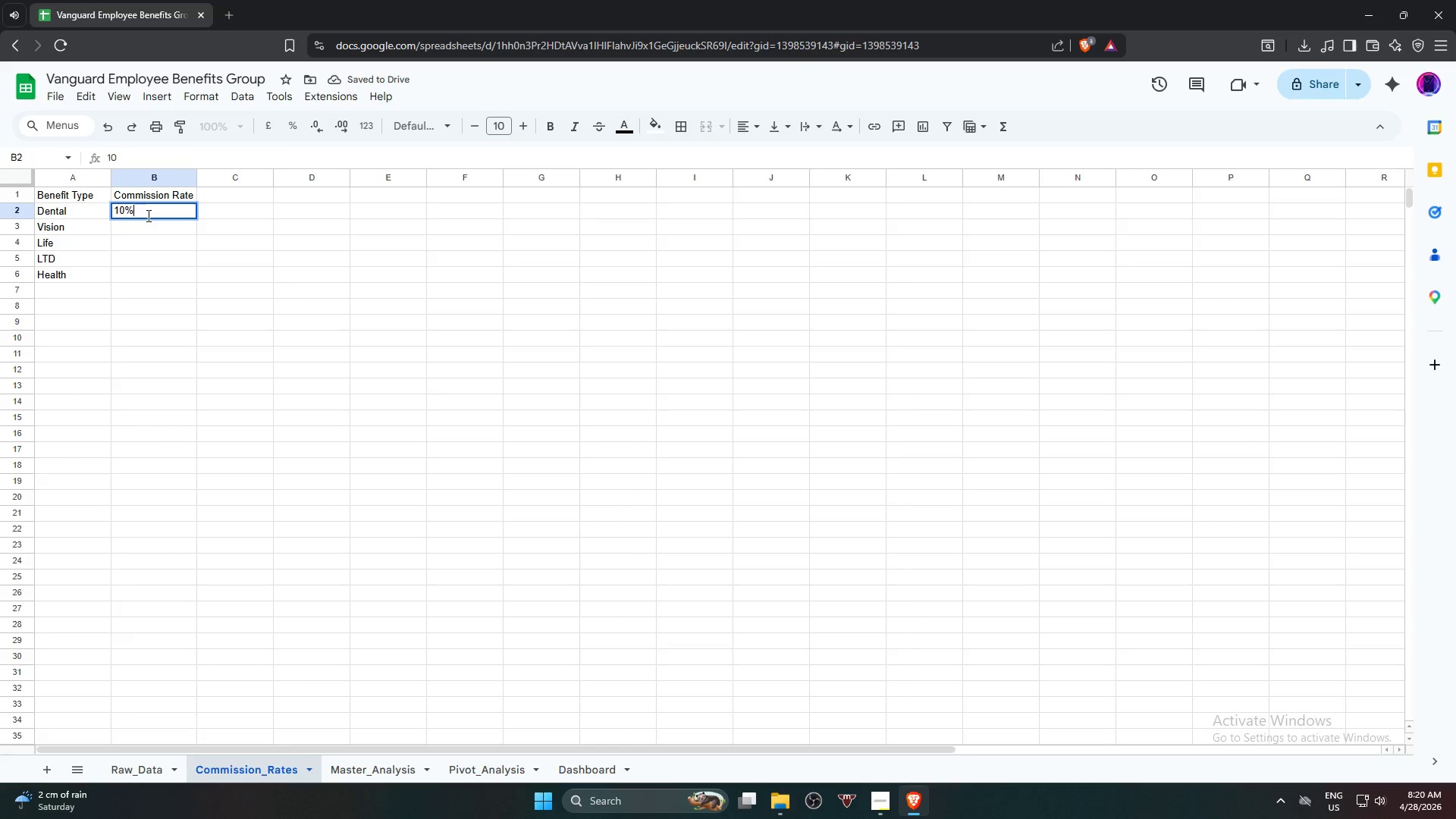 
key(Shift+5)
 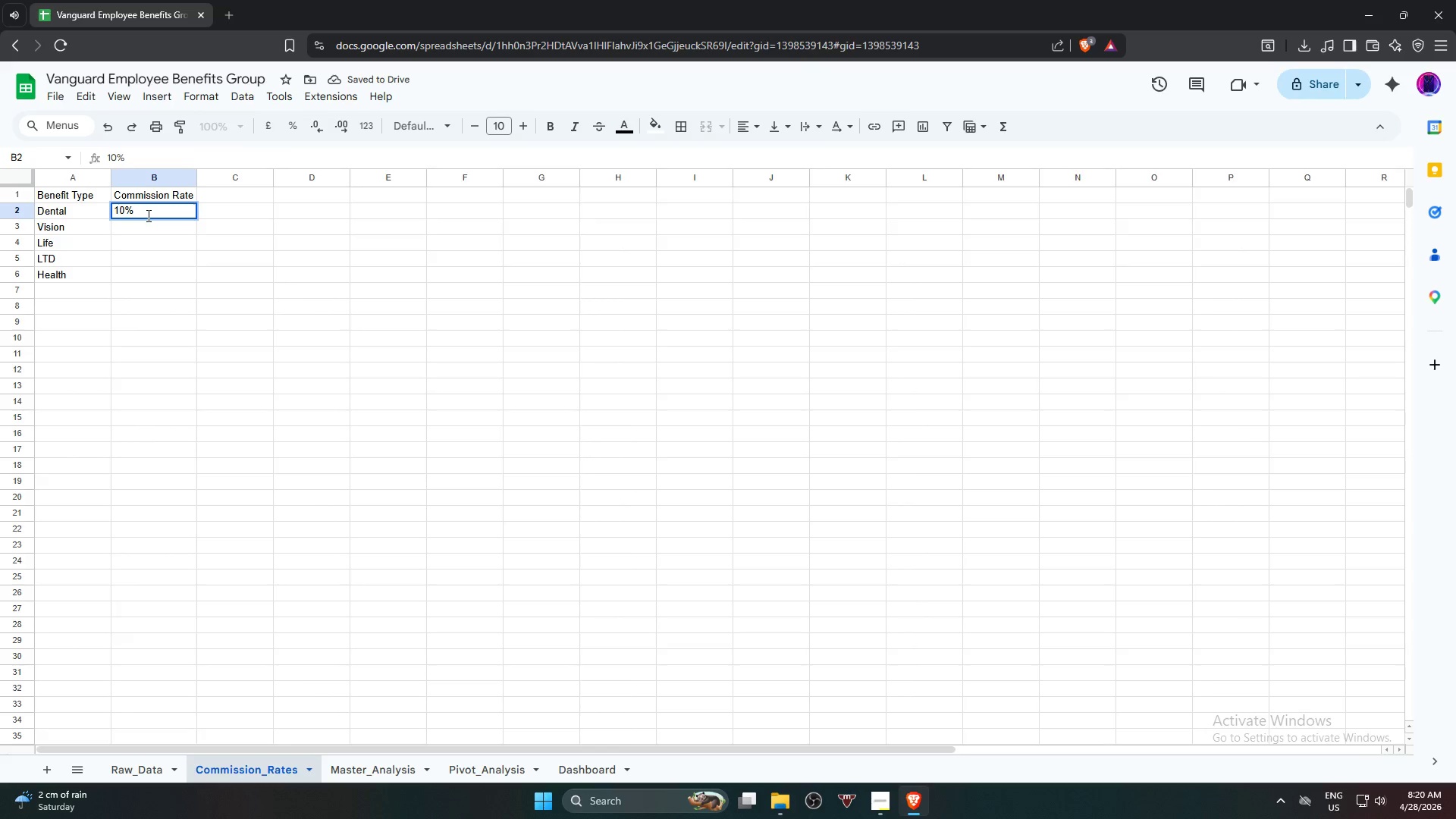 
key(ArrowDown)
 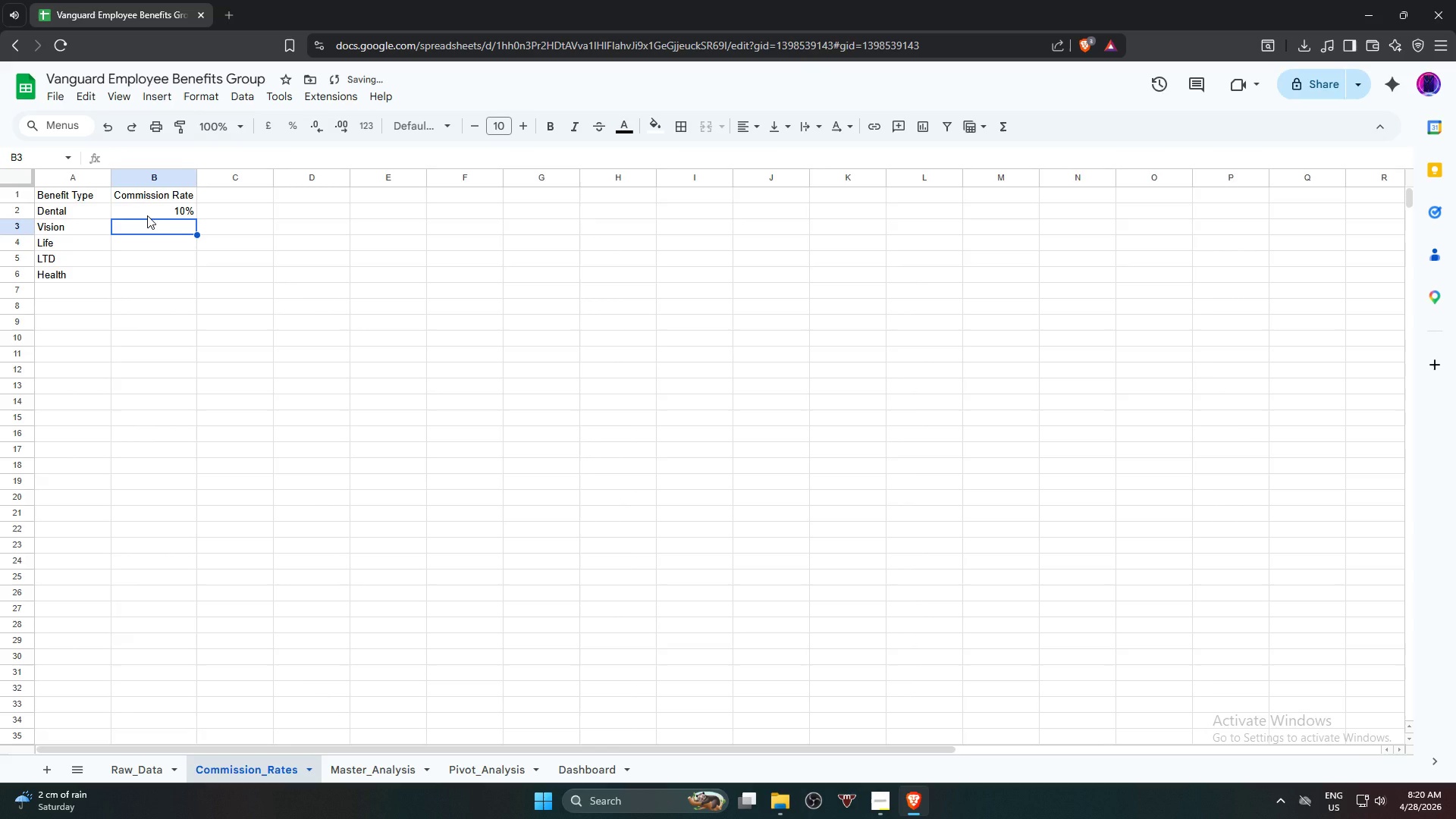 
type(12%)
 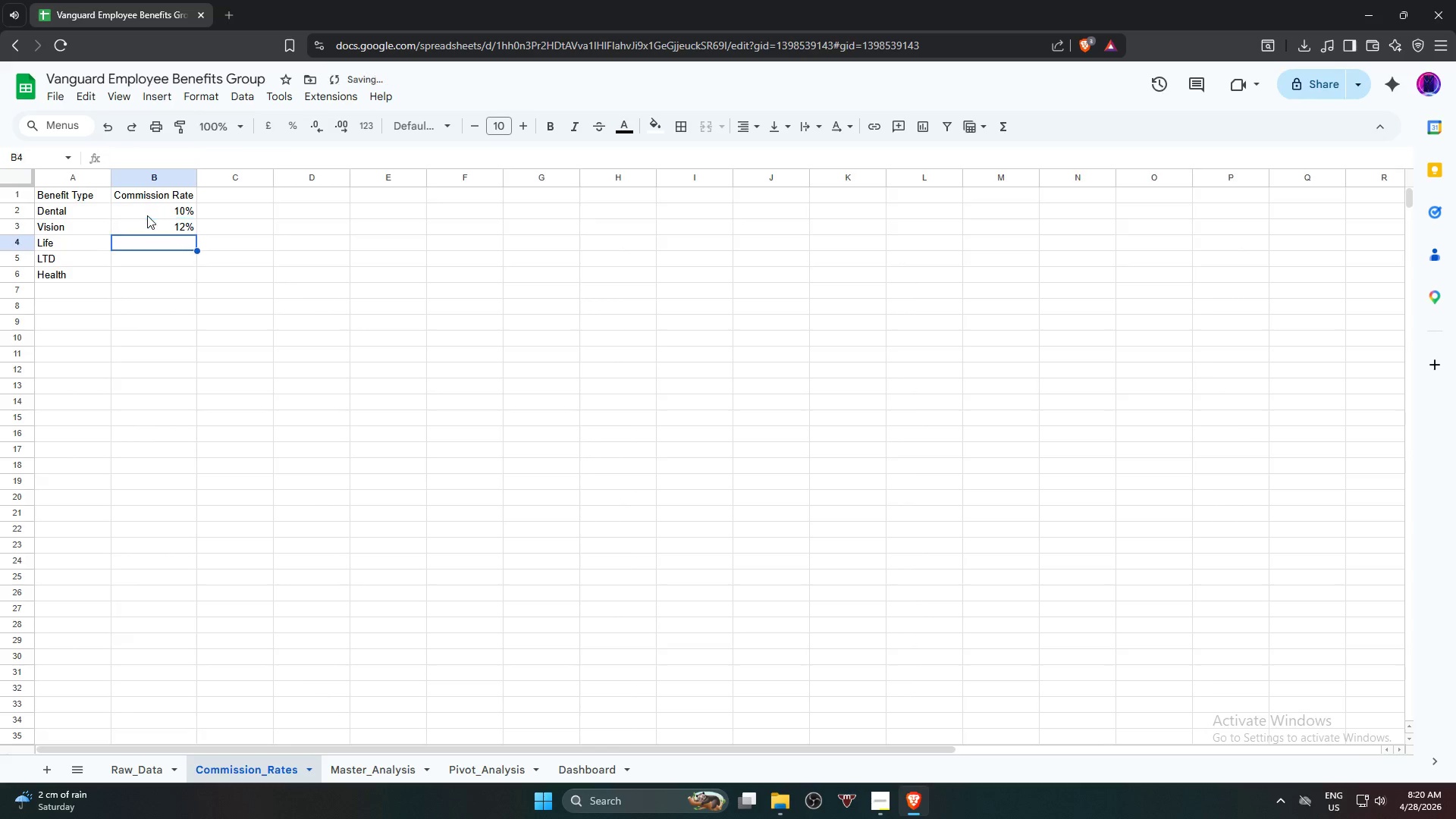 
 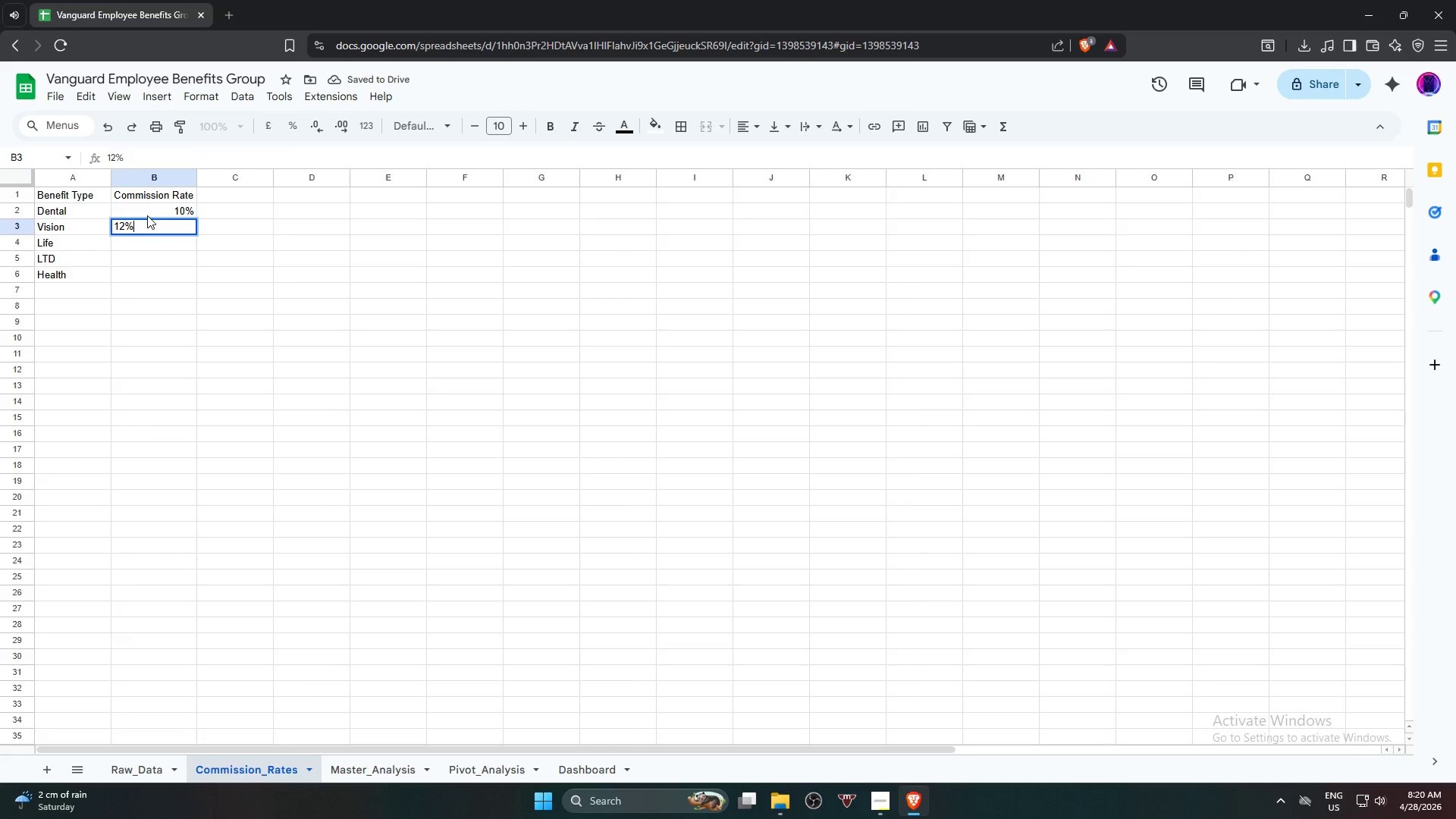 
key(ArrowDown)
 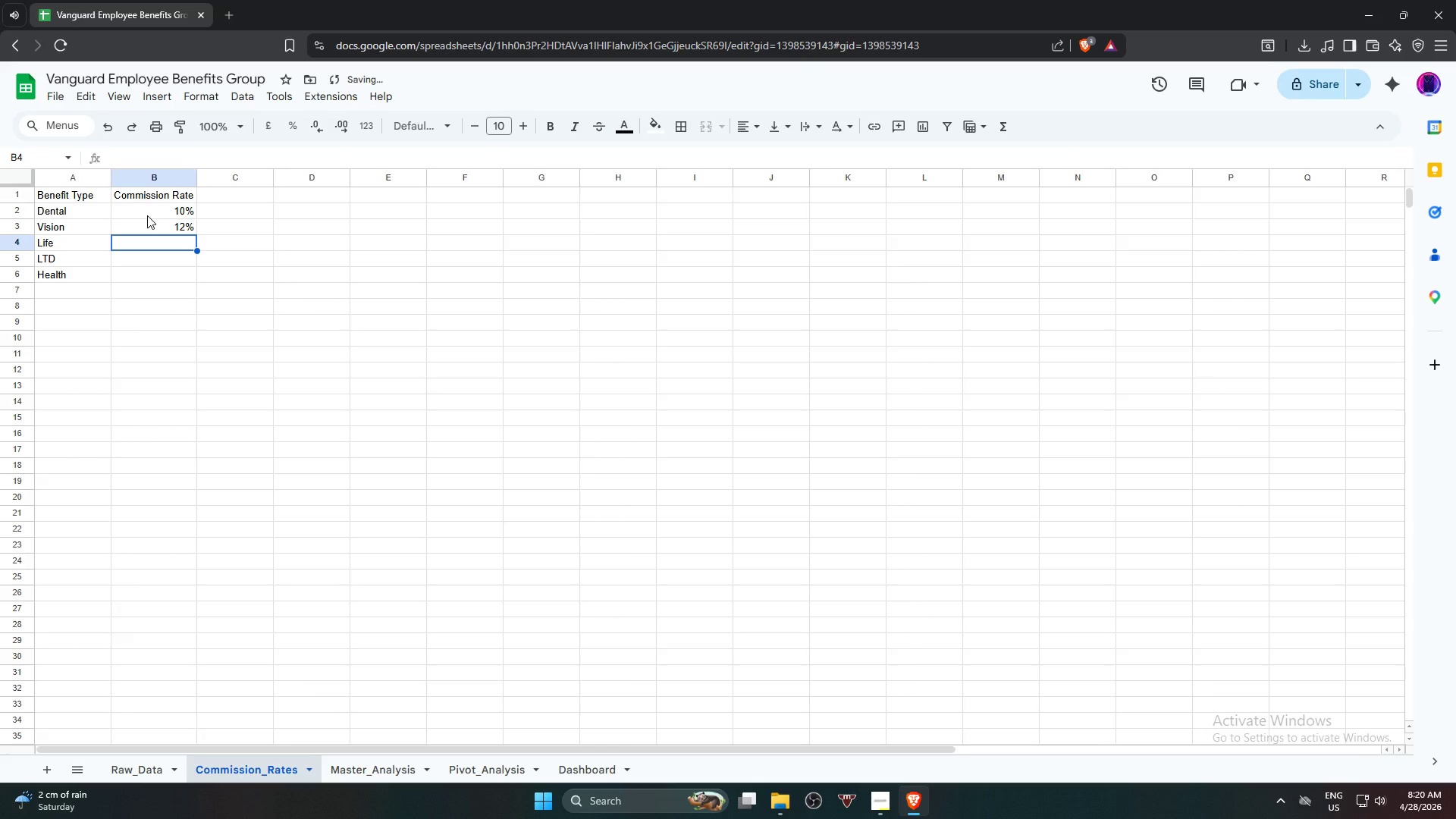 
type(15%)
 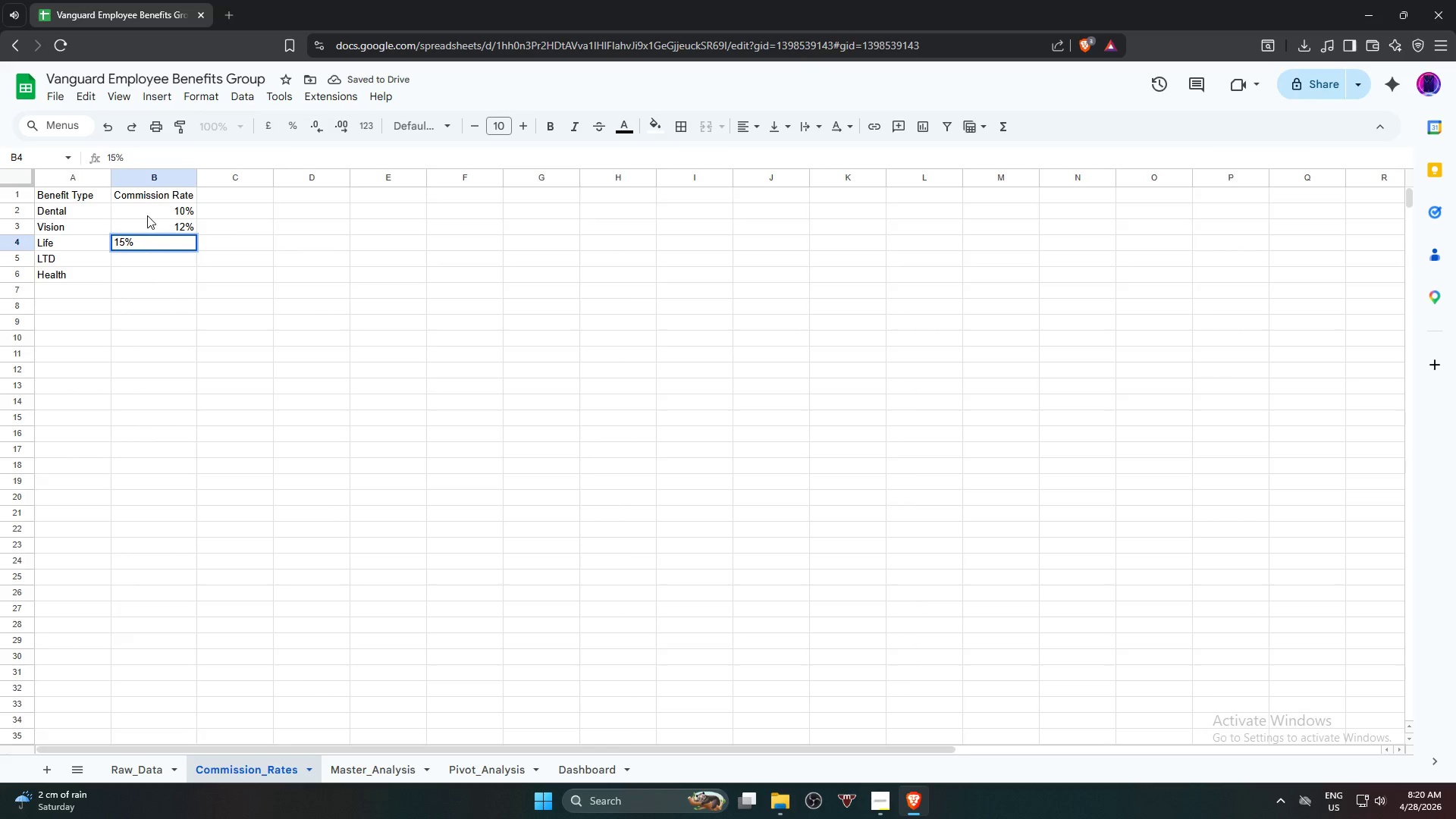 
key(ArrowDown)
 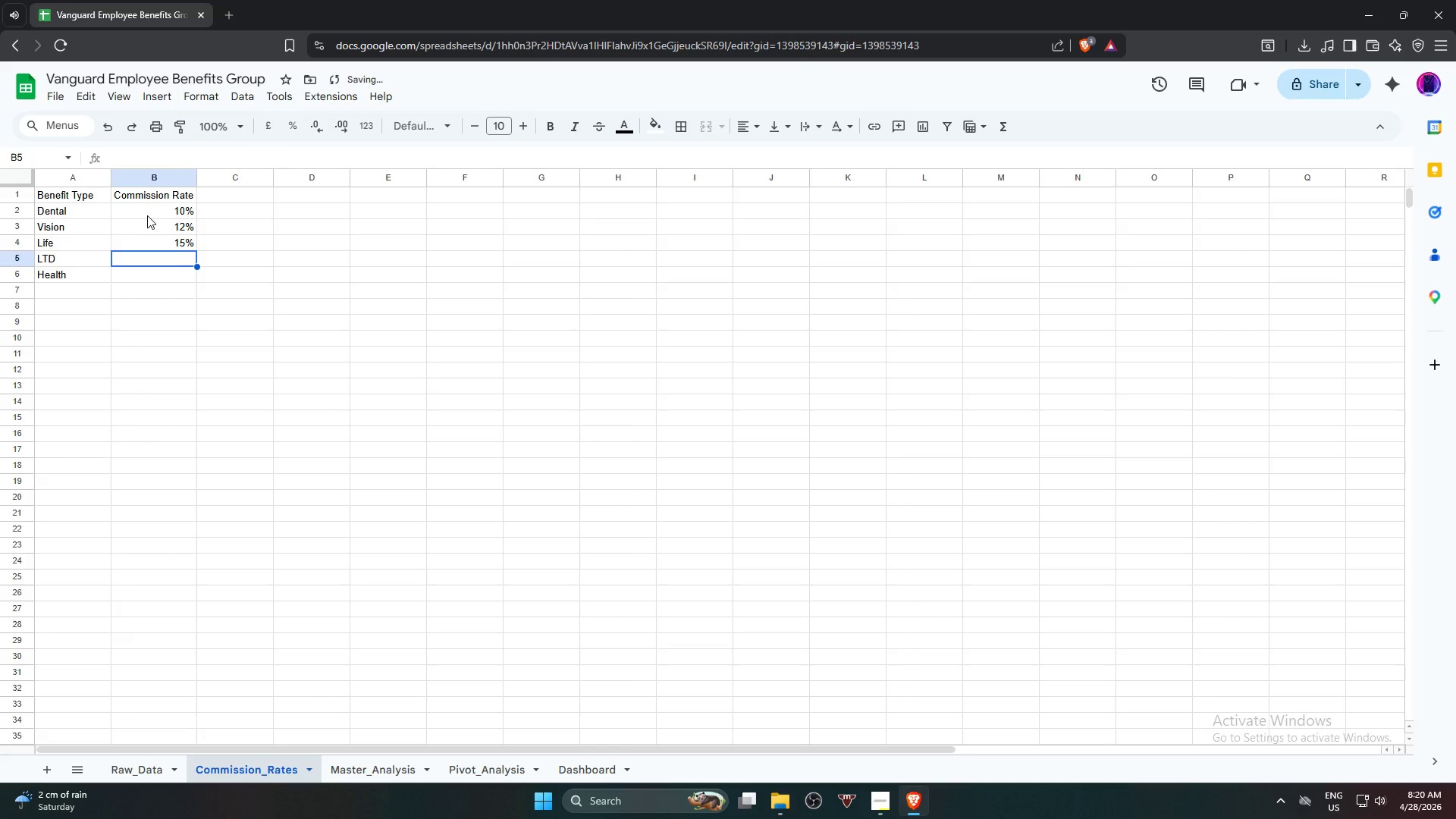 
type(!^)
key(Backspace)
key(Backspace)
type(16)
key(Backspace)
key(Backspace)
type(20%)
 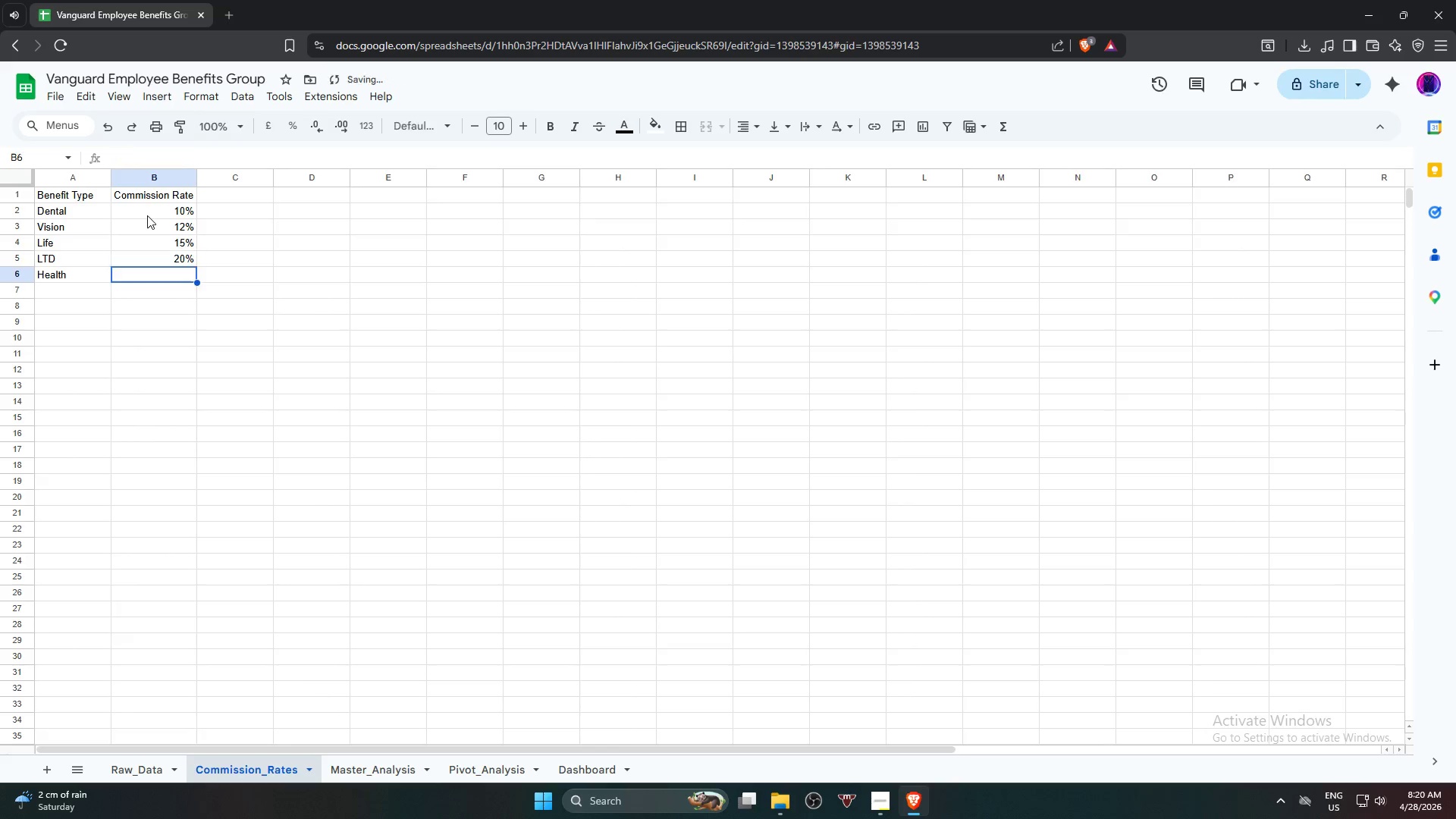 
key(Enter)
 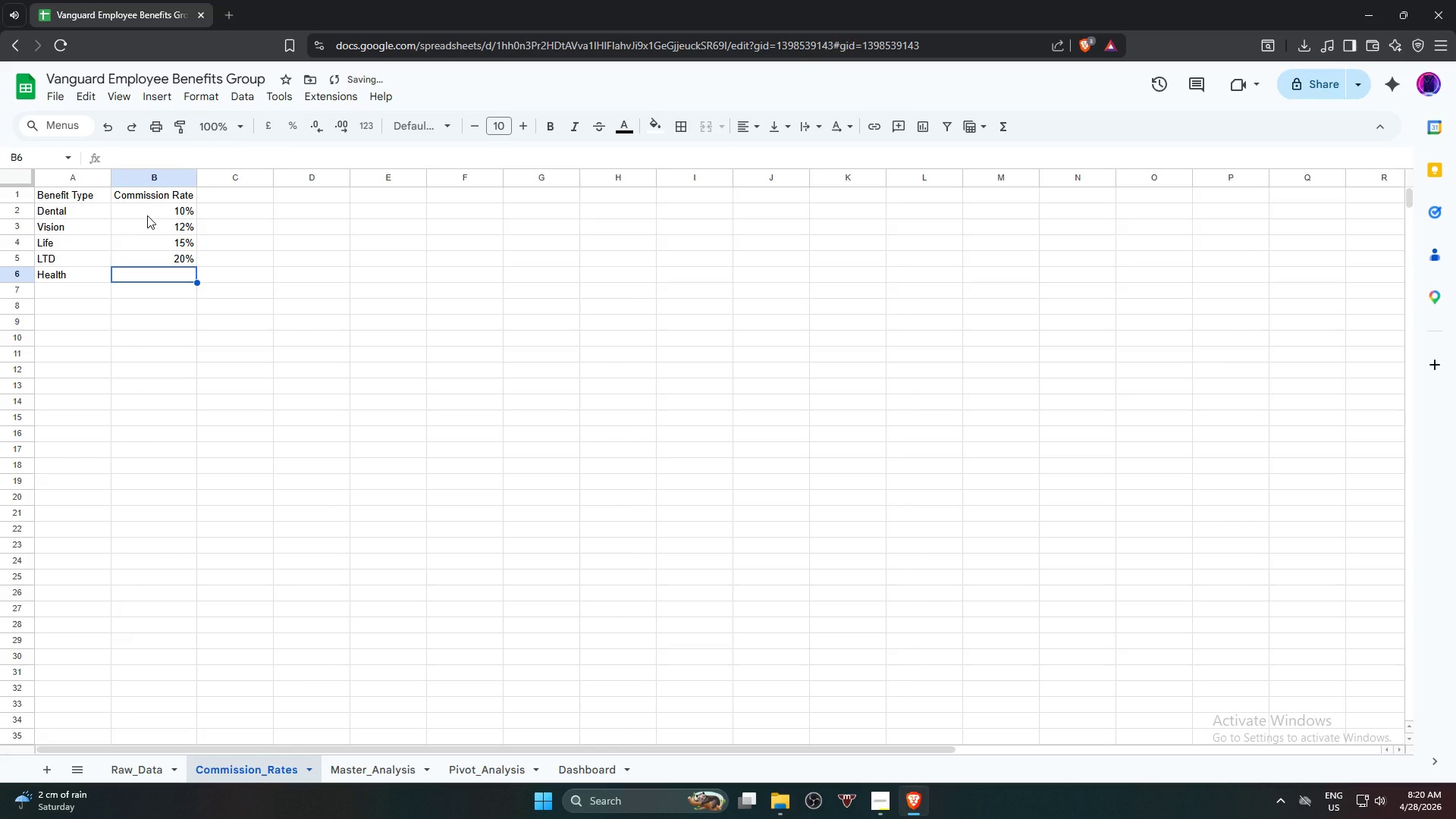 
key(8)
 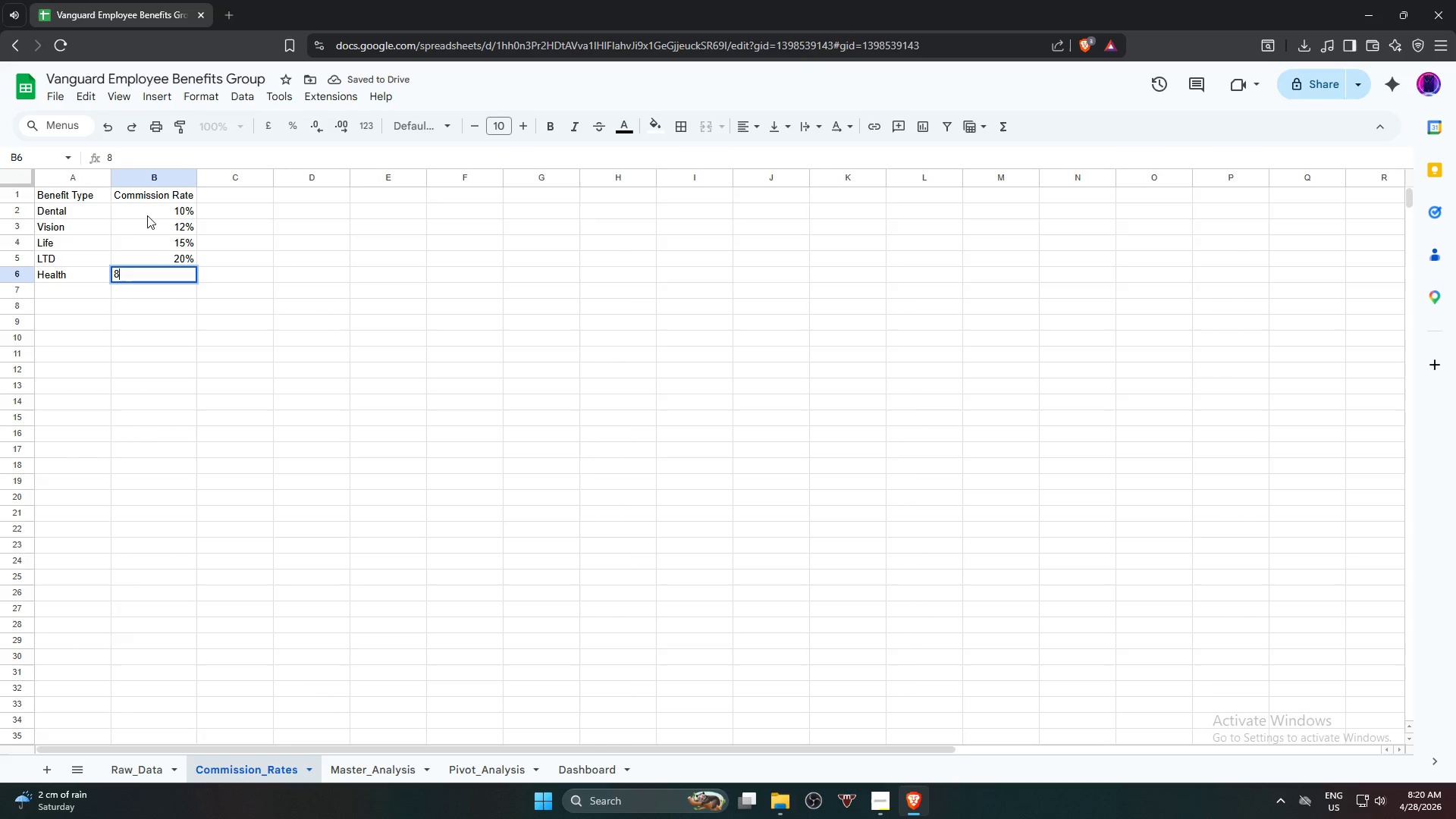 
key(Shift+ShiftRight)
 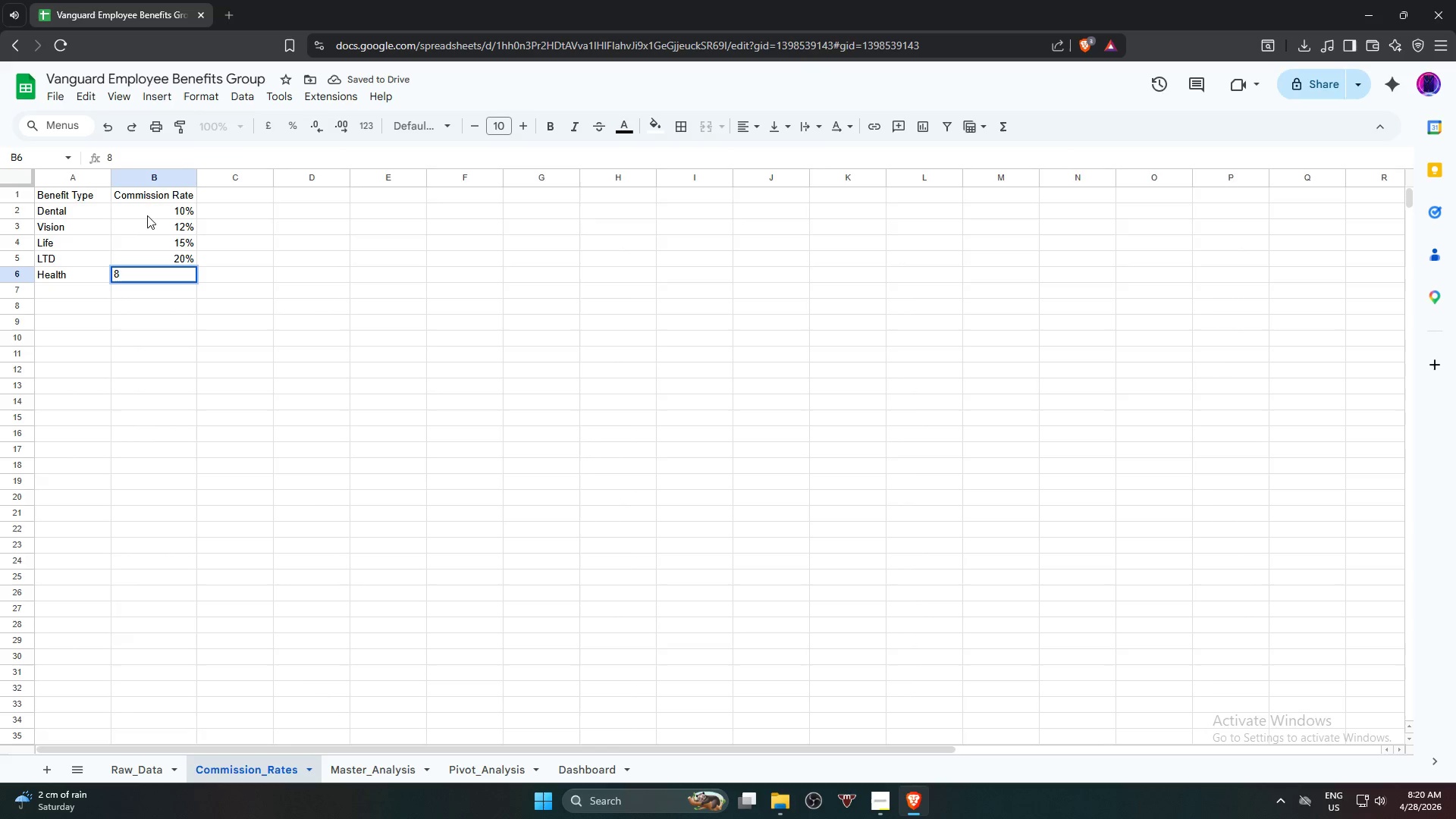 
key(Shift+5)
 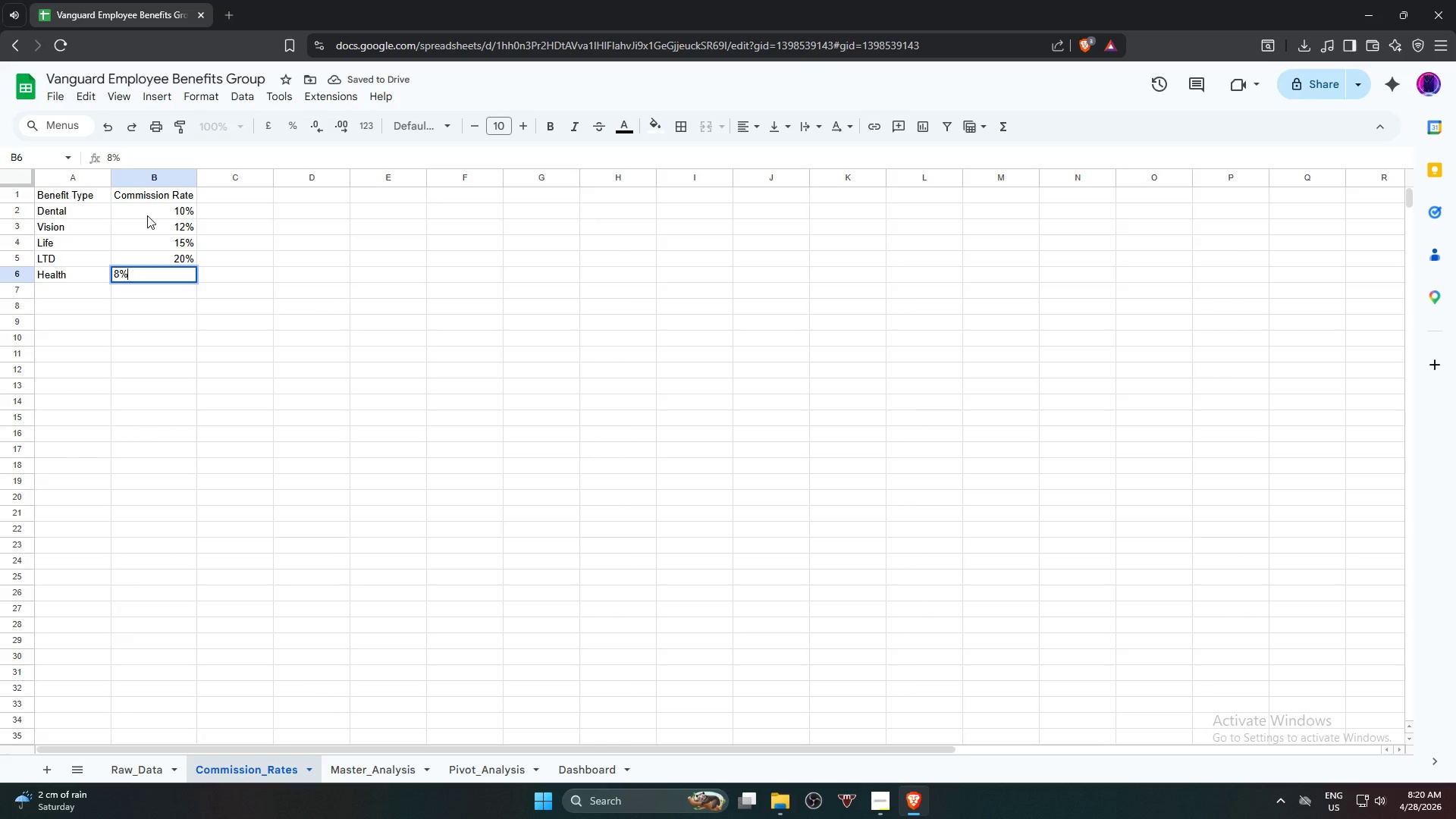 
key(Enter)
 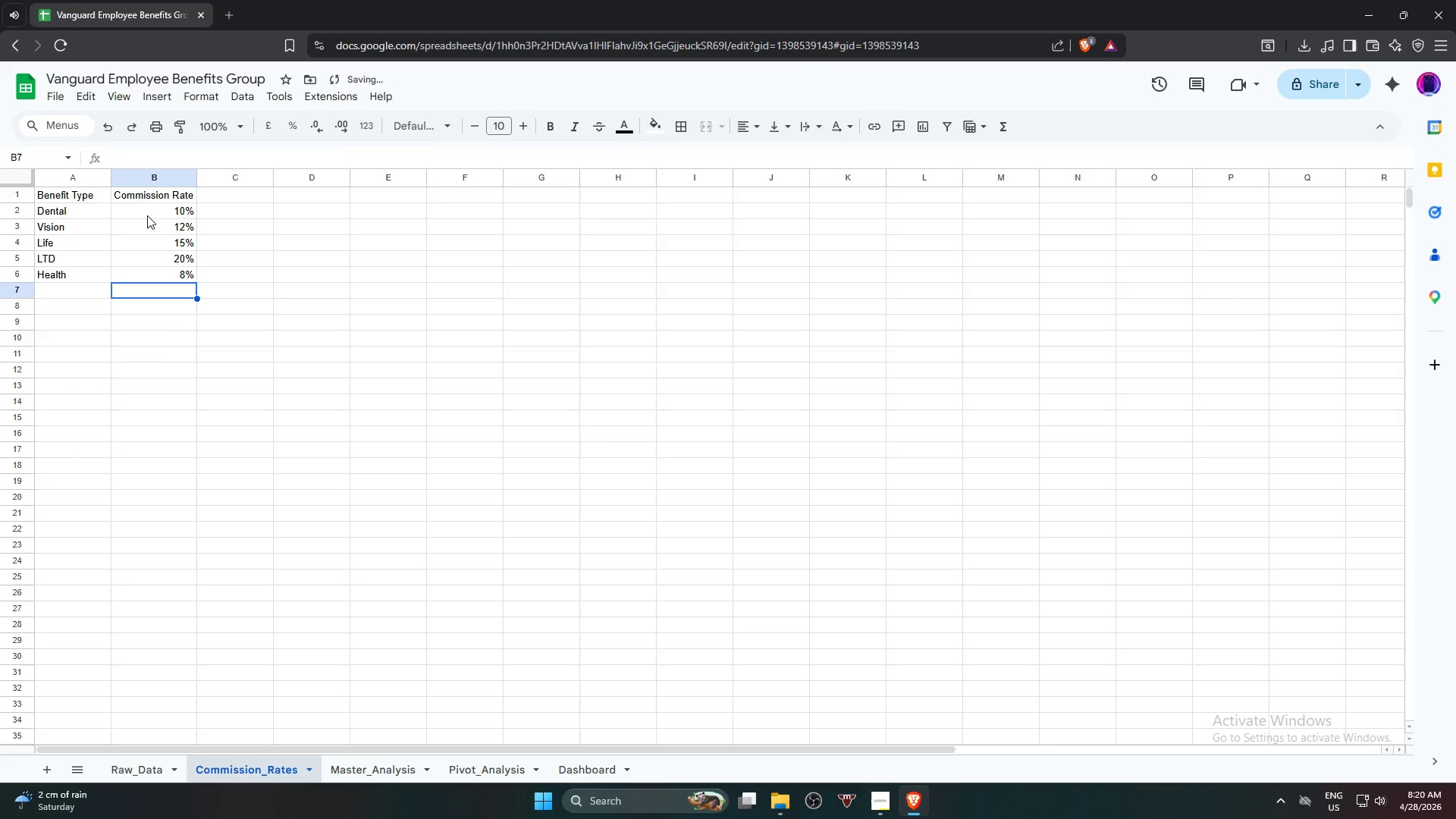 
left_click([147, 215])
 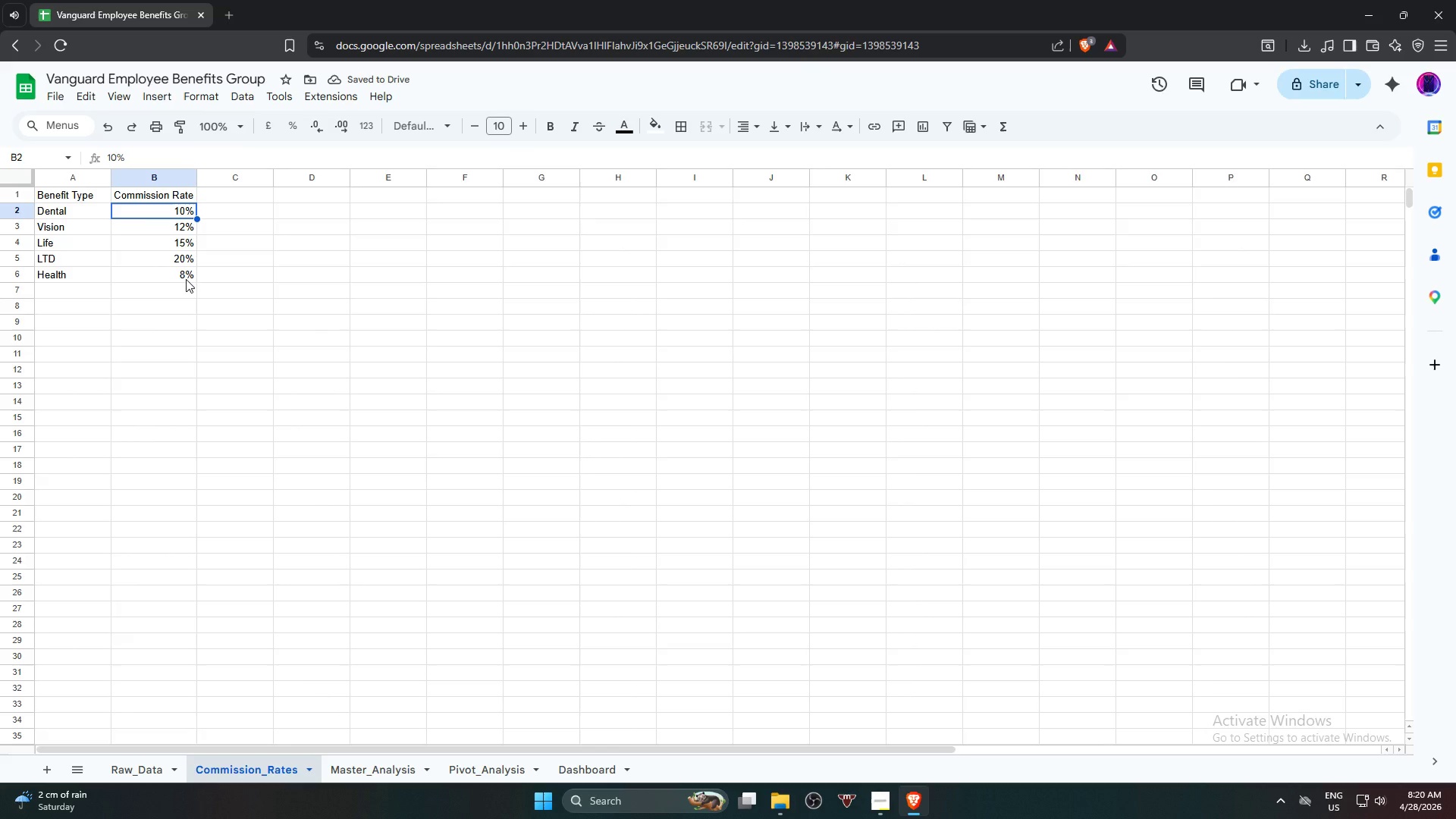 
key(ArrowDown)
 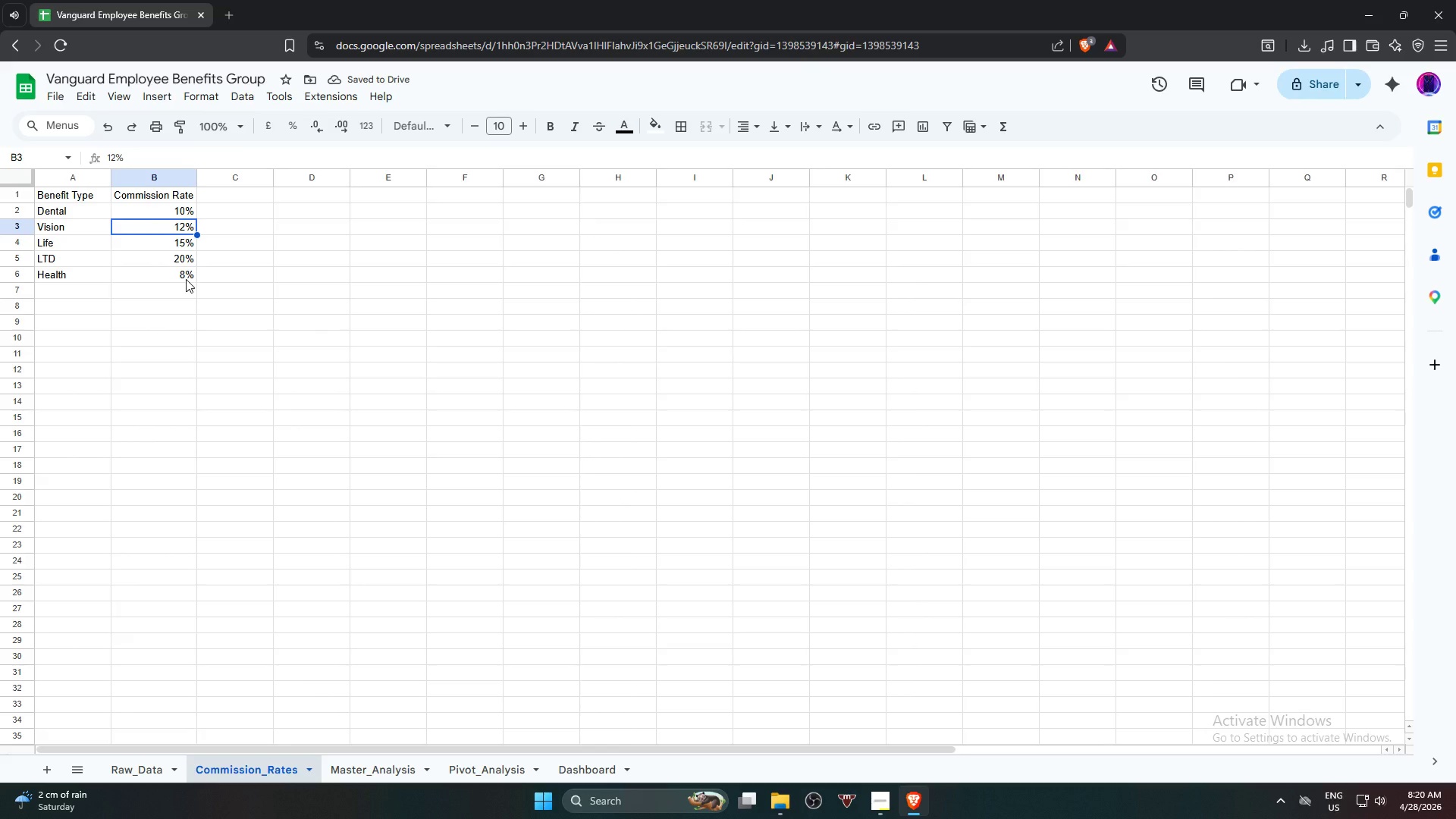 
key(ArrowDown)
 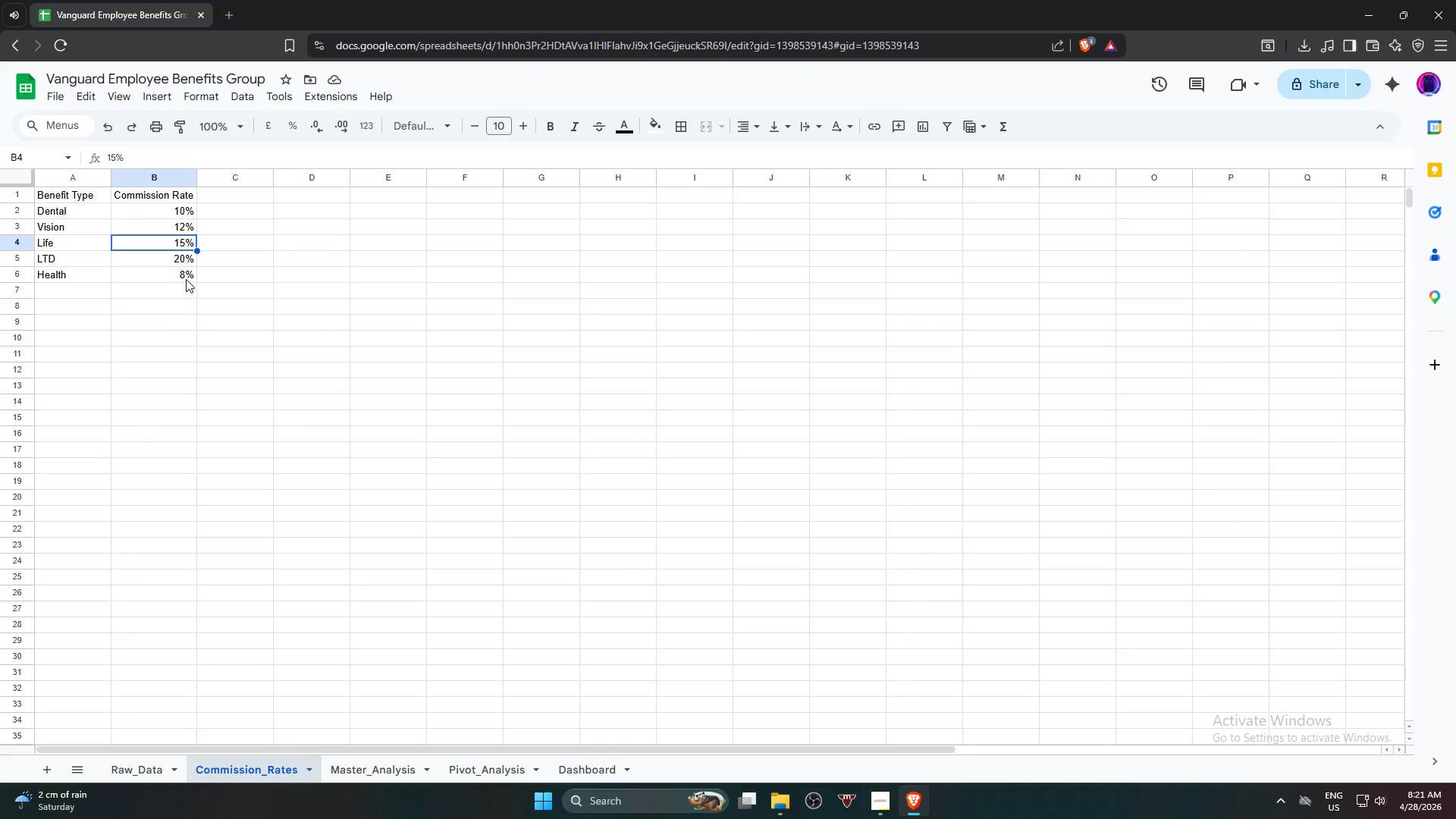 
key(ArrowDown)
 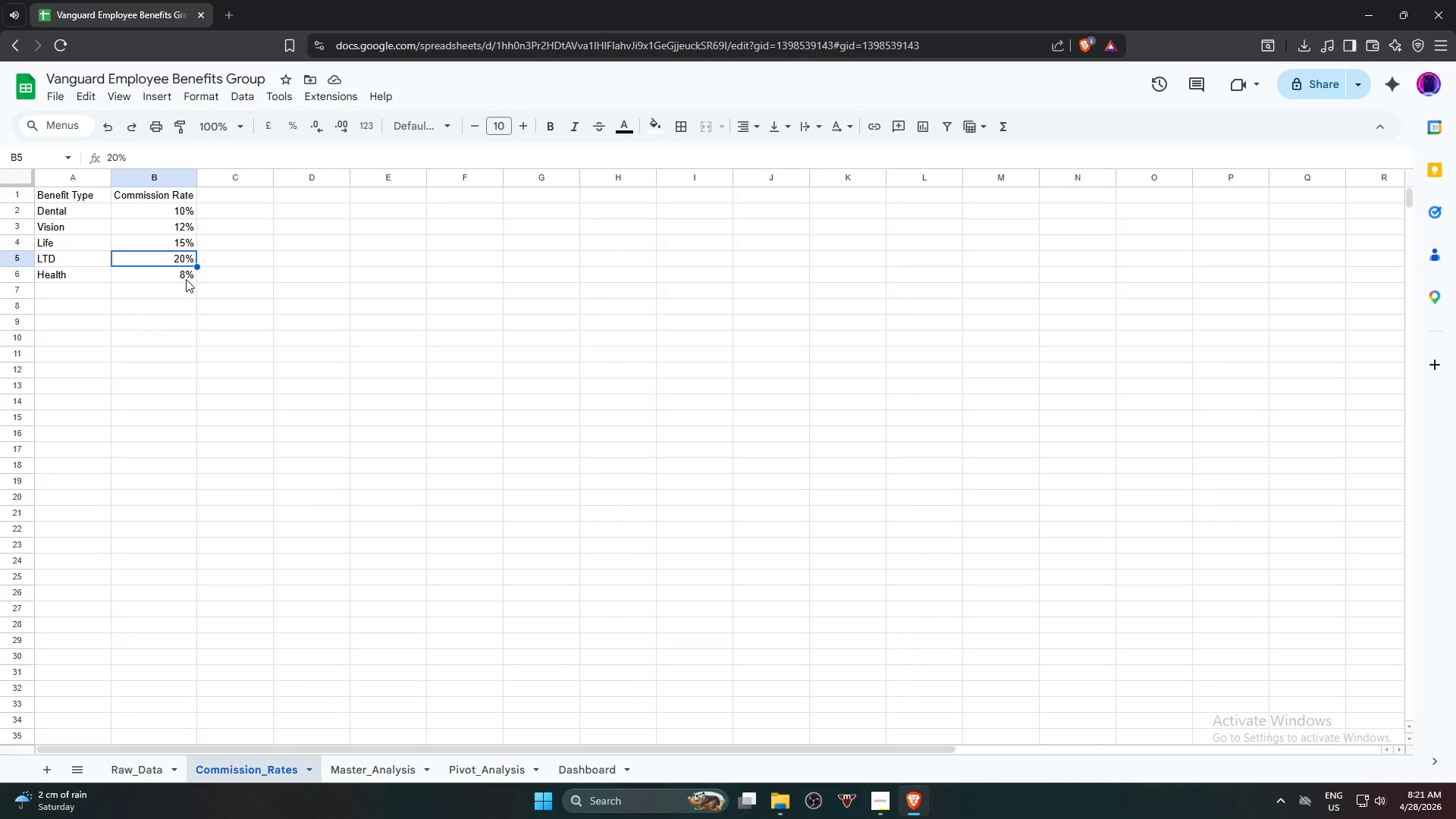 
key(ArrowDown)
 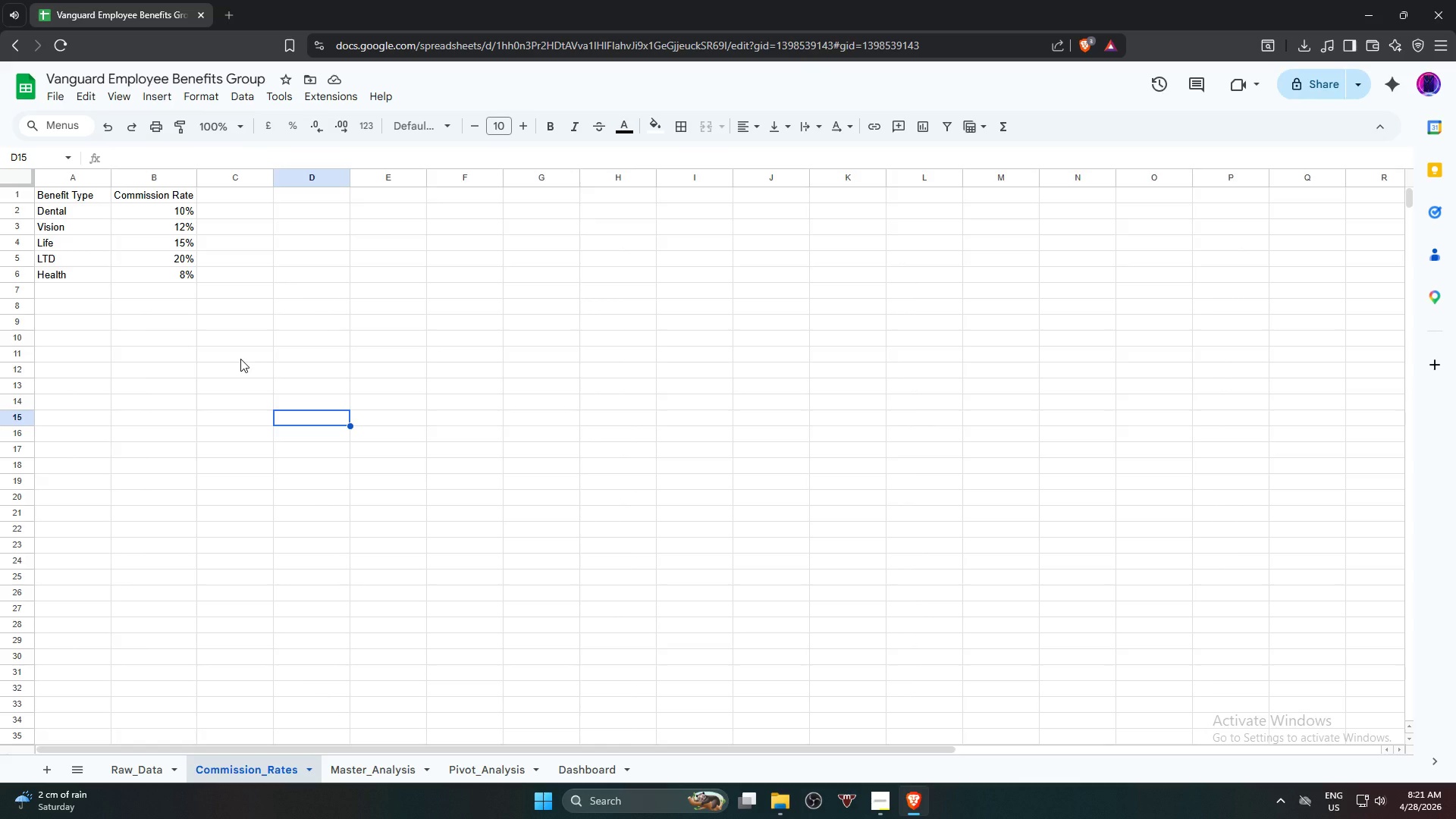 
wait(11.58)
 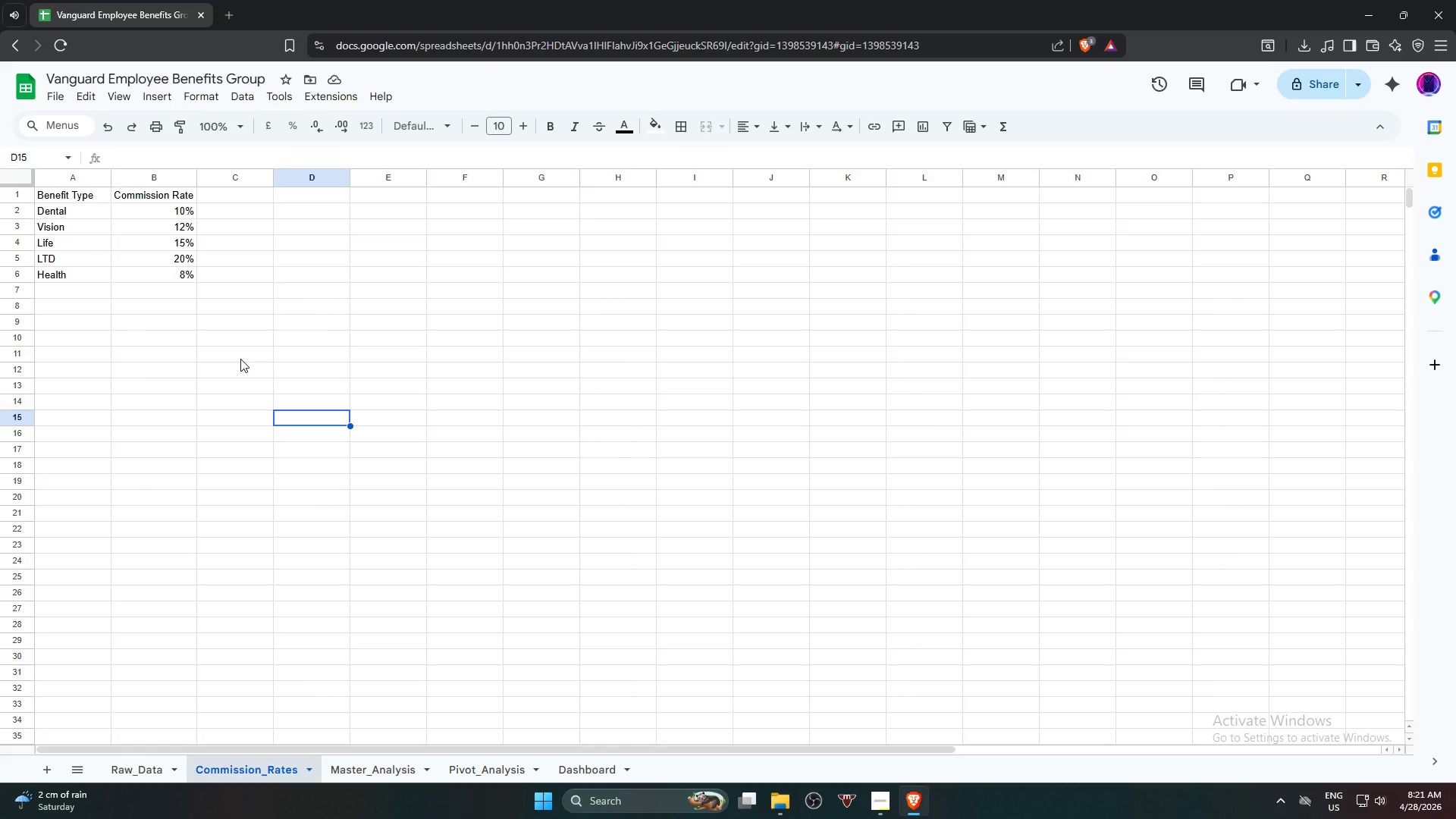 
left_click([375, 773])
 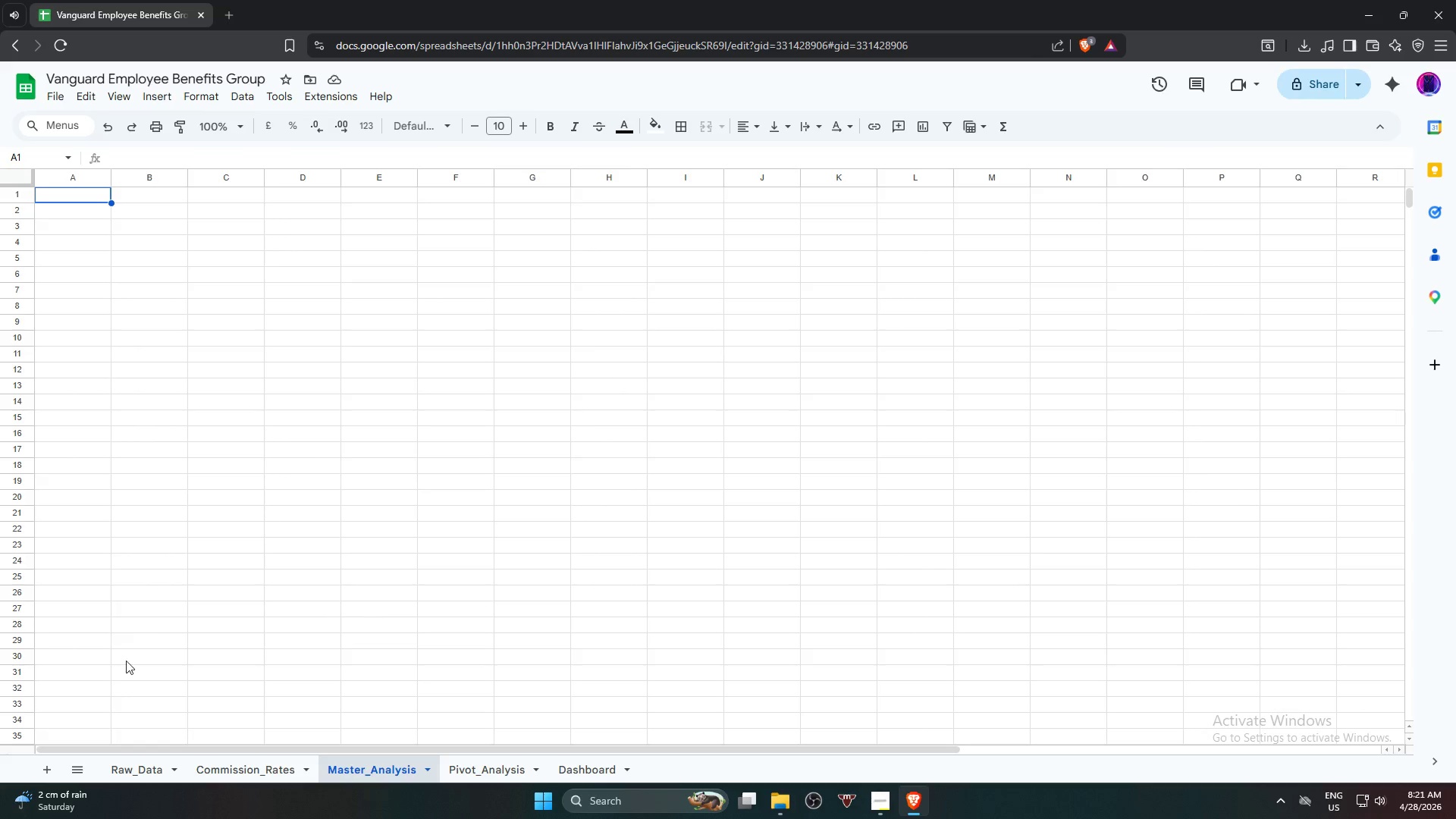 
left_click([124, 774])
 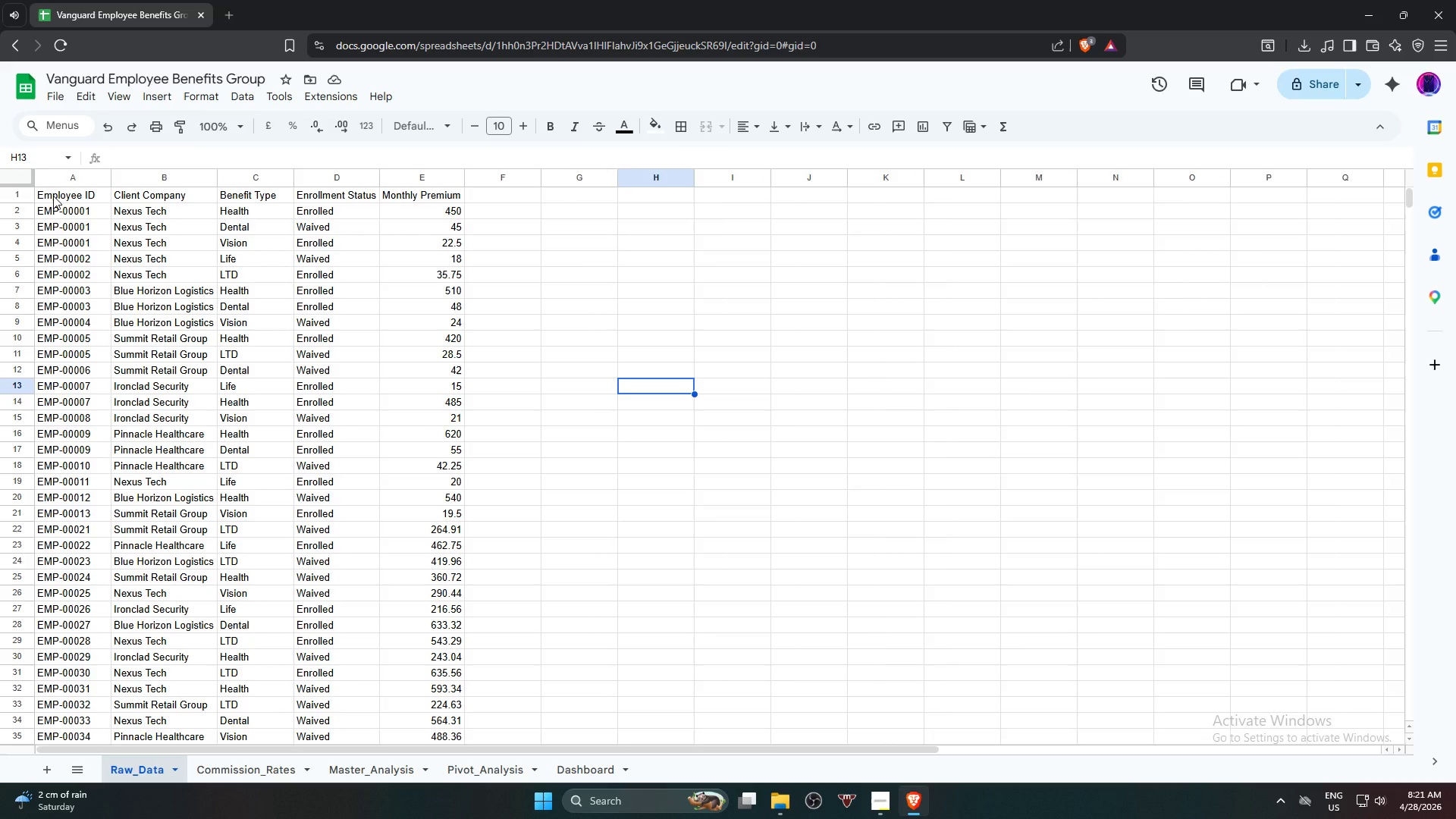 
left_click([53, 196])
 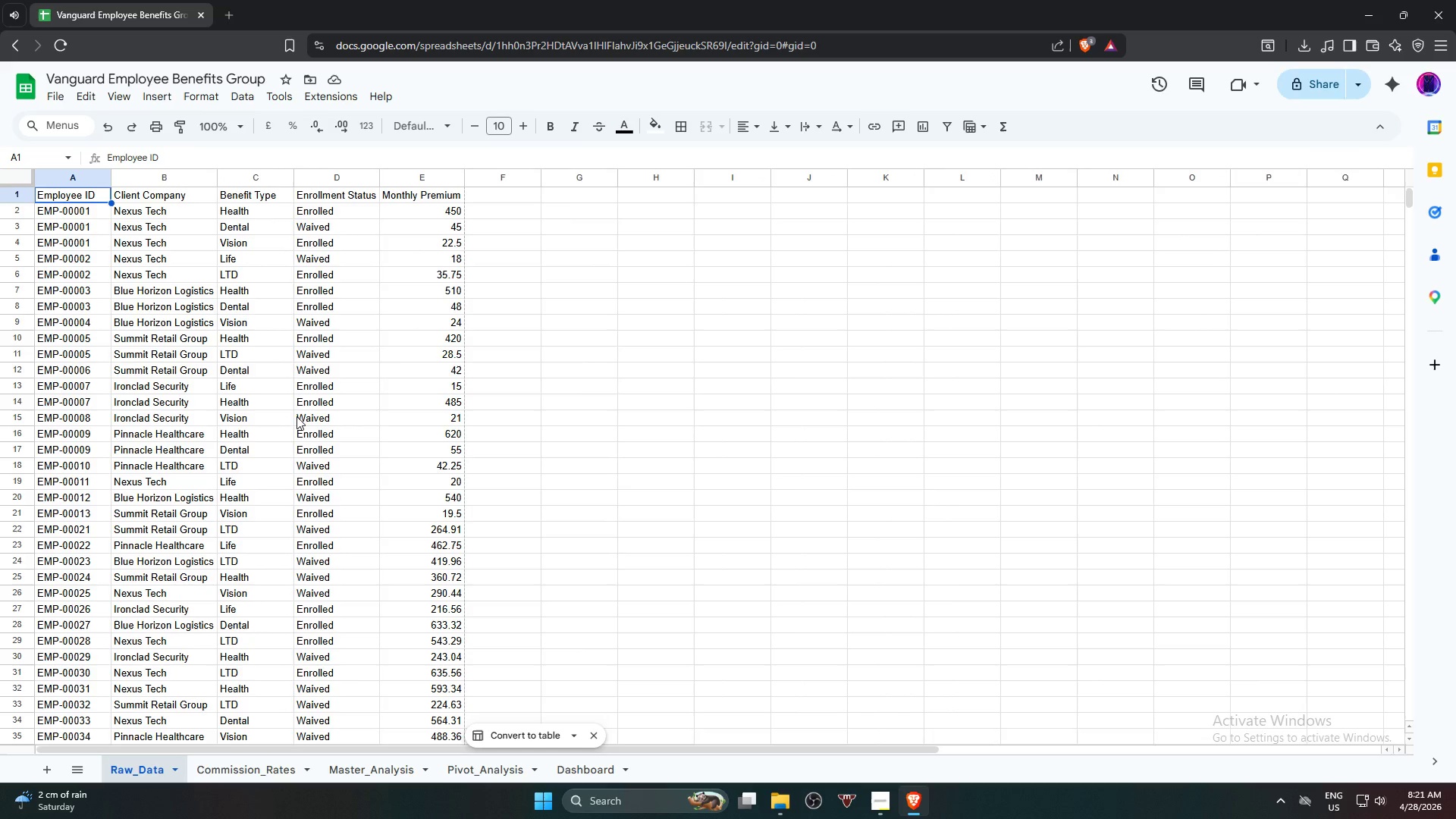 
scroll: coordinate [413, 533], scroll_direction: down, amount: 17.0
 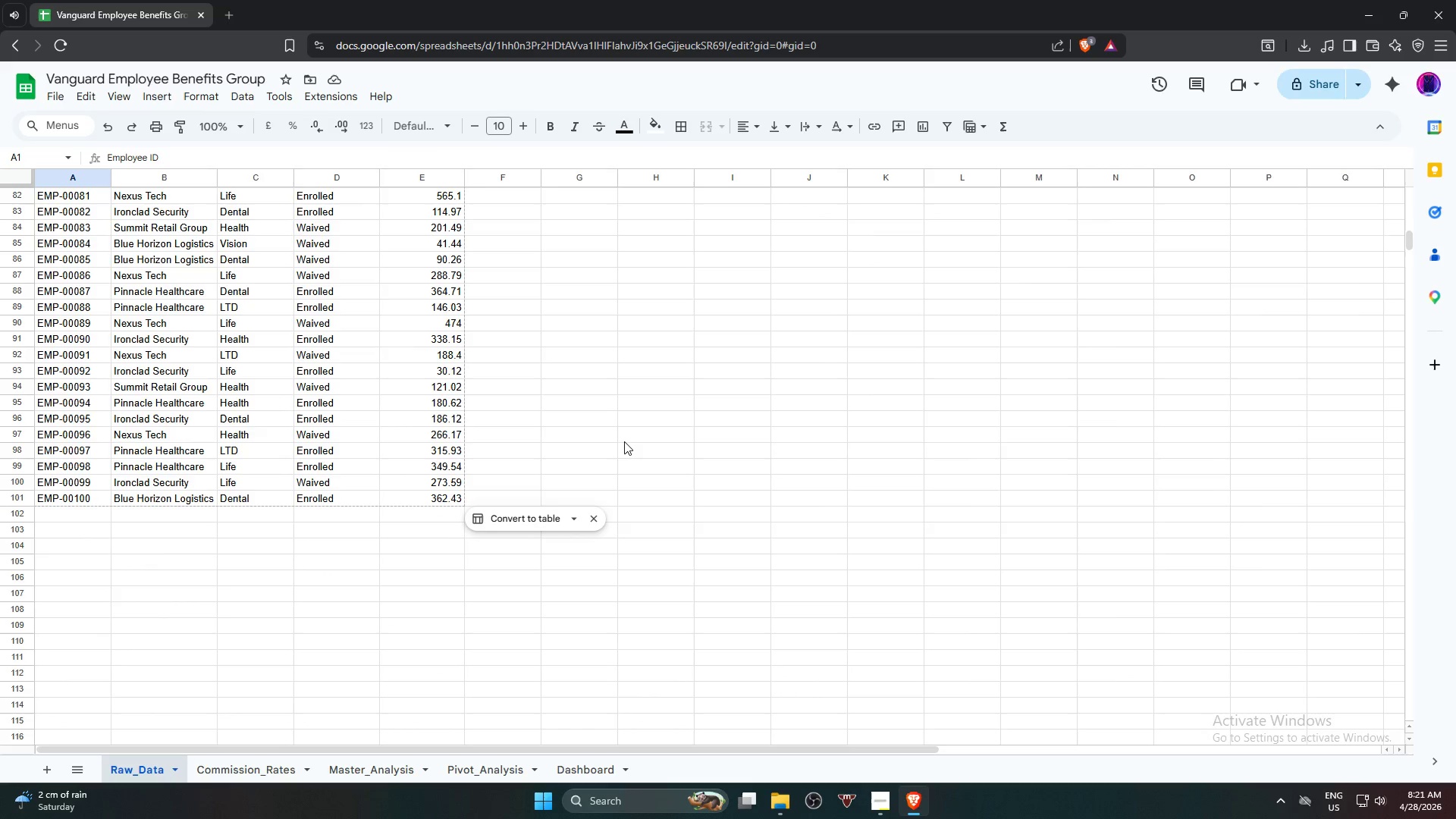 
scroll: coordinate [590, 444], scroll_direction: up, amount: 19.0
 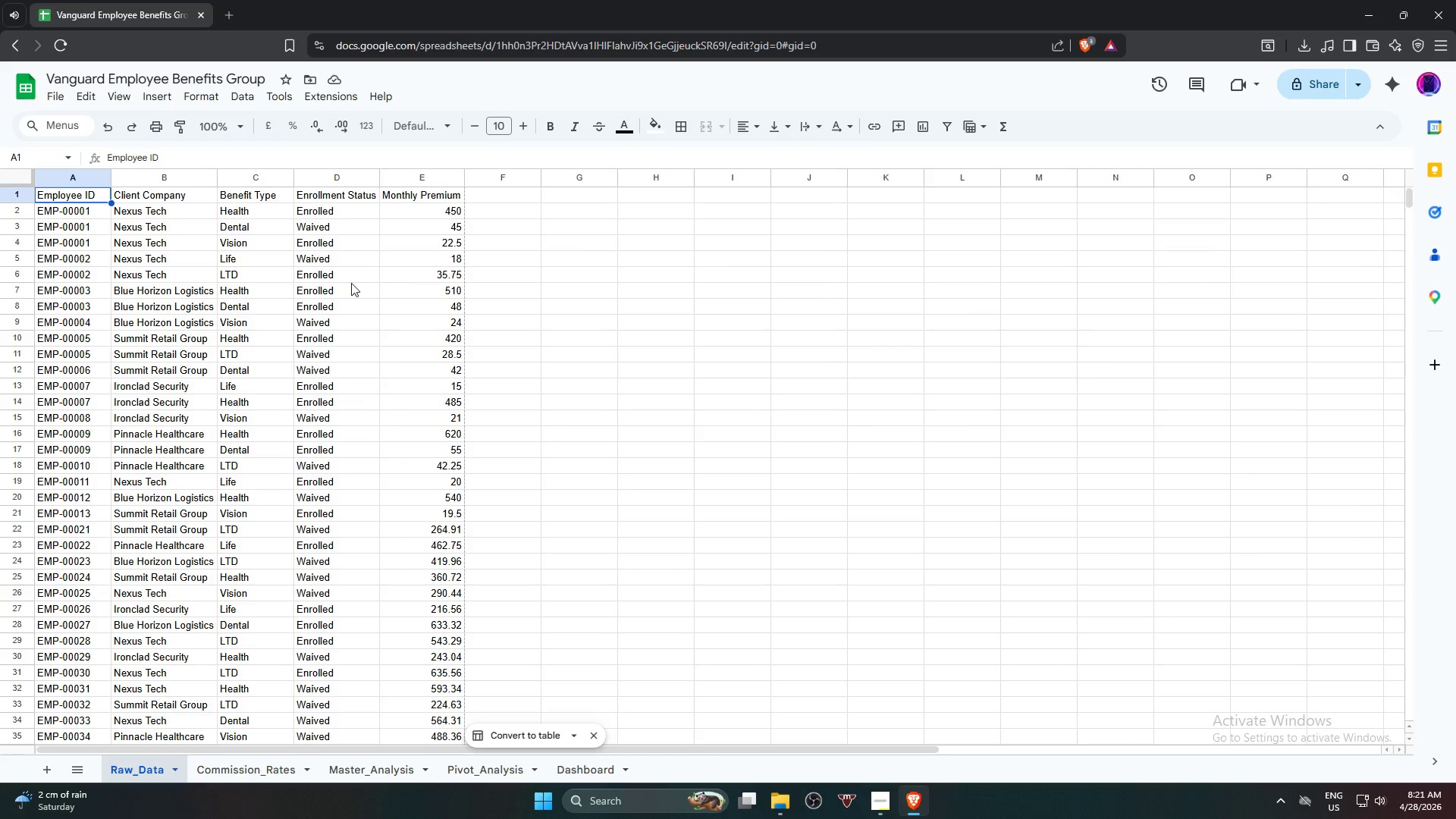 
hold_key(key=ShiftLeft, duration=0.86)
left_click([447, 194])
 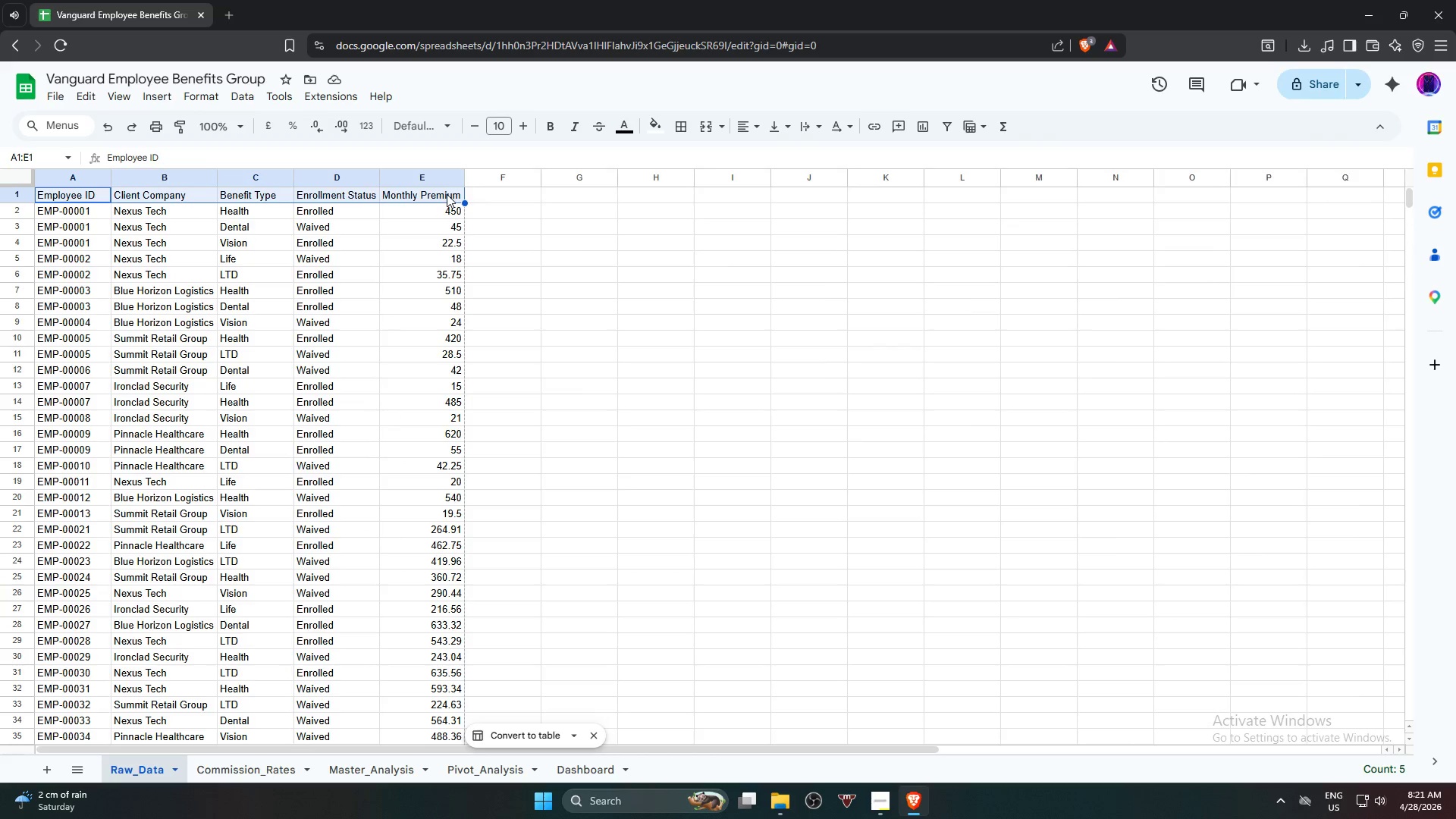 
hold_key(key=ControlLeft, duration=0.91)
 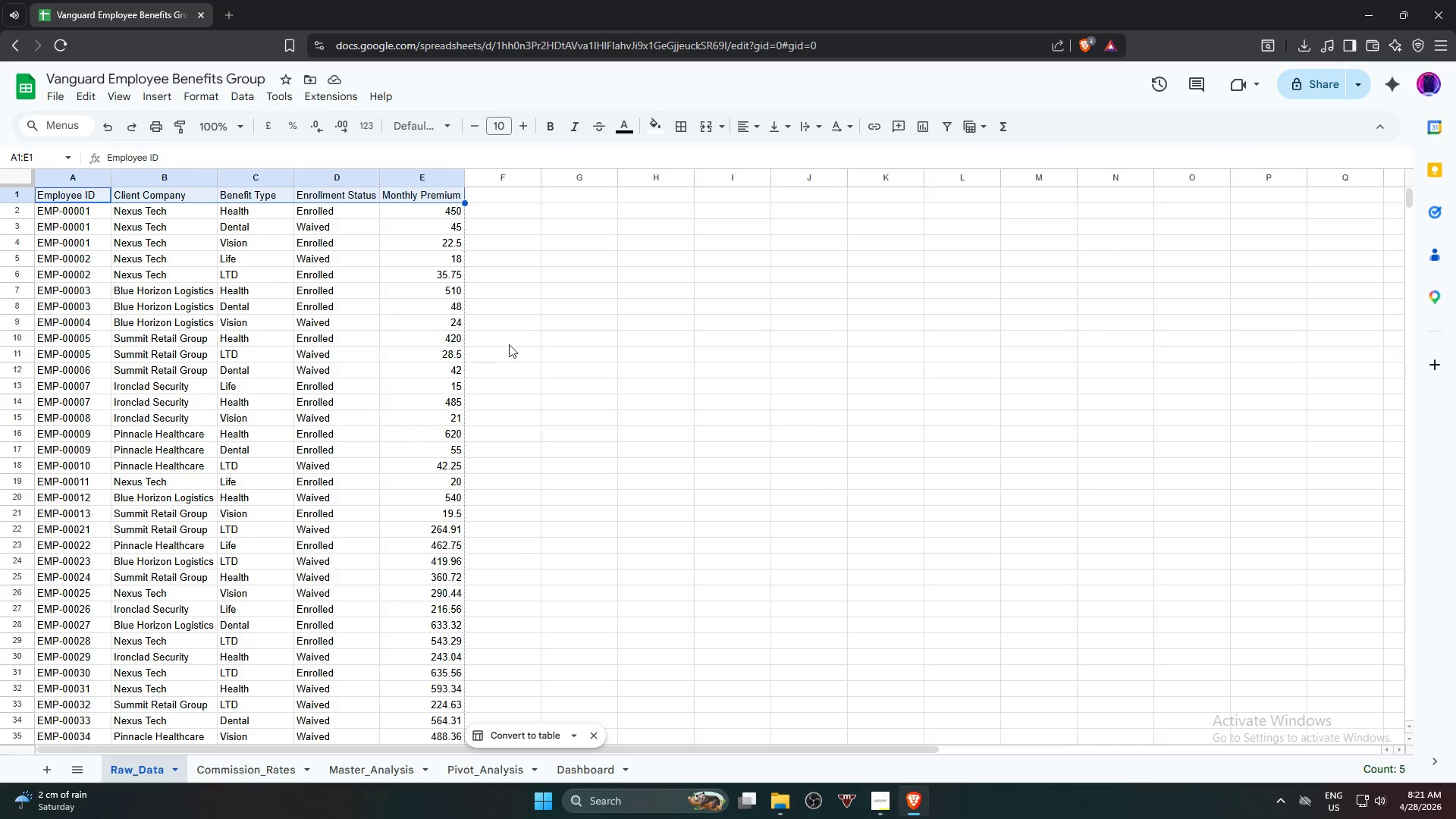 
left_click([530, 337])
 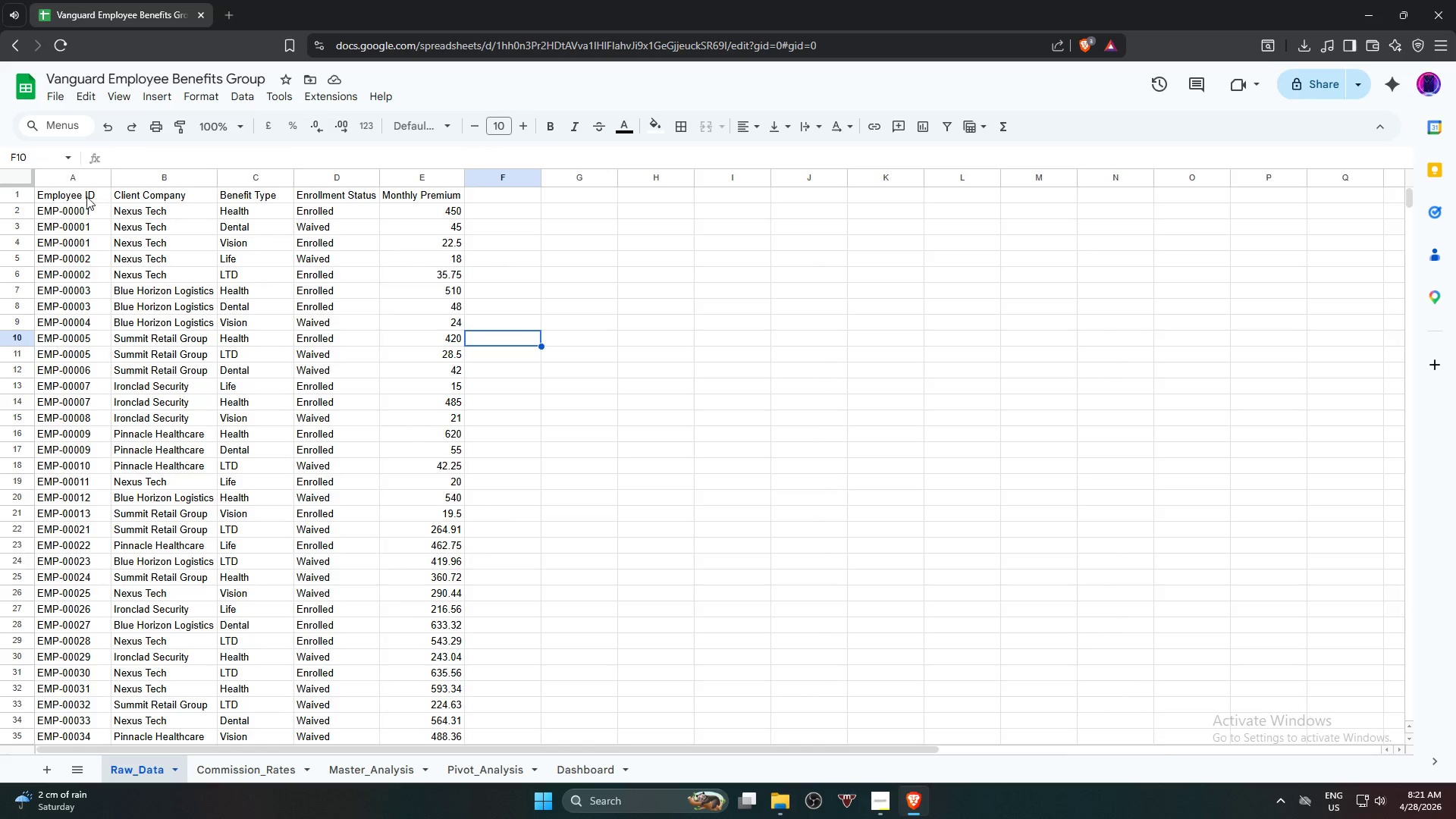 
left_click([85, 196])
 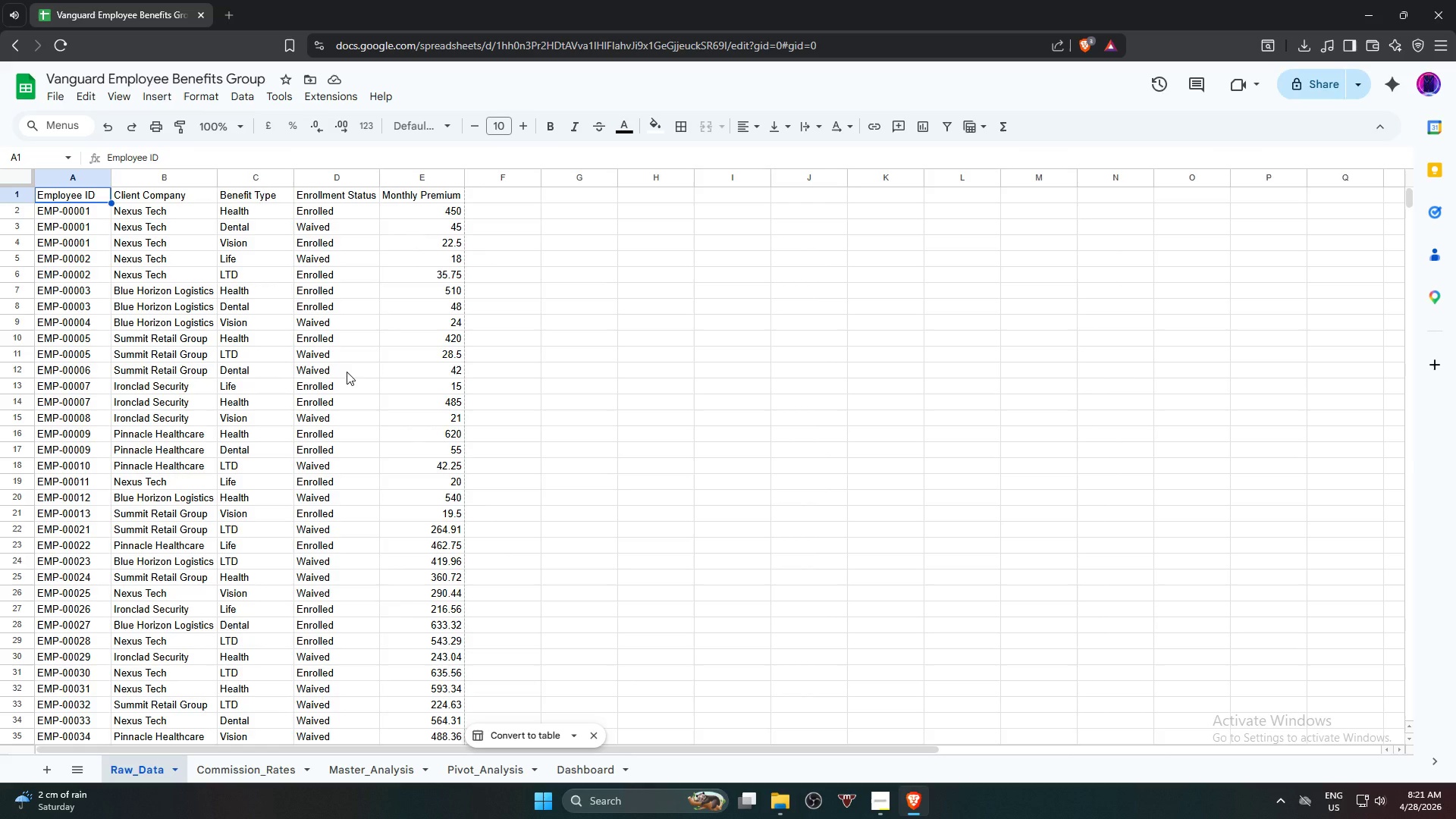 
hold_key(key=ShiftLeft, duration=1.36)
 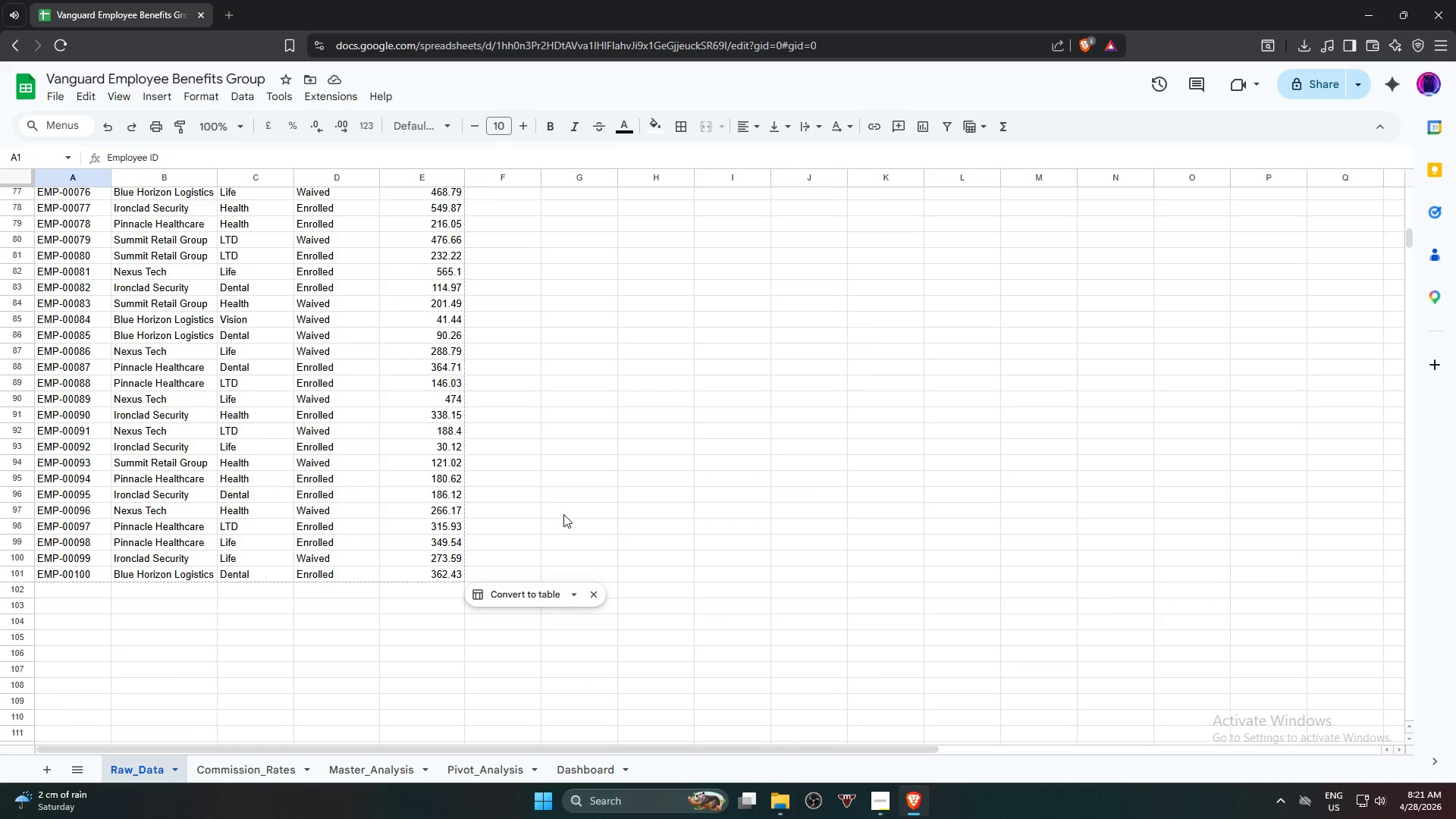 
scroll: coordinate [362, 425], scroll_direction: down, amount: 16.0
 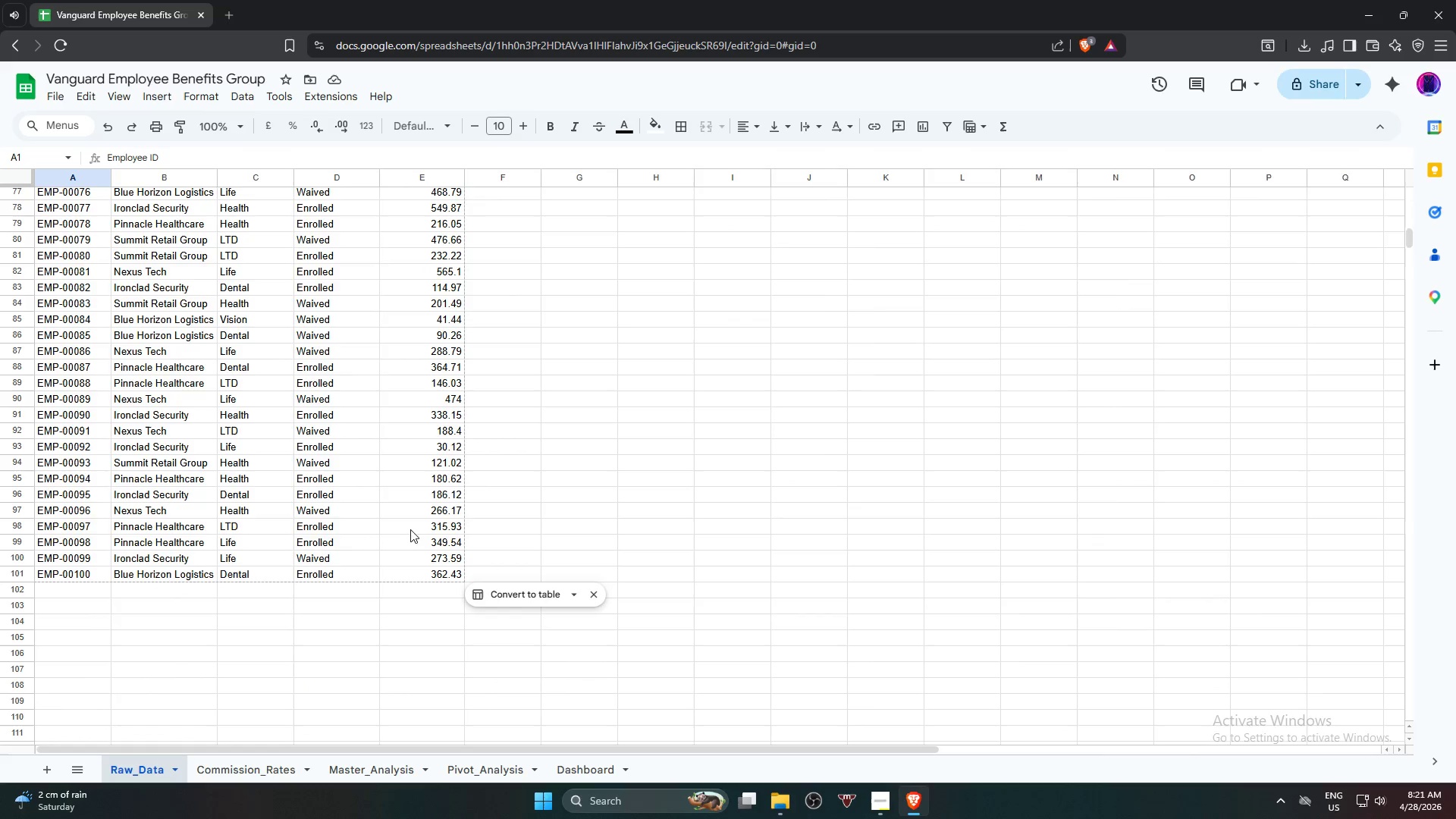 
hold_key(key=ShiftLeft, duration=2.47)
 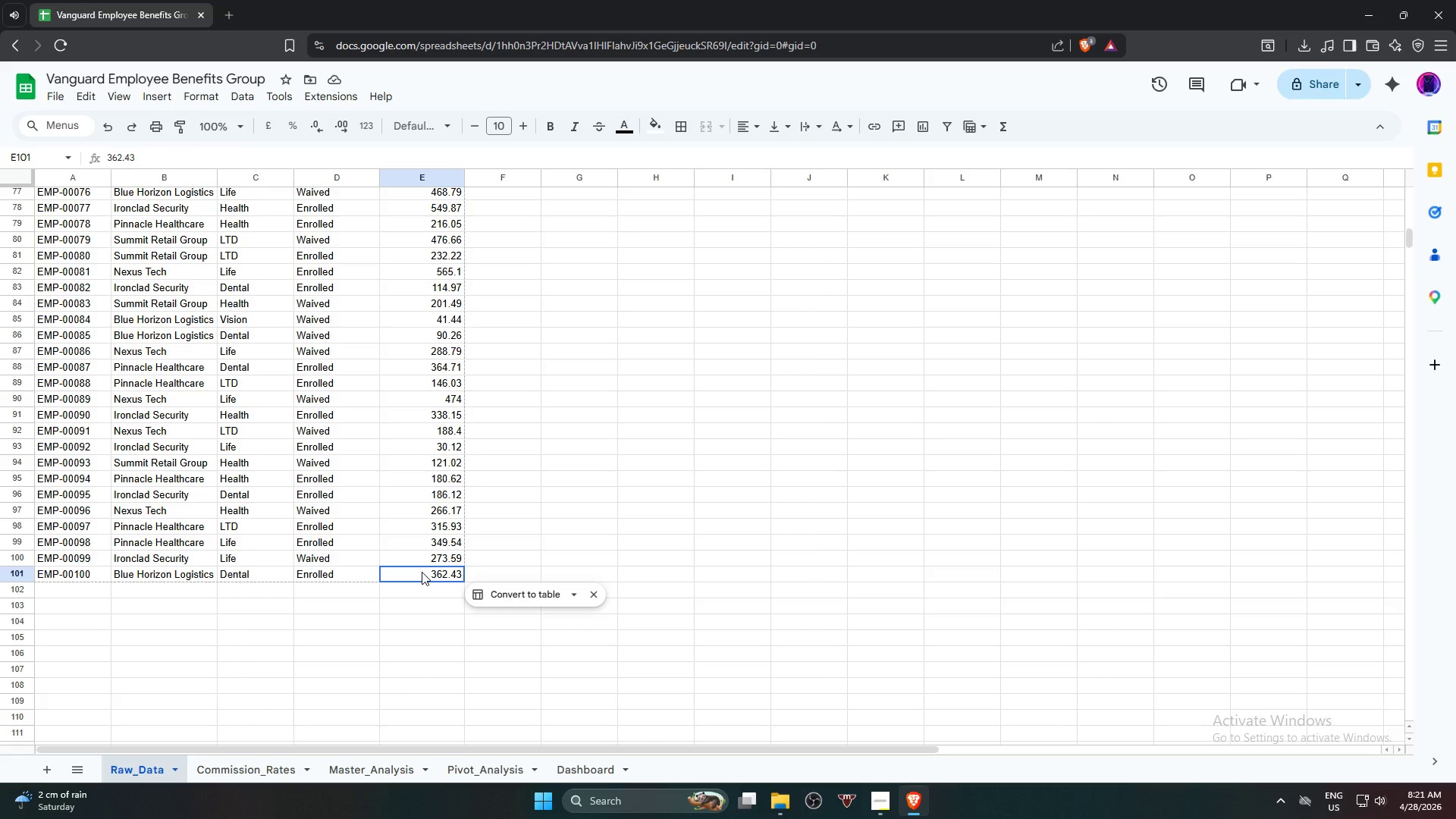 
left_click([422, 572])
 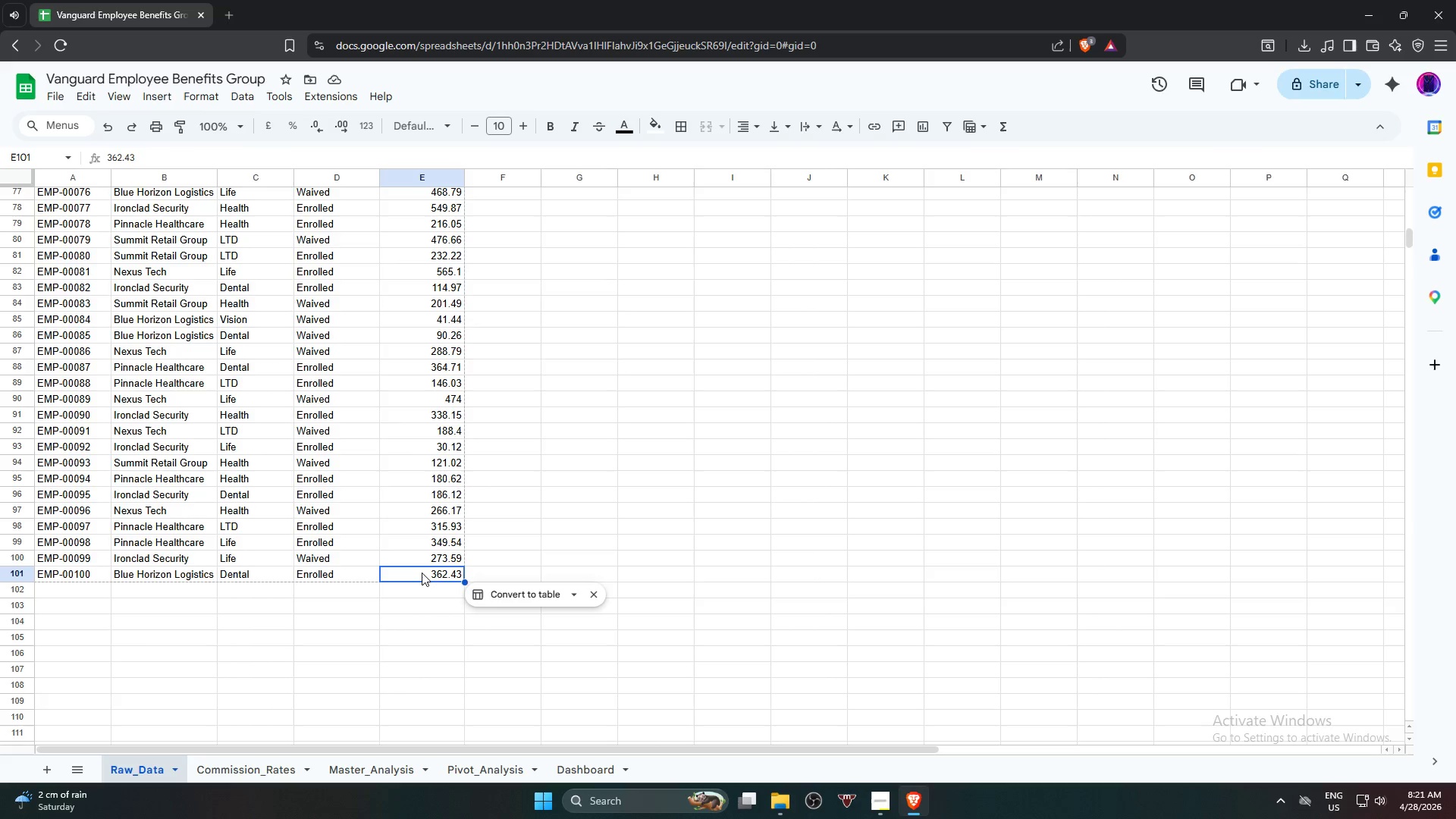 
key(Shift+ShiftLeft)
 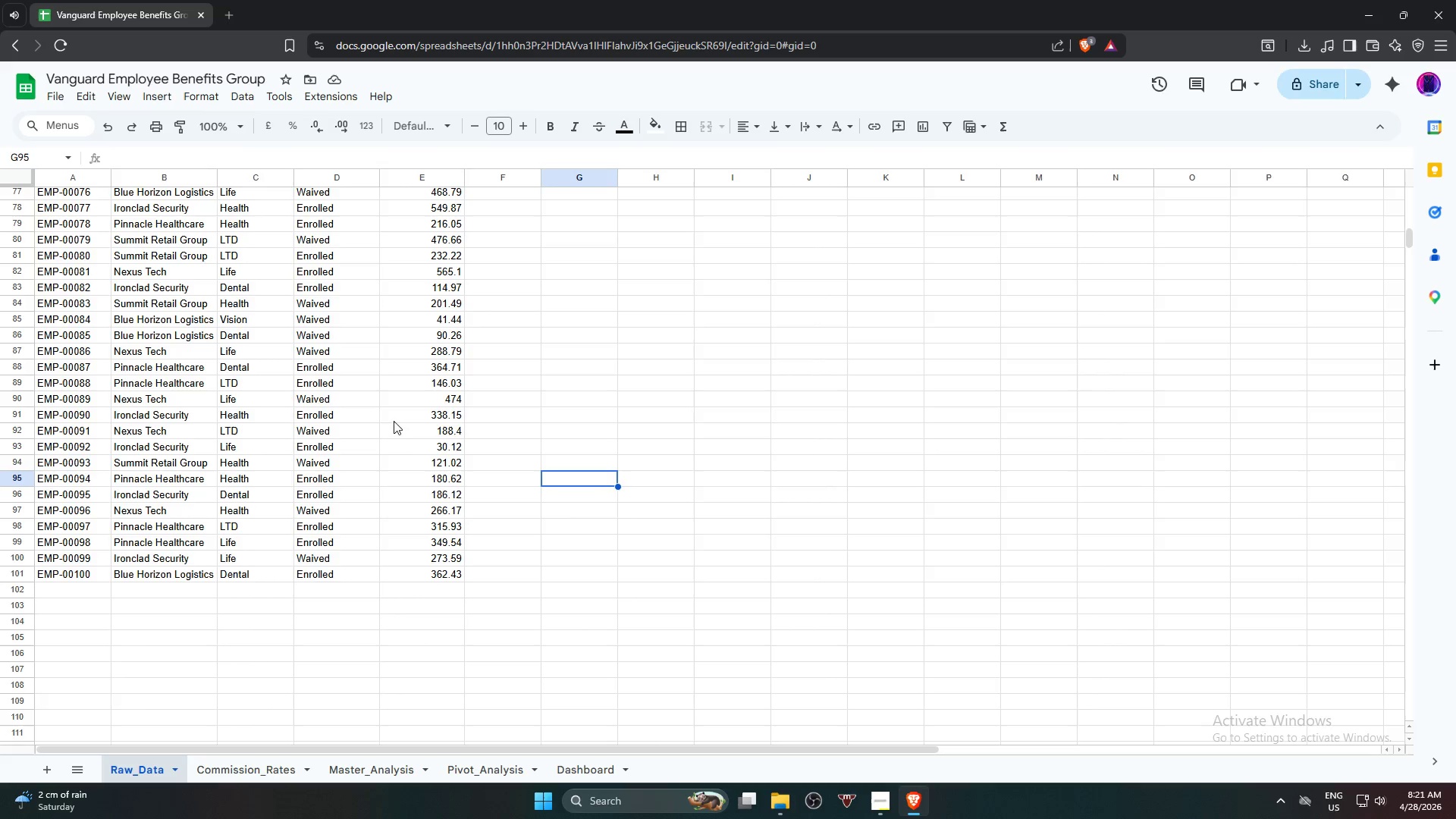 
scroll: coordinate [78, 224], scroll_direction: up, amount: 23.0
 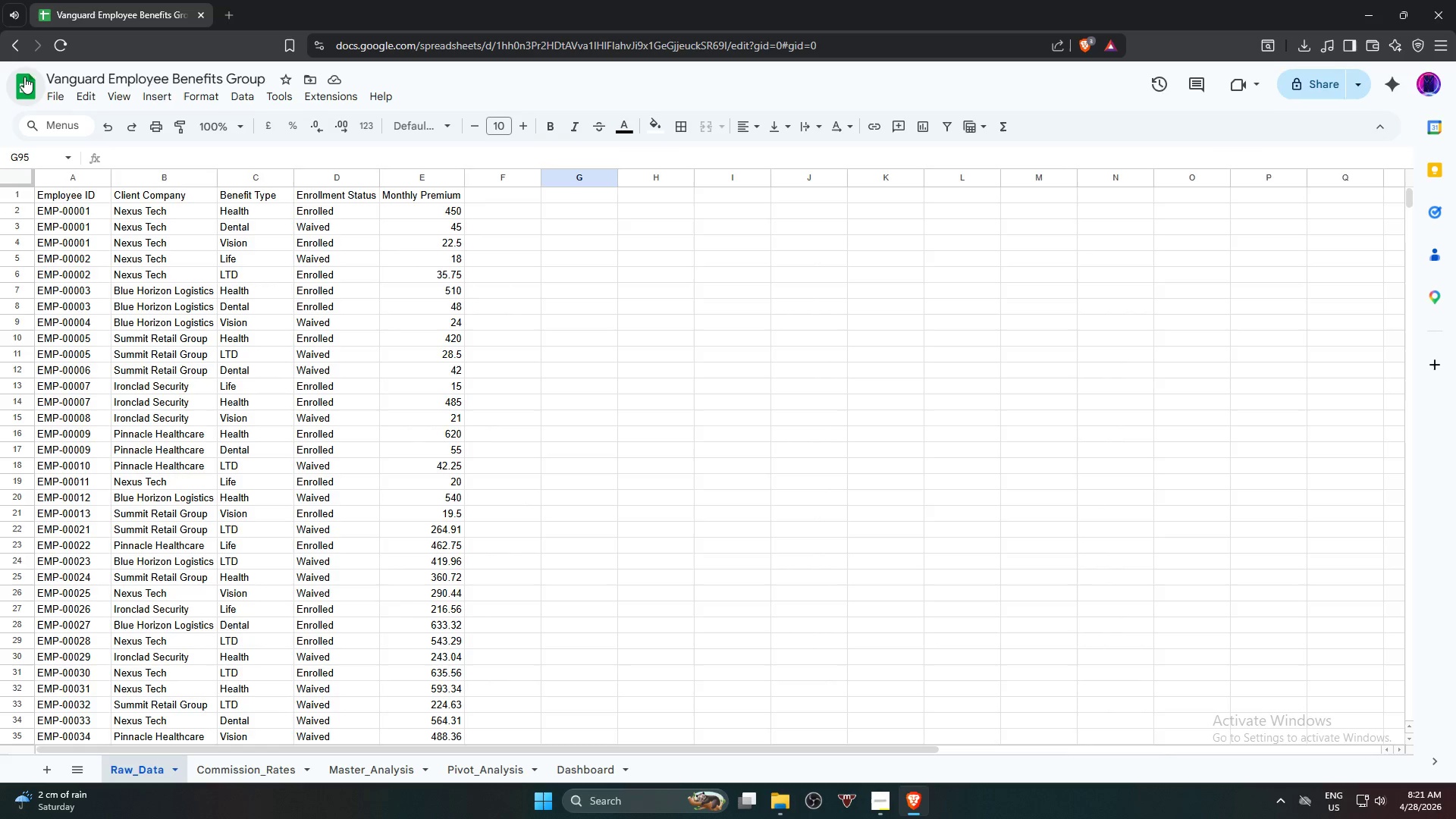 
wait(7.51)
 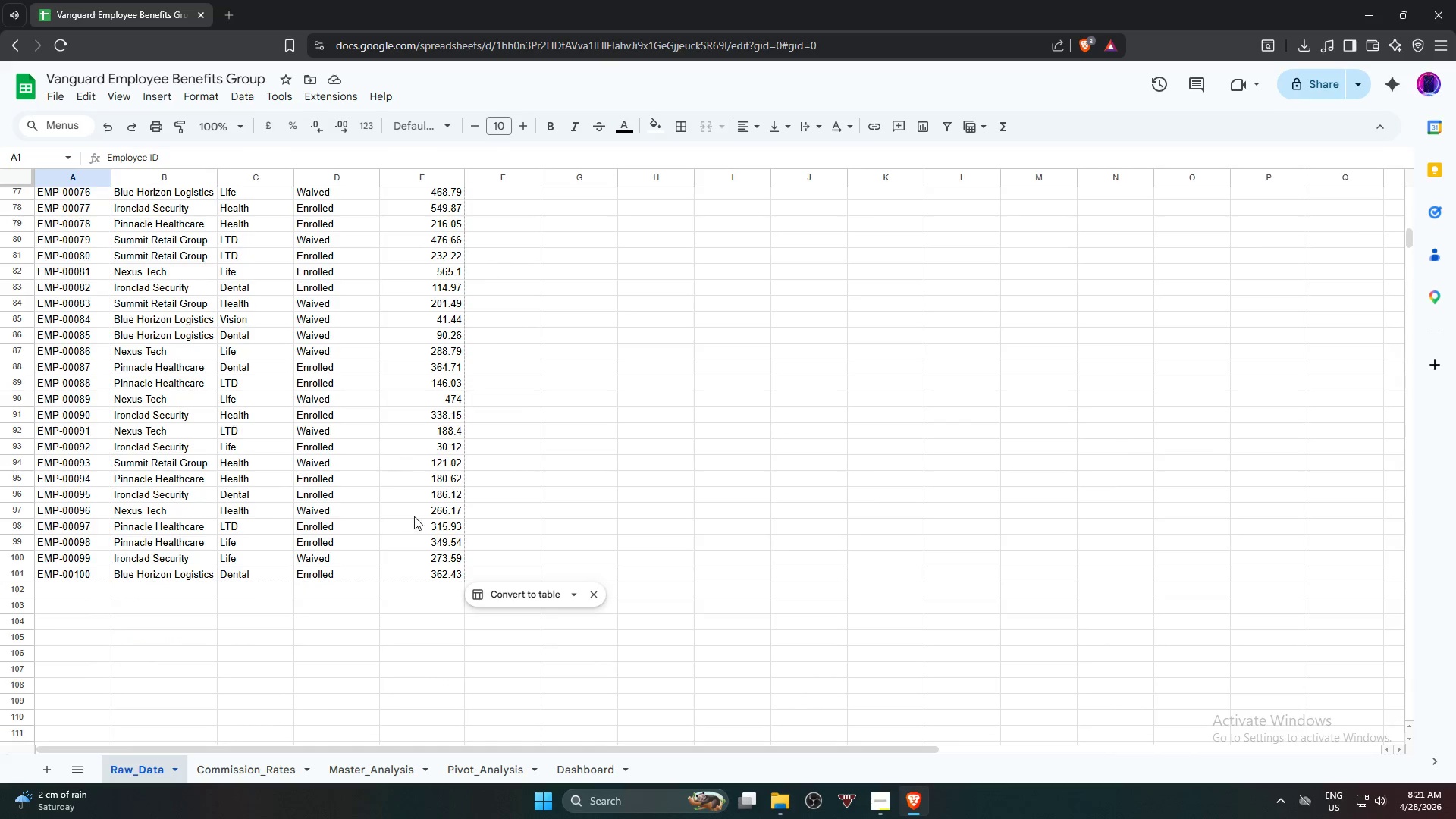 
hold_key(key=ShiftLeft, duration=0.69)
 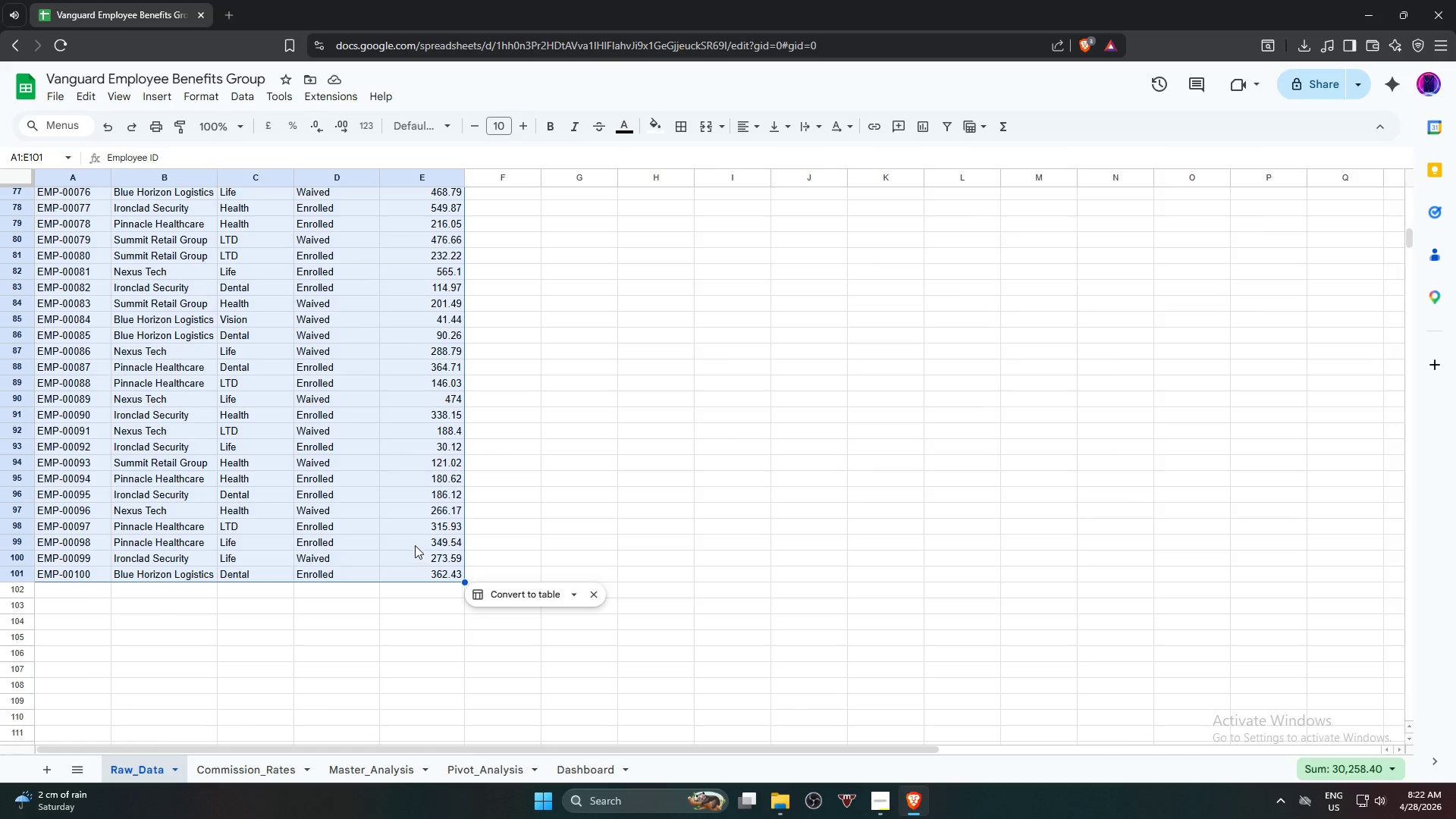 
scroll: coordinate [391, 443], scroll_direction: down, amount: 16.0
 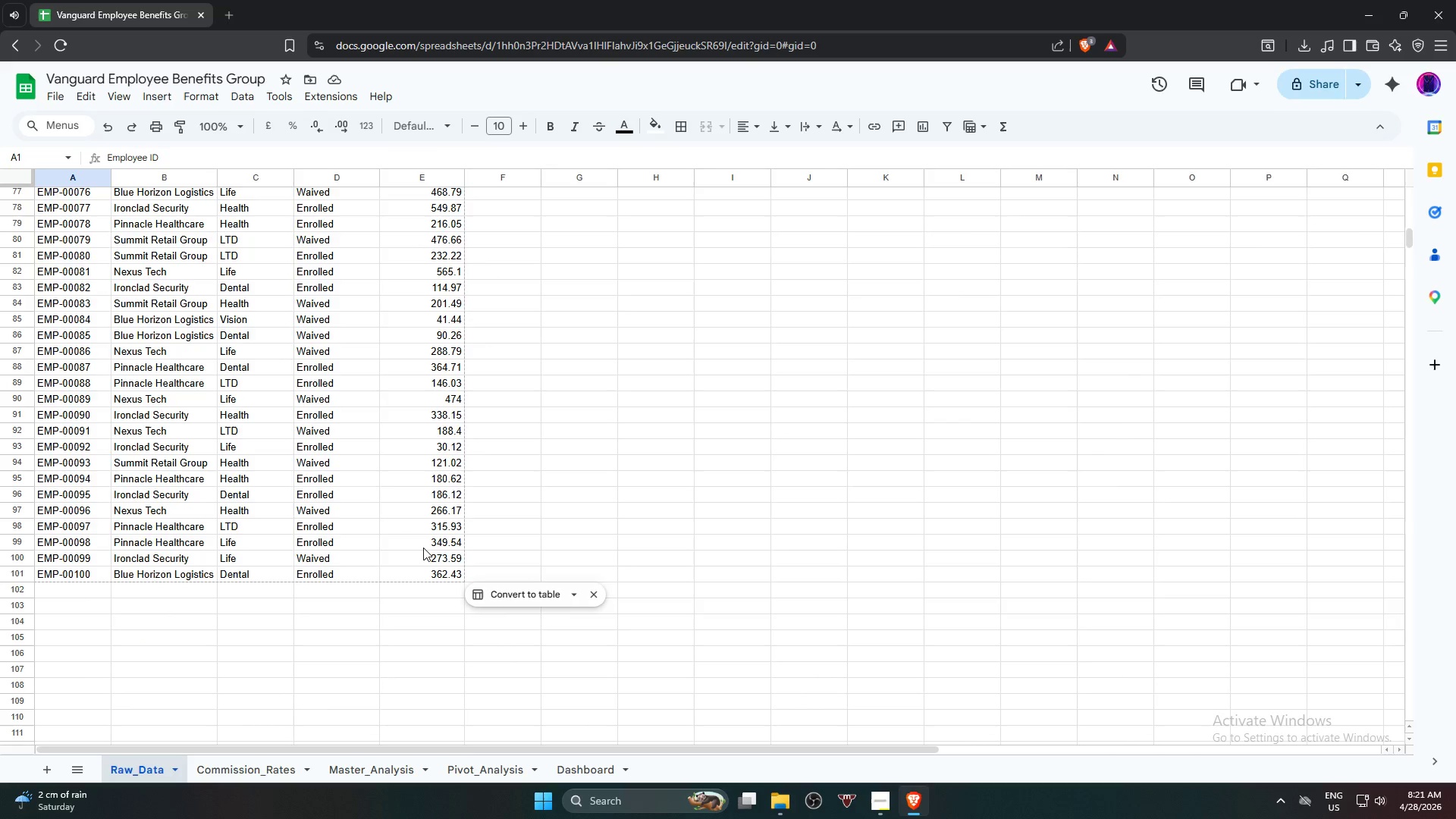 
key(Control+C)
 